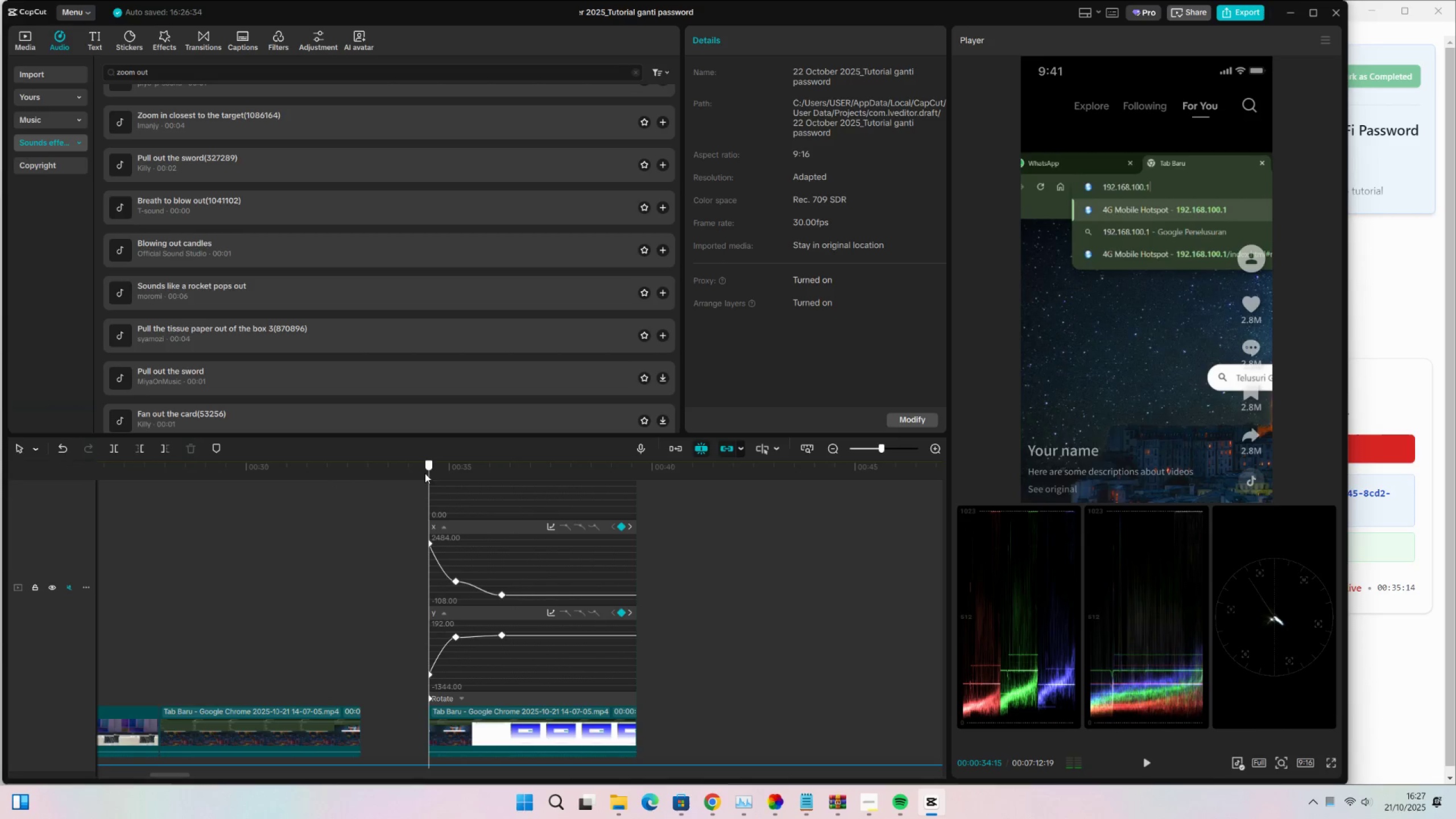 
key(Control+ControlLeft)
 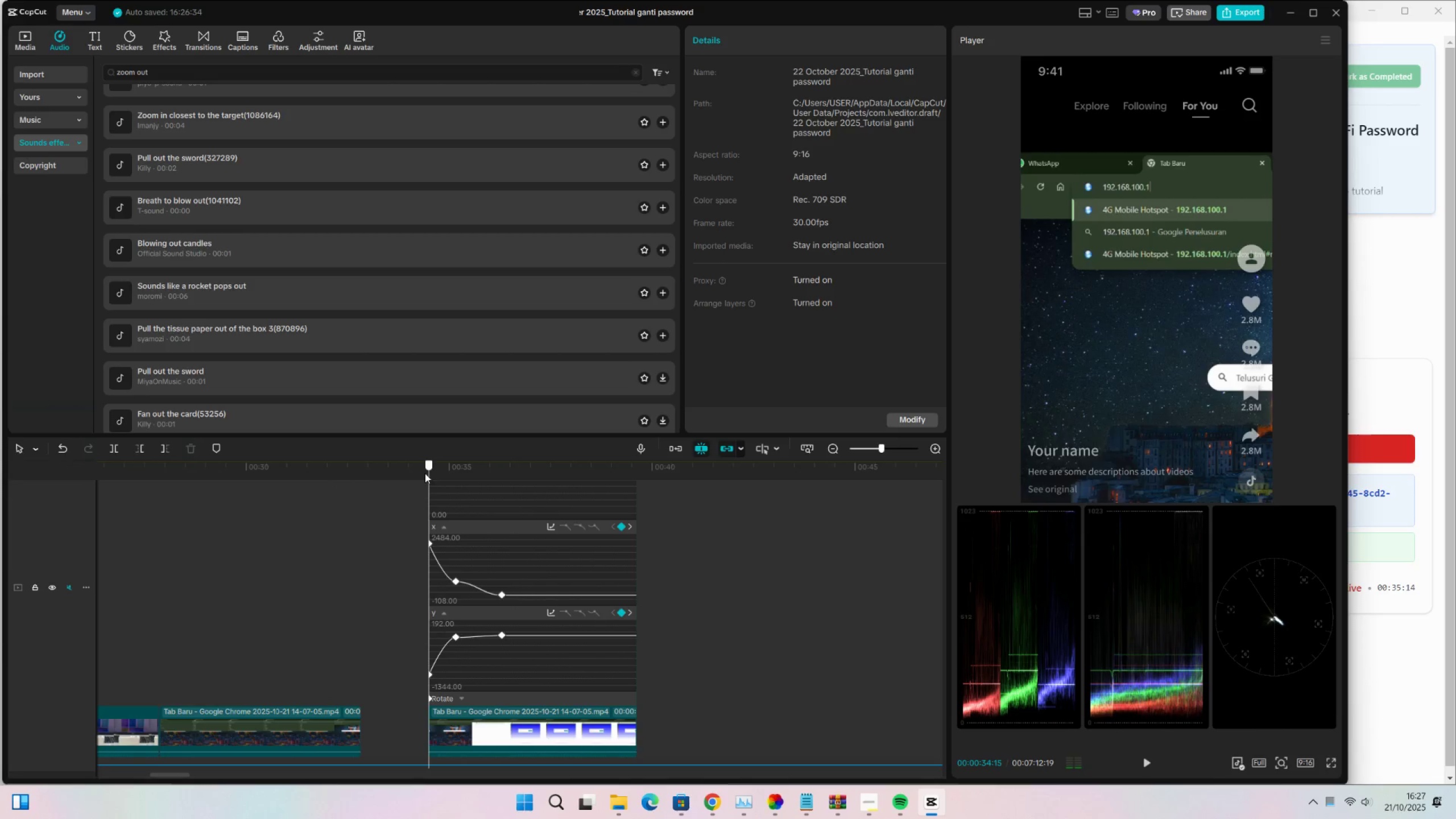 
key(Control+S)
 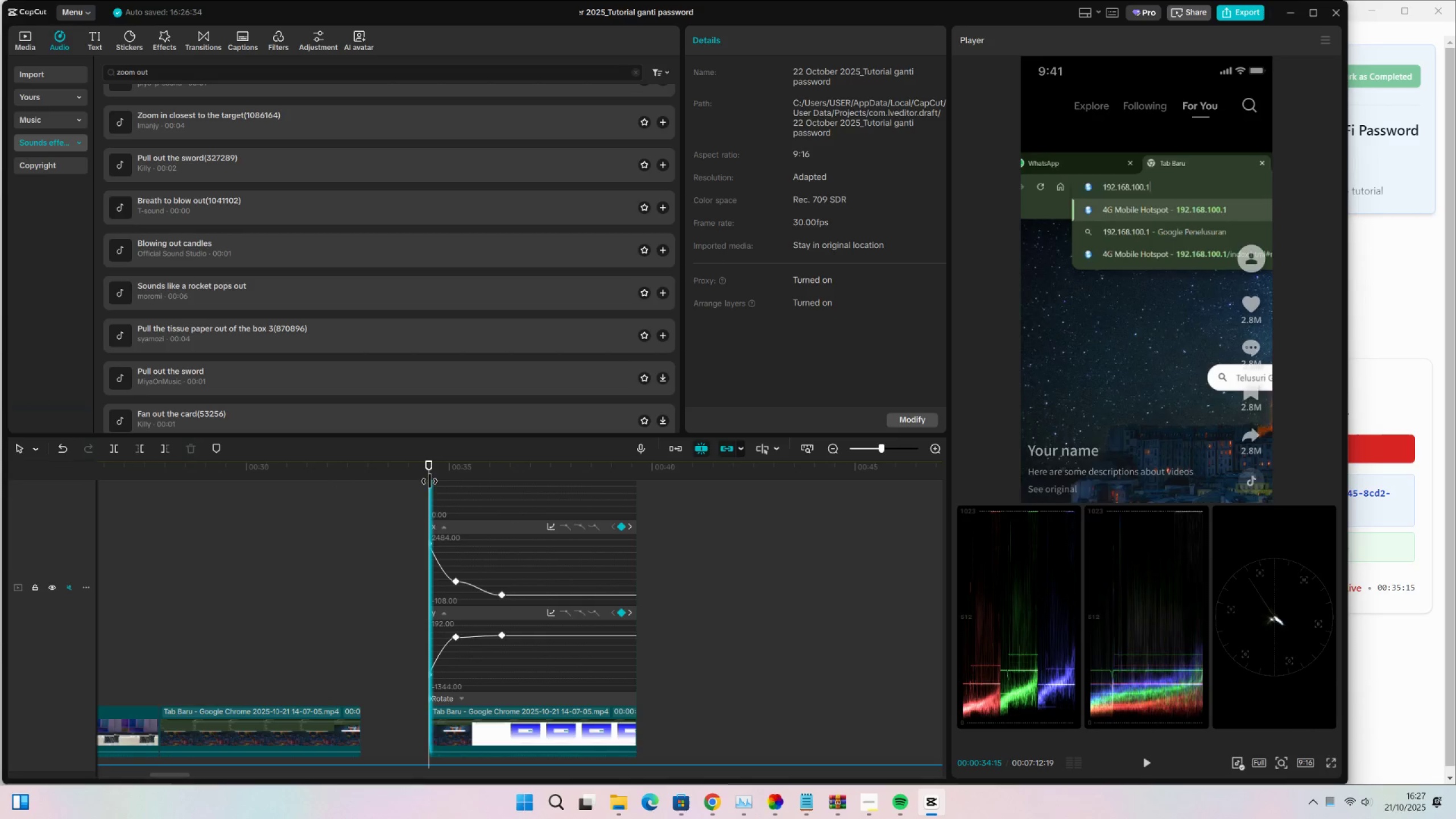 
key(Space)
 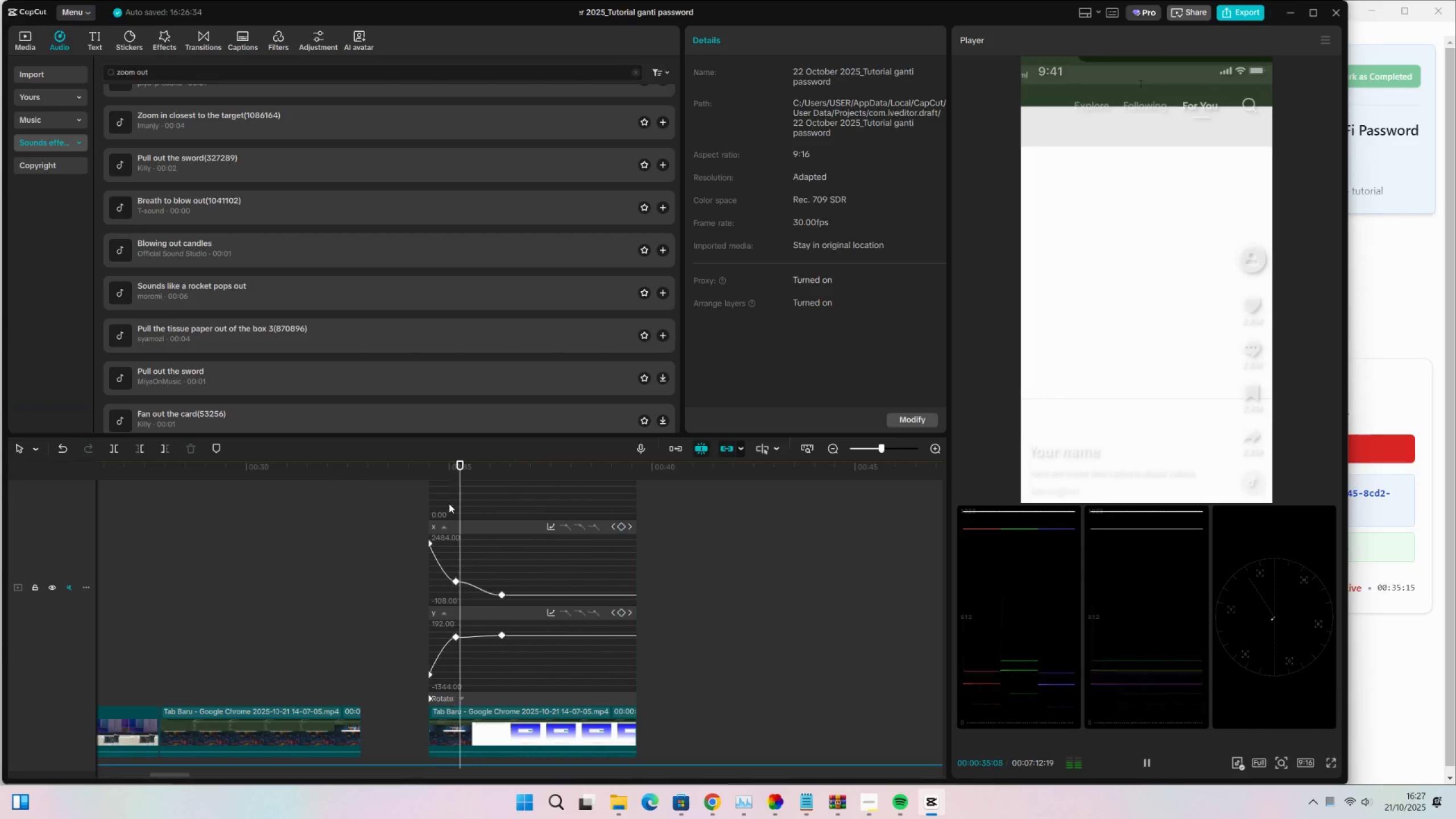 
key(Space)
 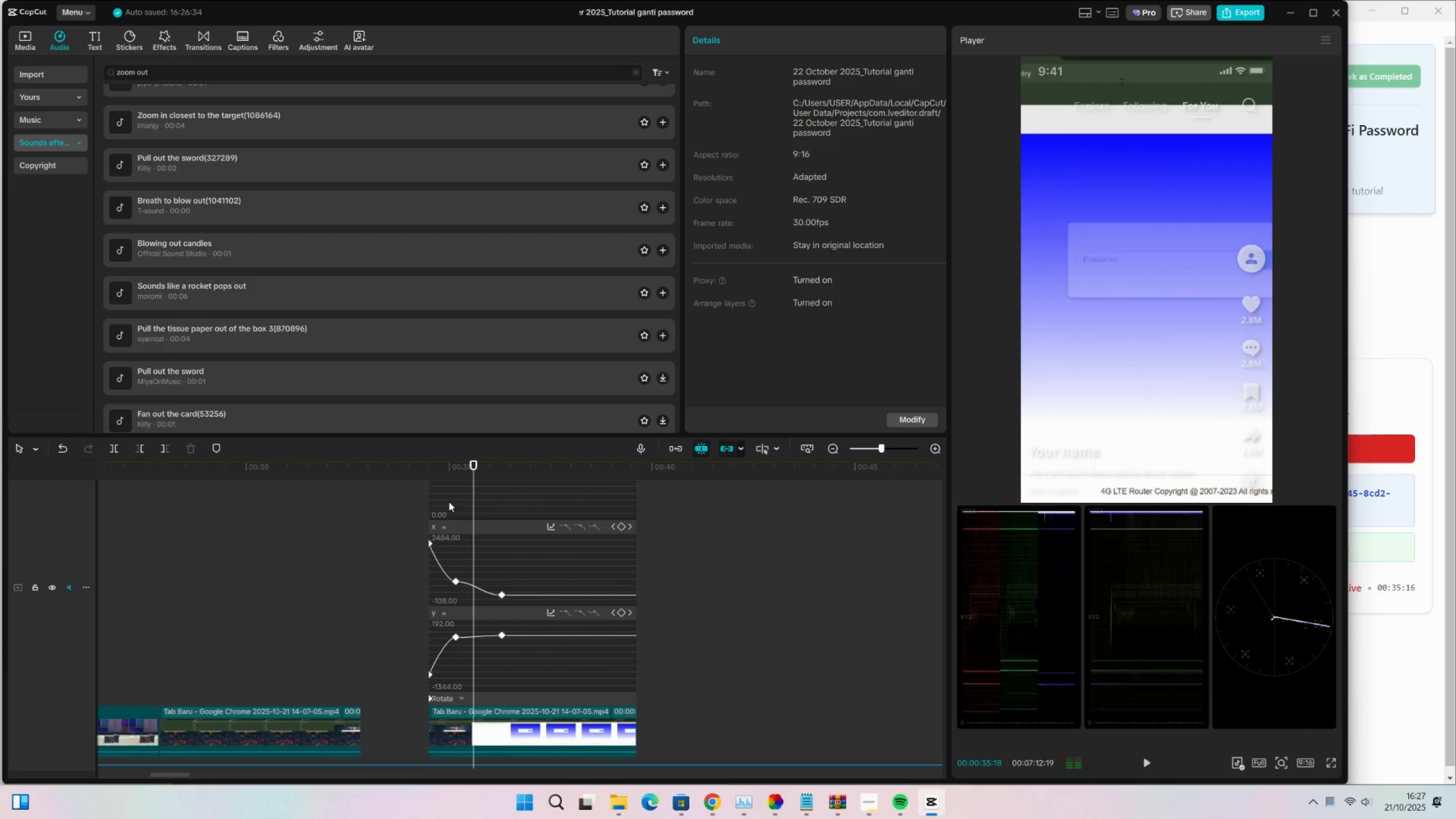 
key(Control+ControlLeft)
 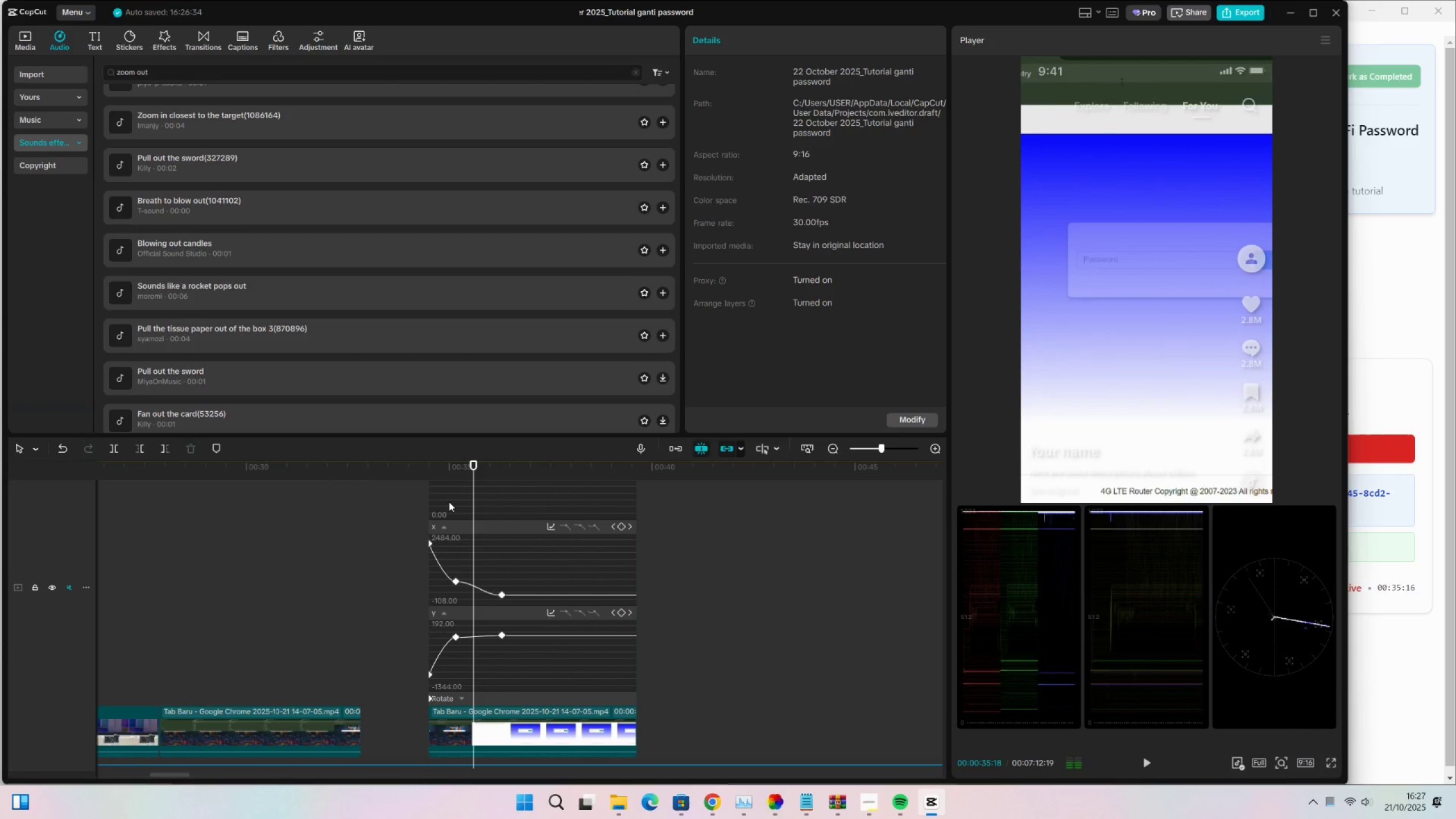 
key(S)
 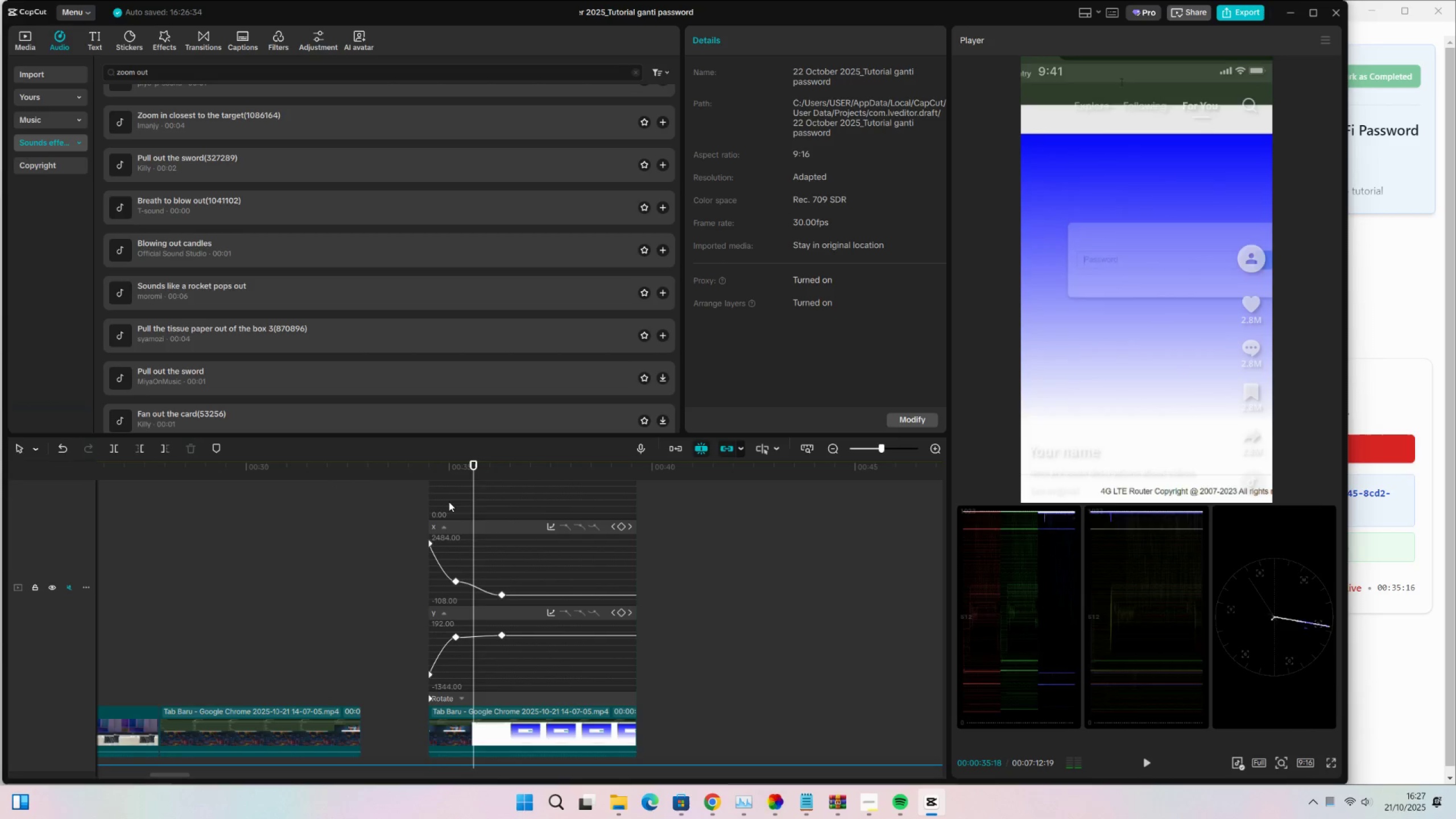 
key(Space)
 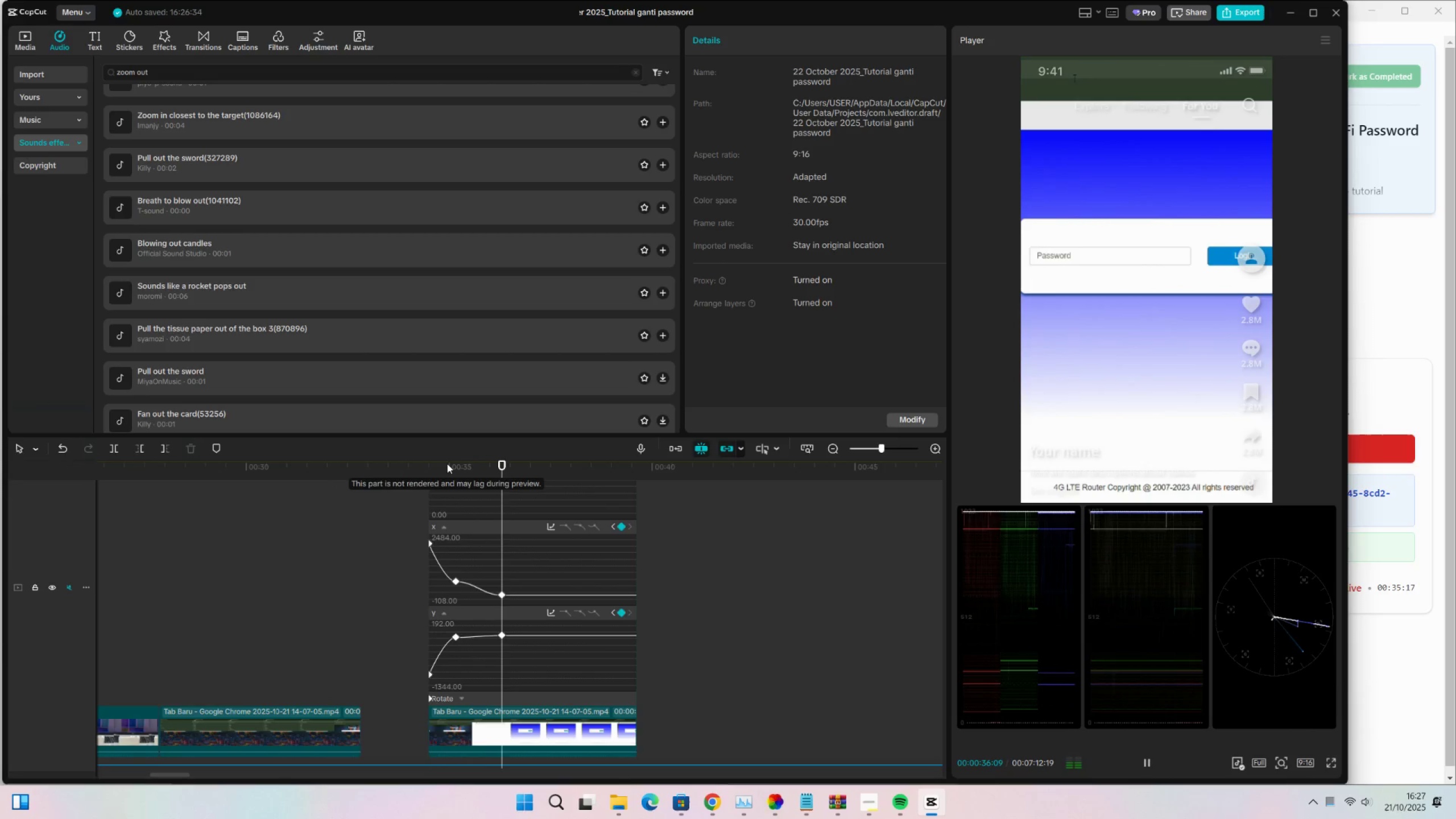 
key(Space)
 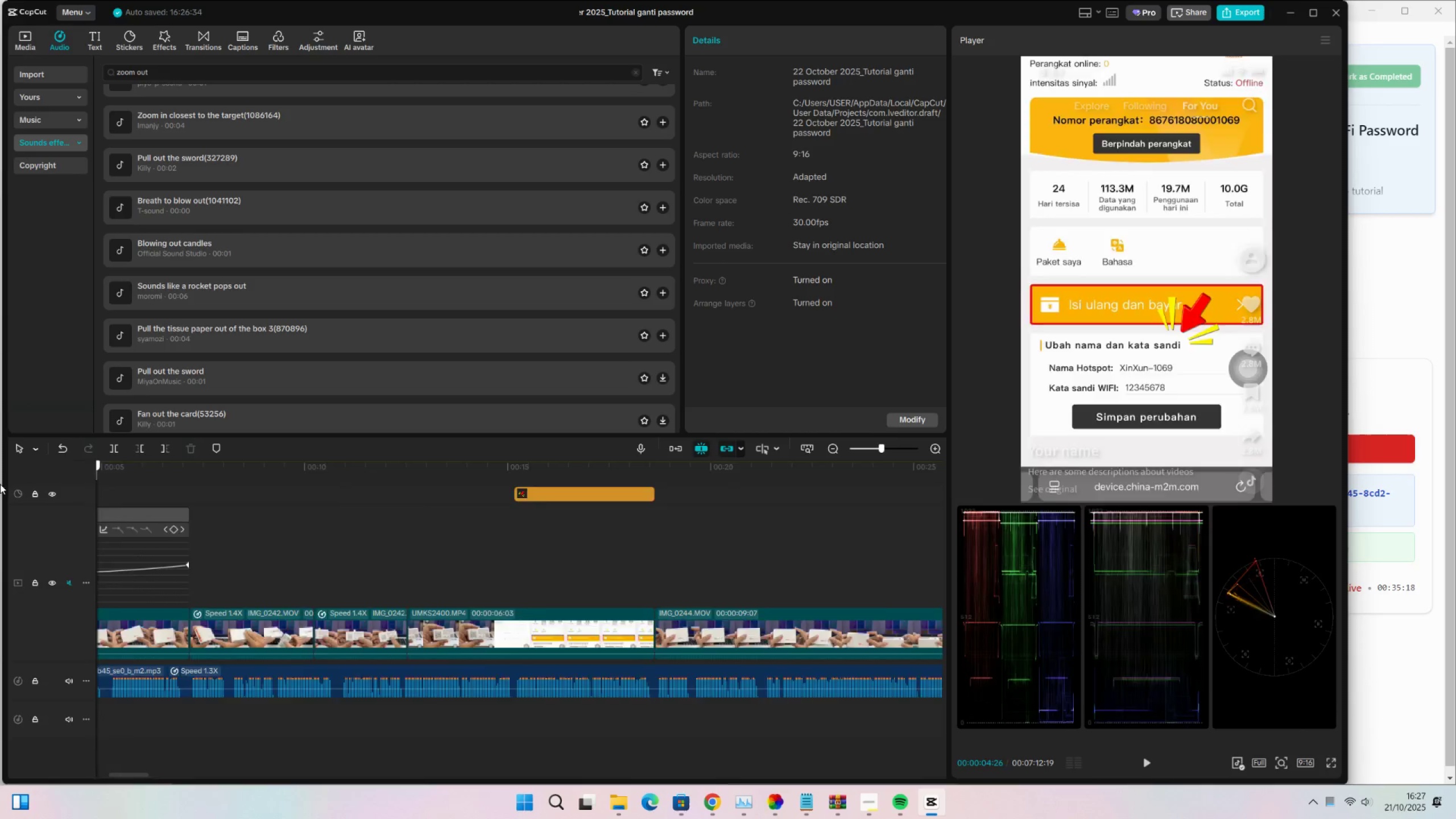 
key(Space)
 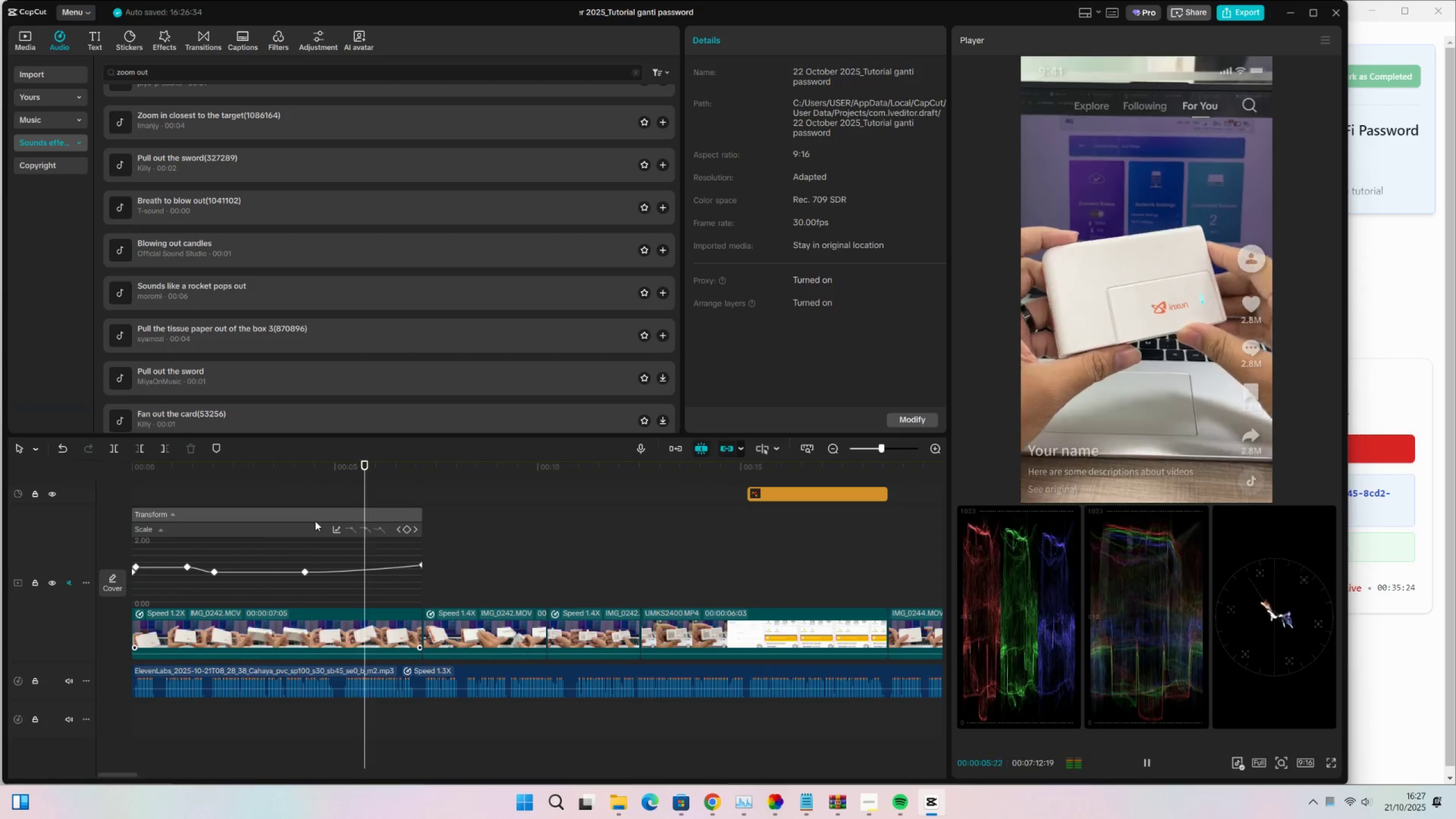 
wait(7.73)
 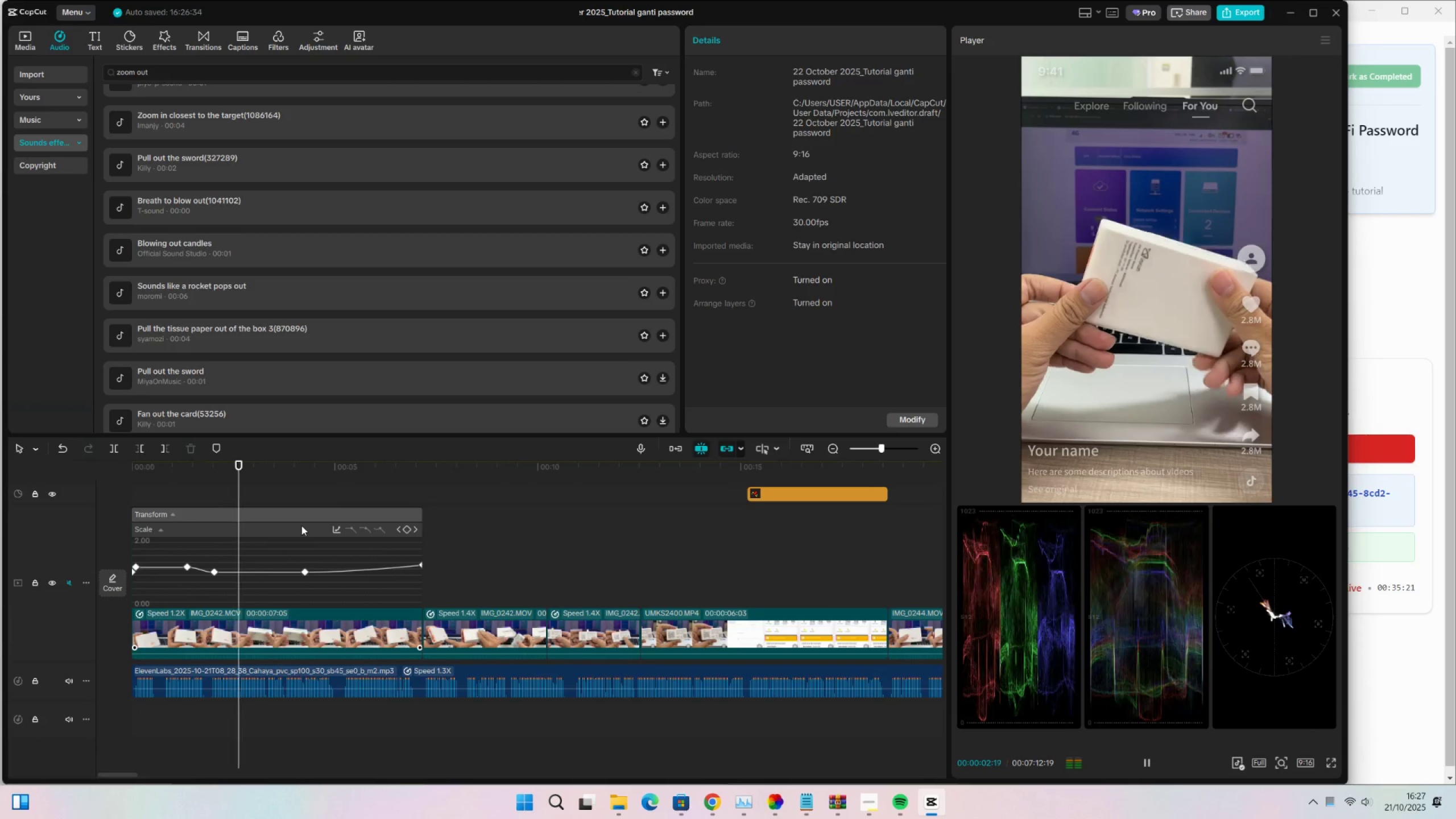 
key(Space)
 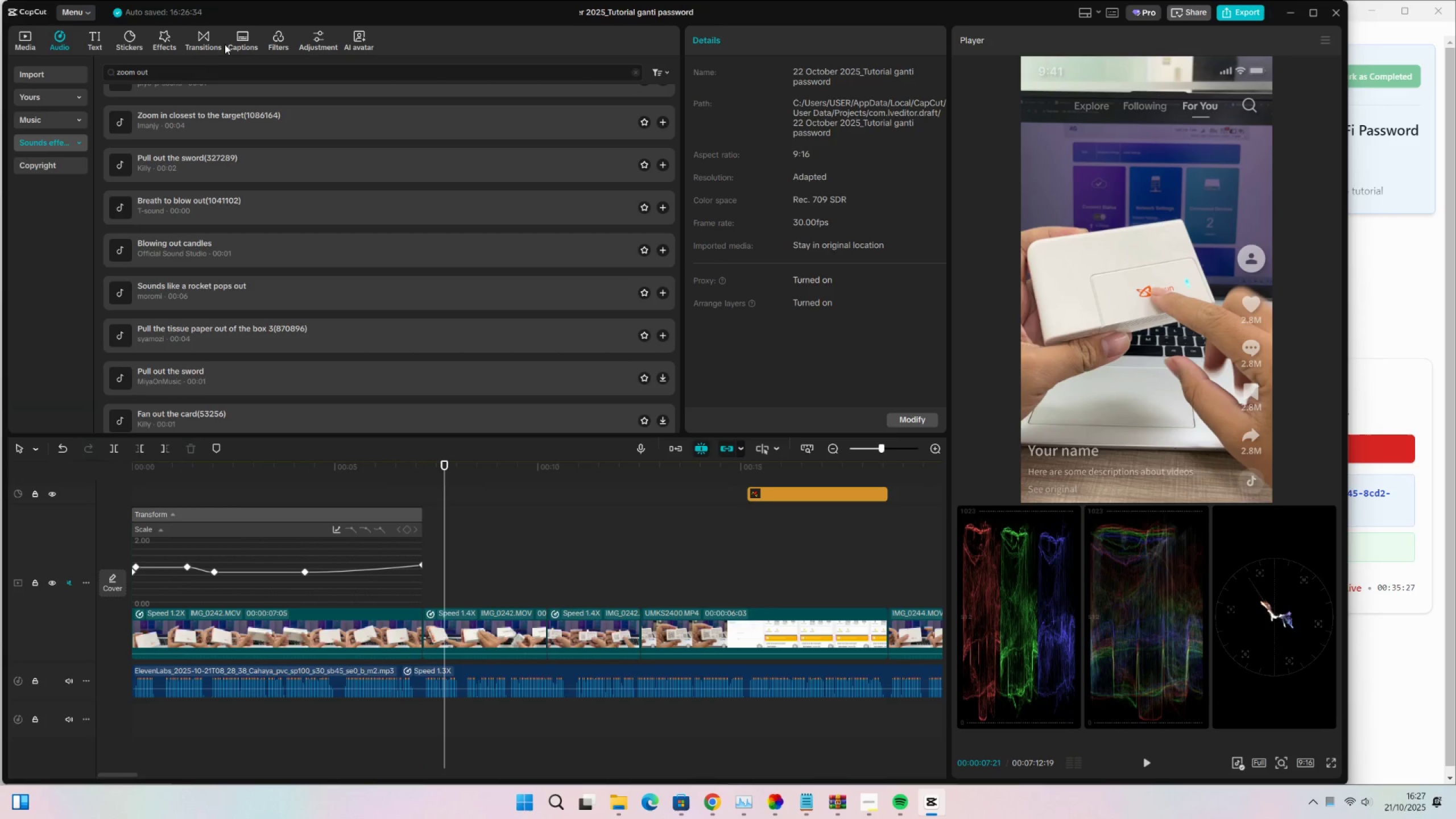 
left_click([211, 36])
 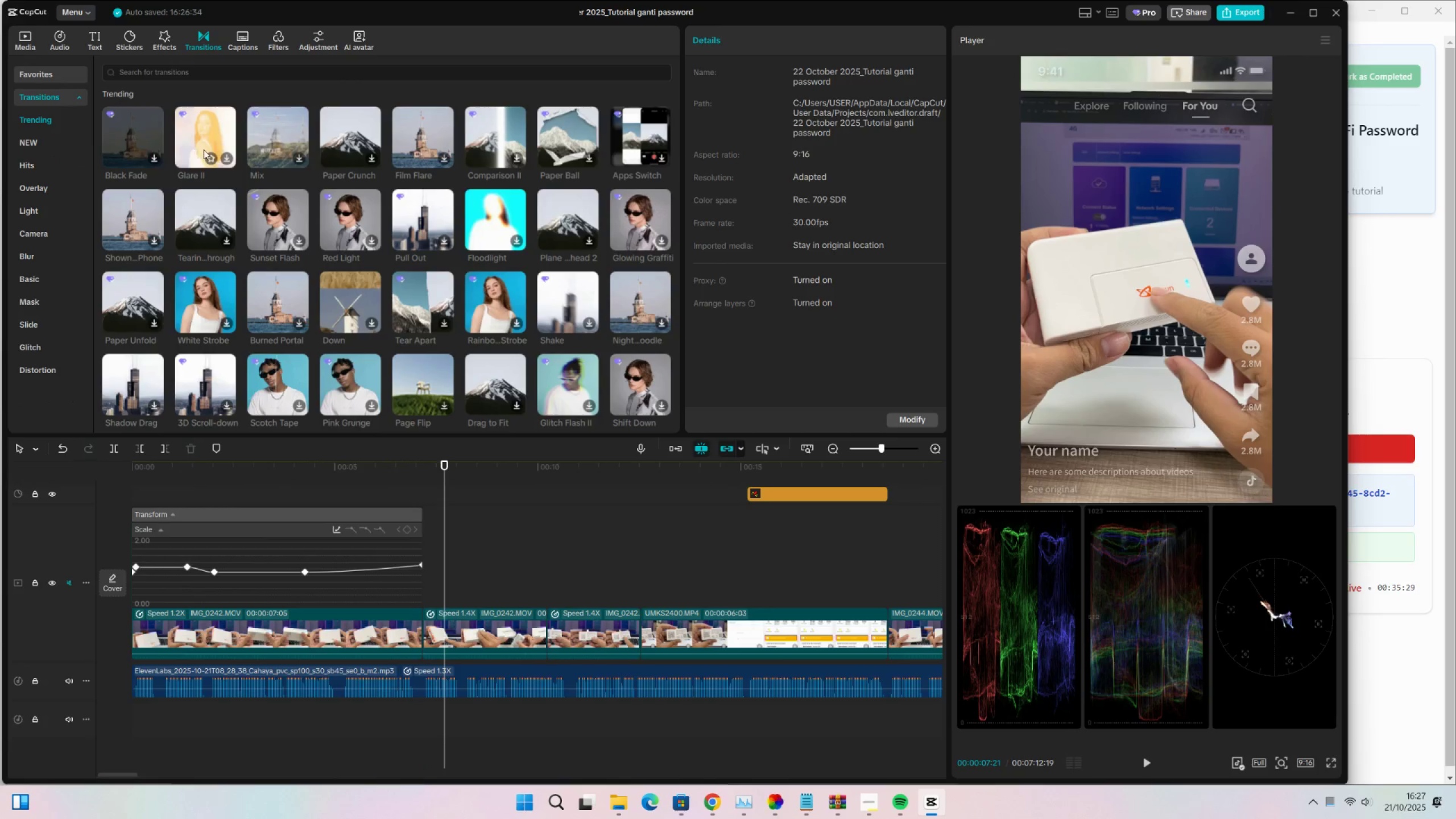 
left_click([227, 157])
 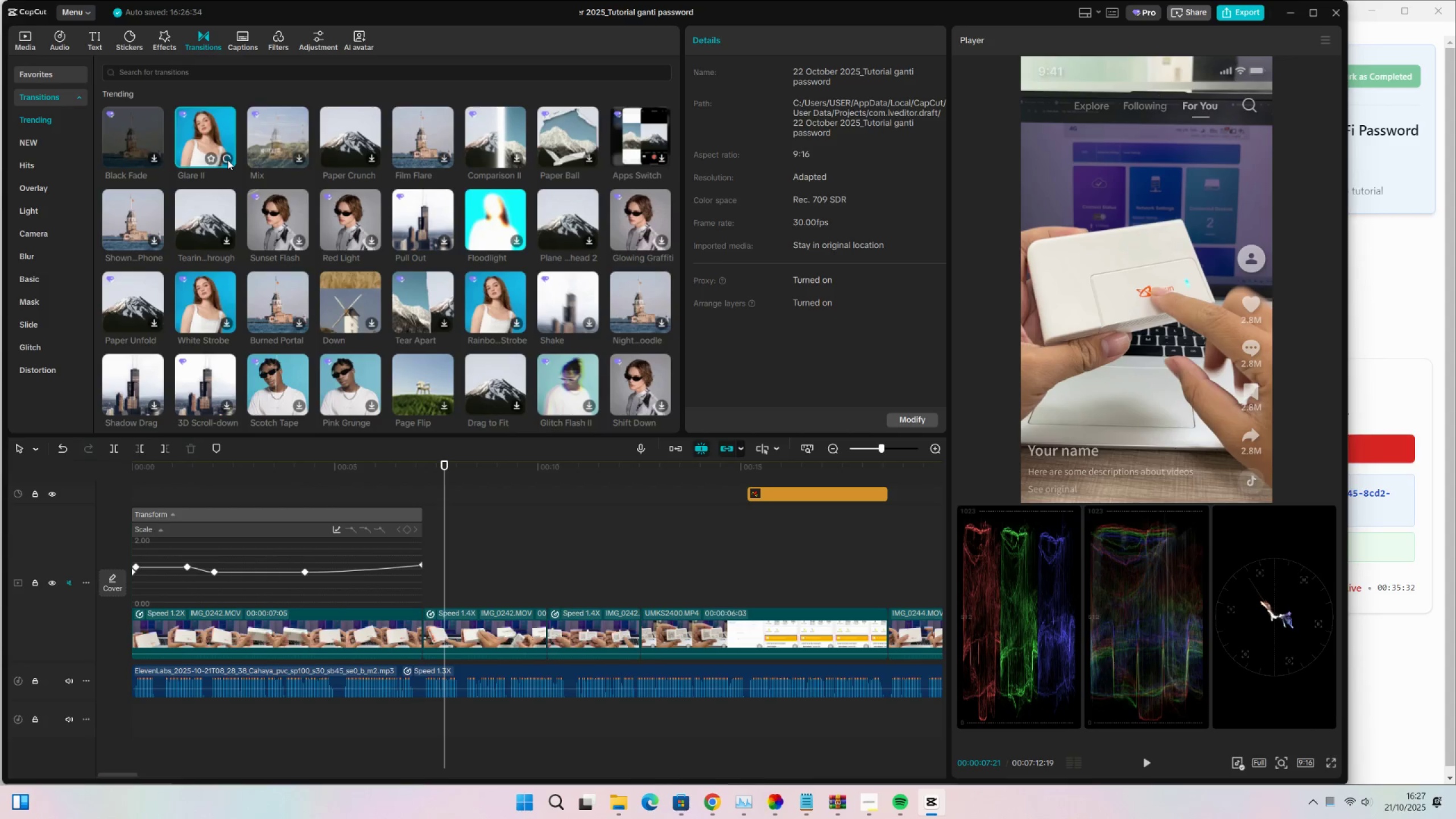 
left_click([228, 160])
 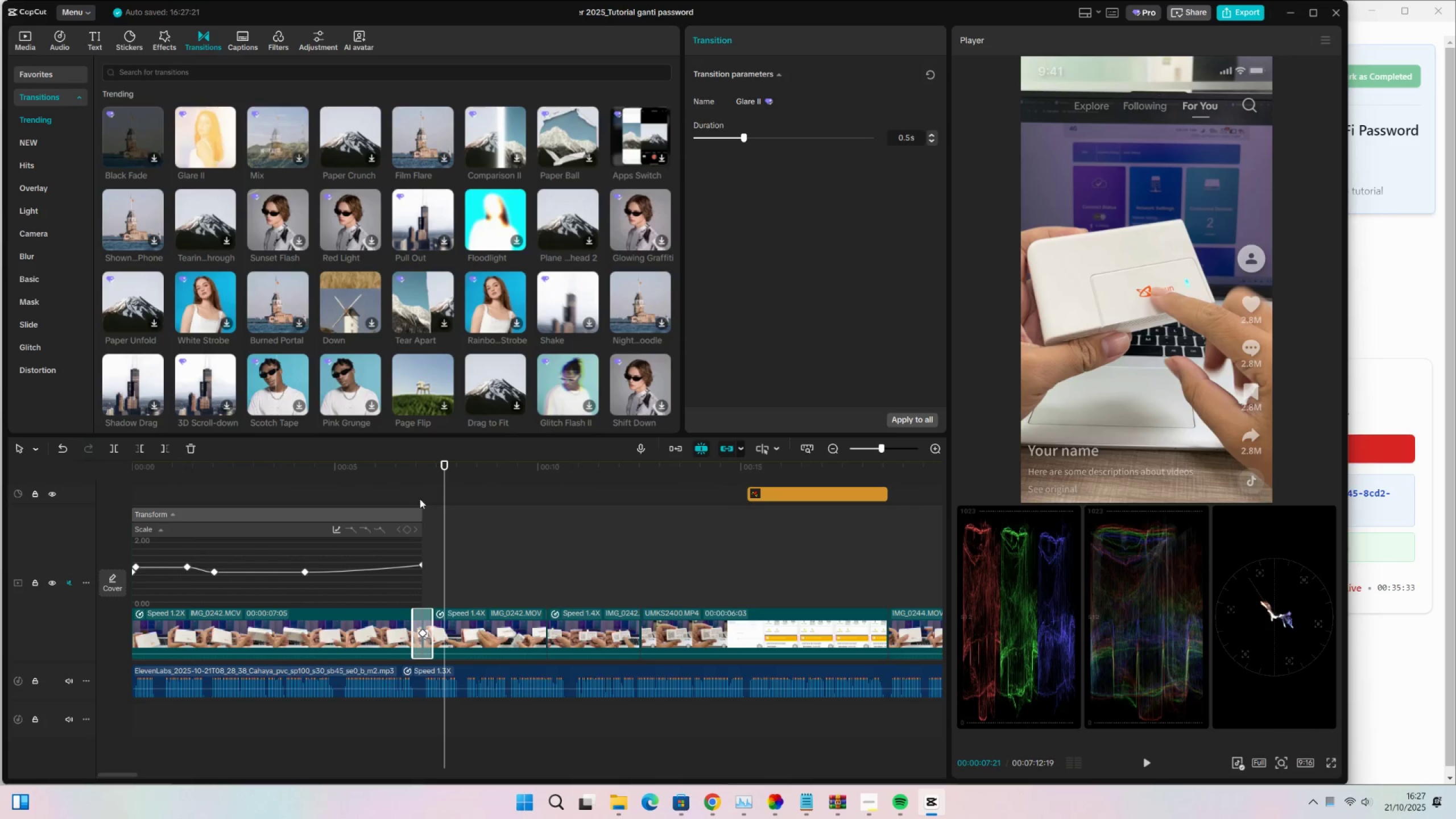 
left_click([368, 482])
 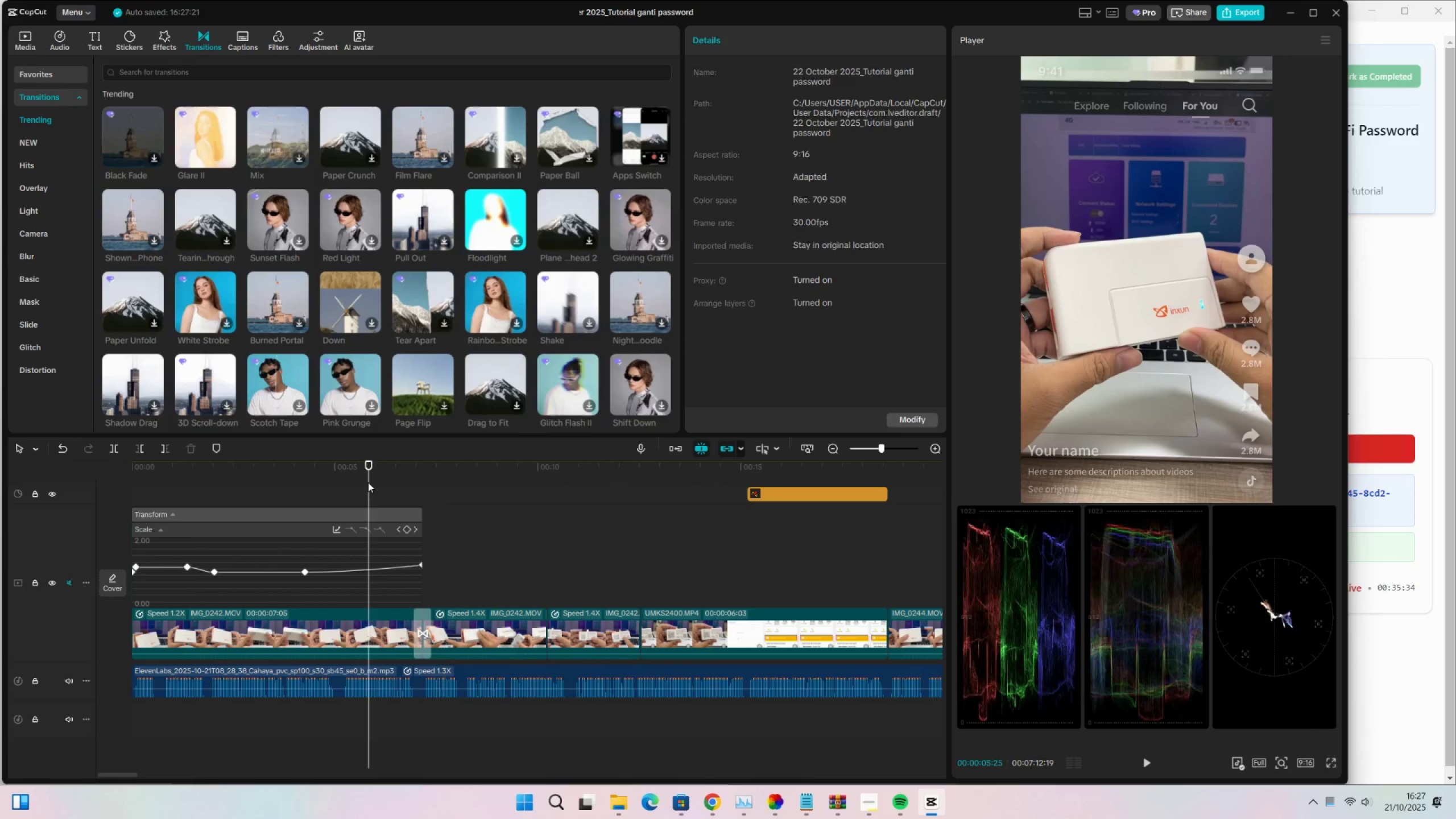 
key(Space)
 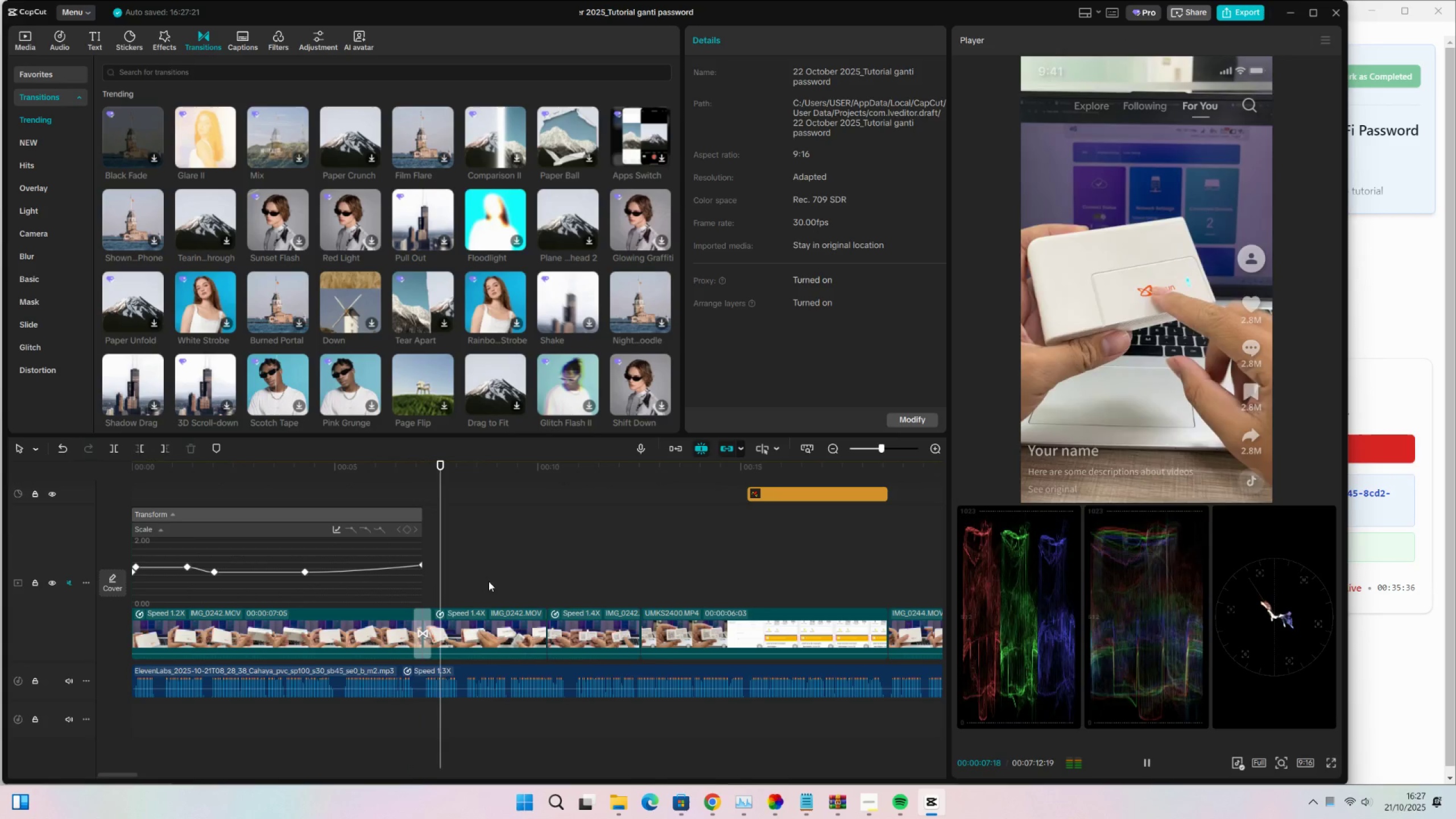 
key(Space)
 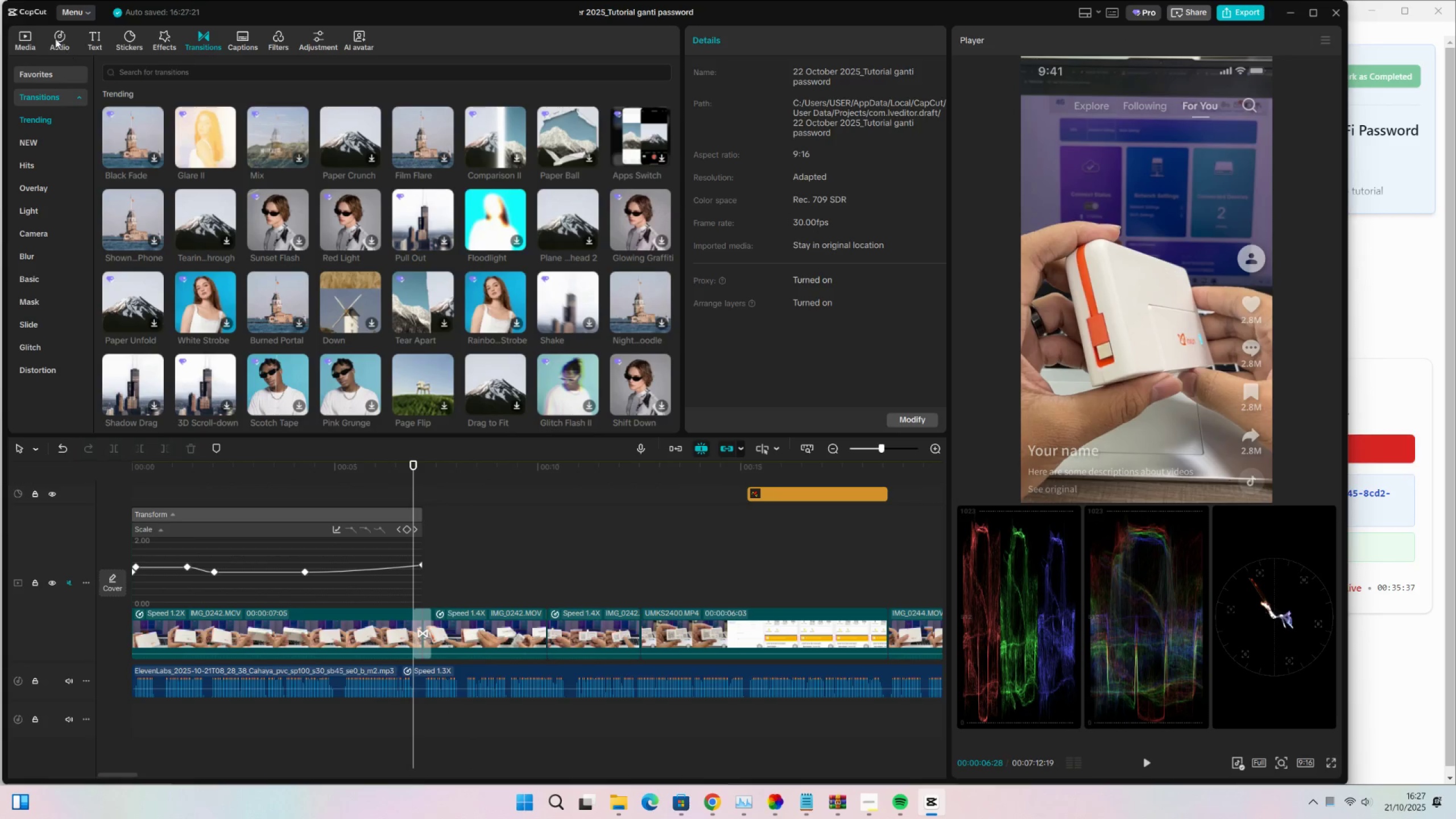 
left_click([57, 36])
 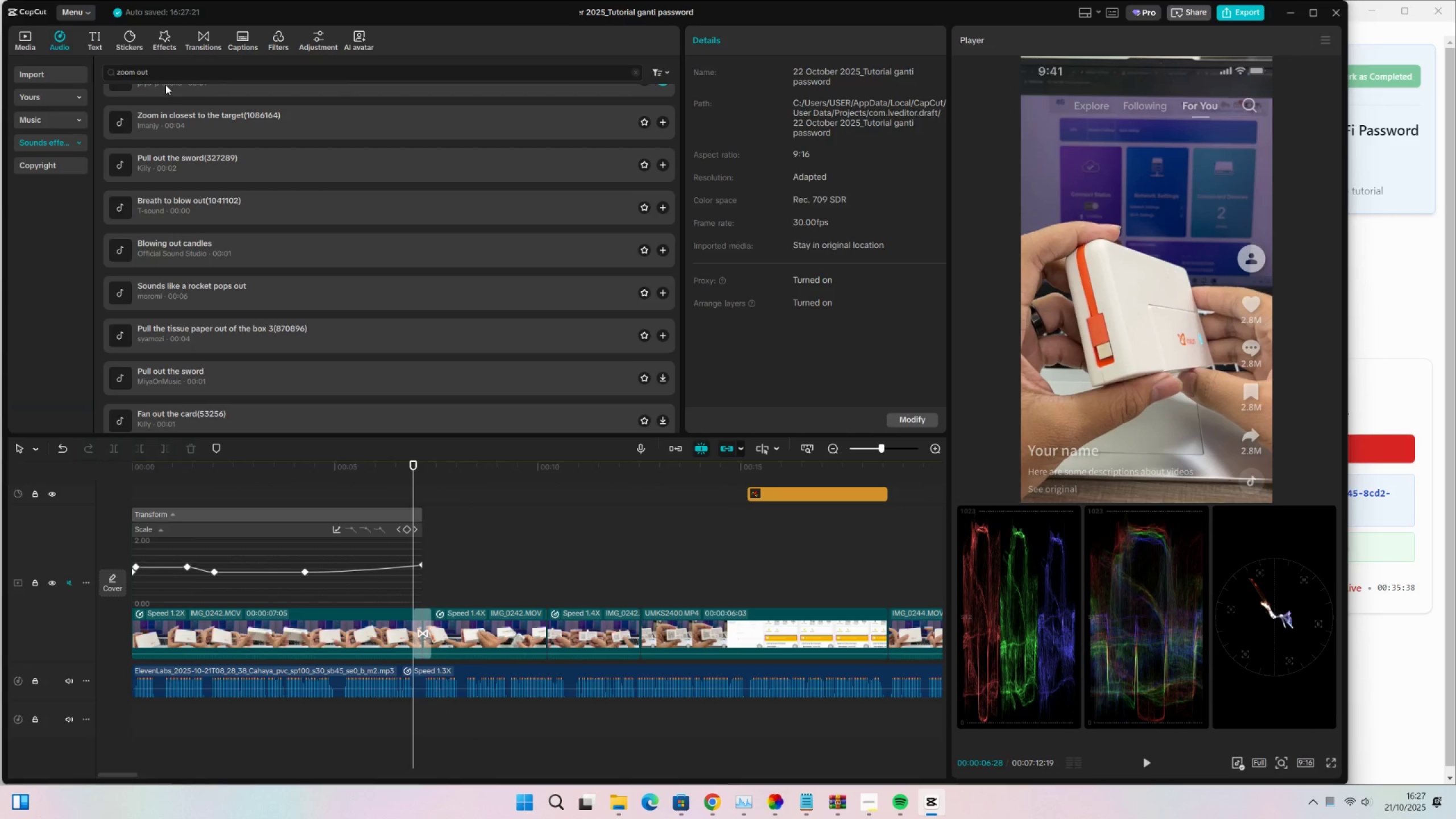 
left_click([168, 77])
 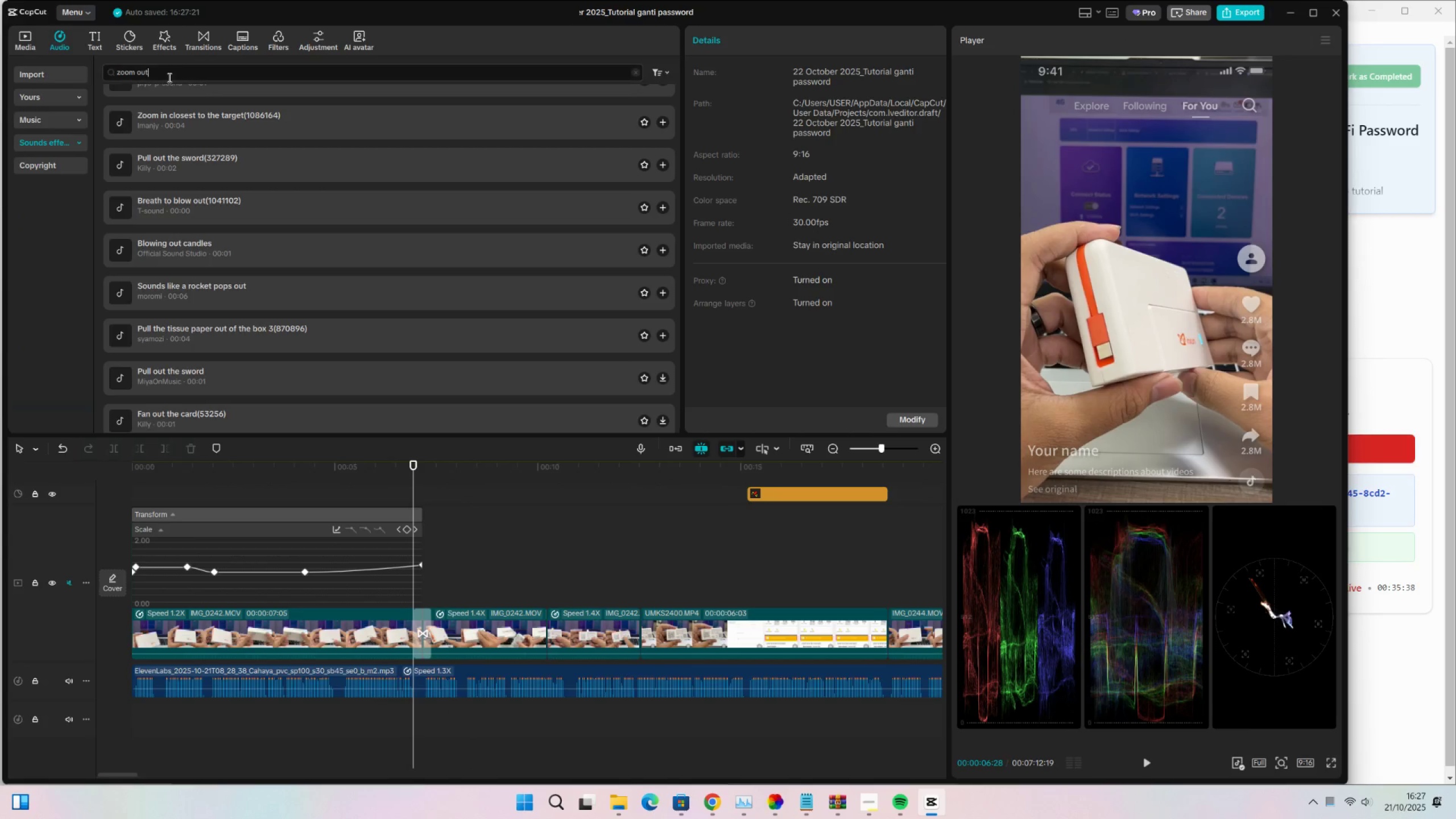 
key(Control+ControlLeft)
 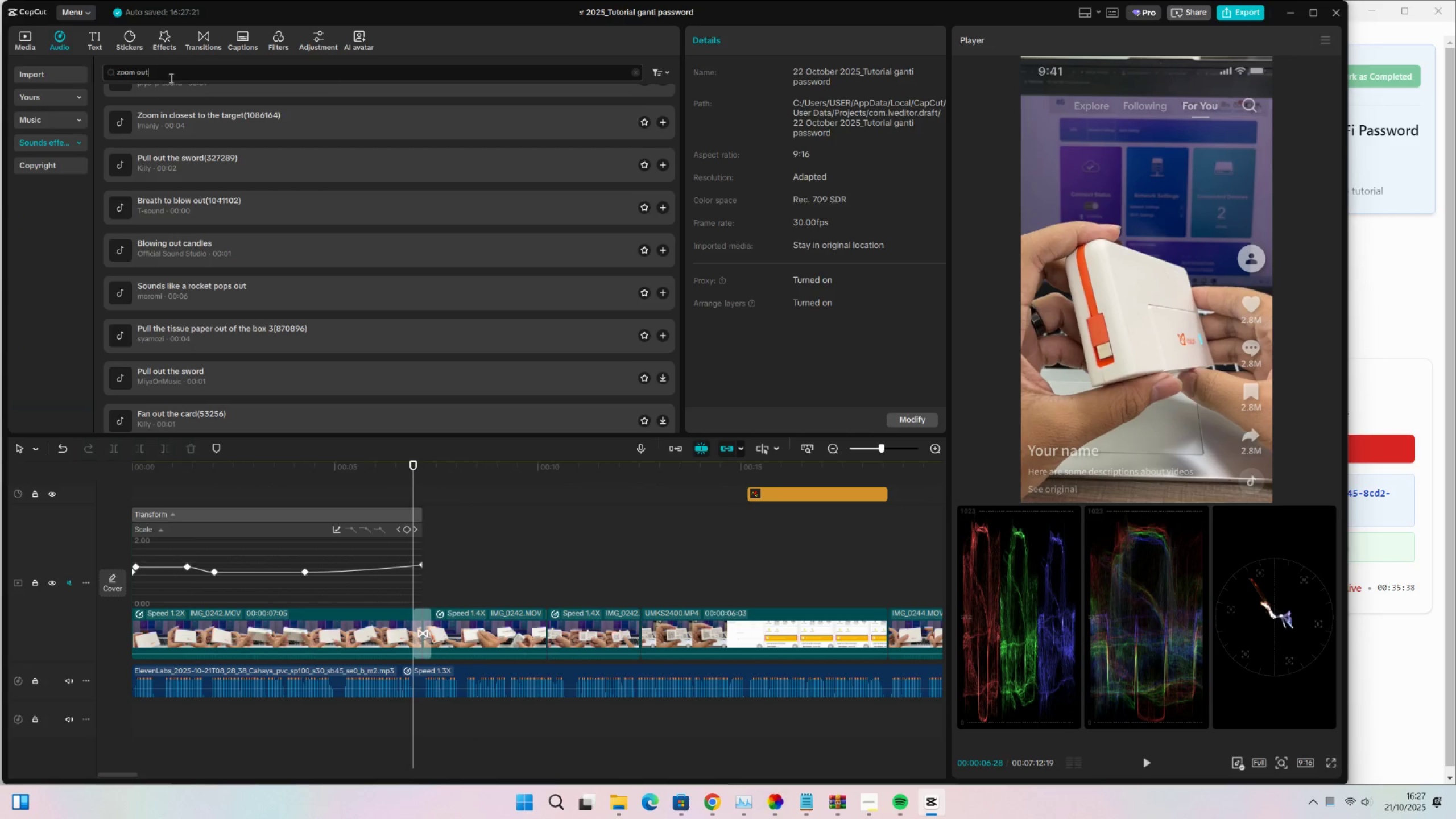 
key(Control+A)
 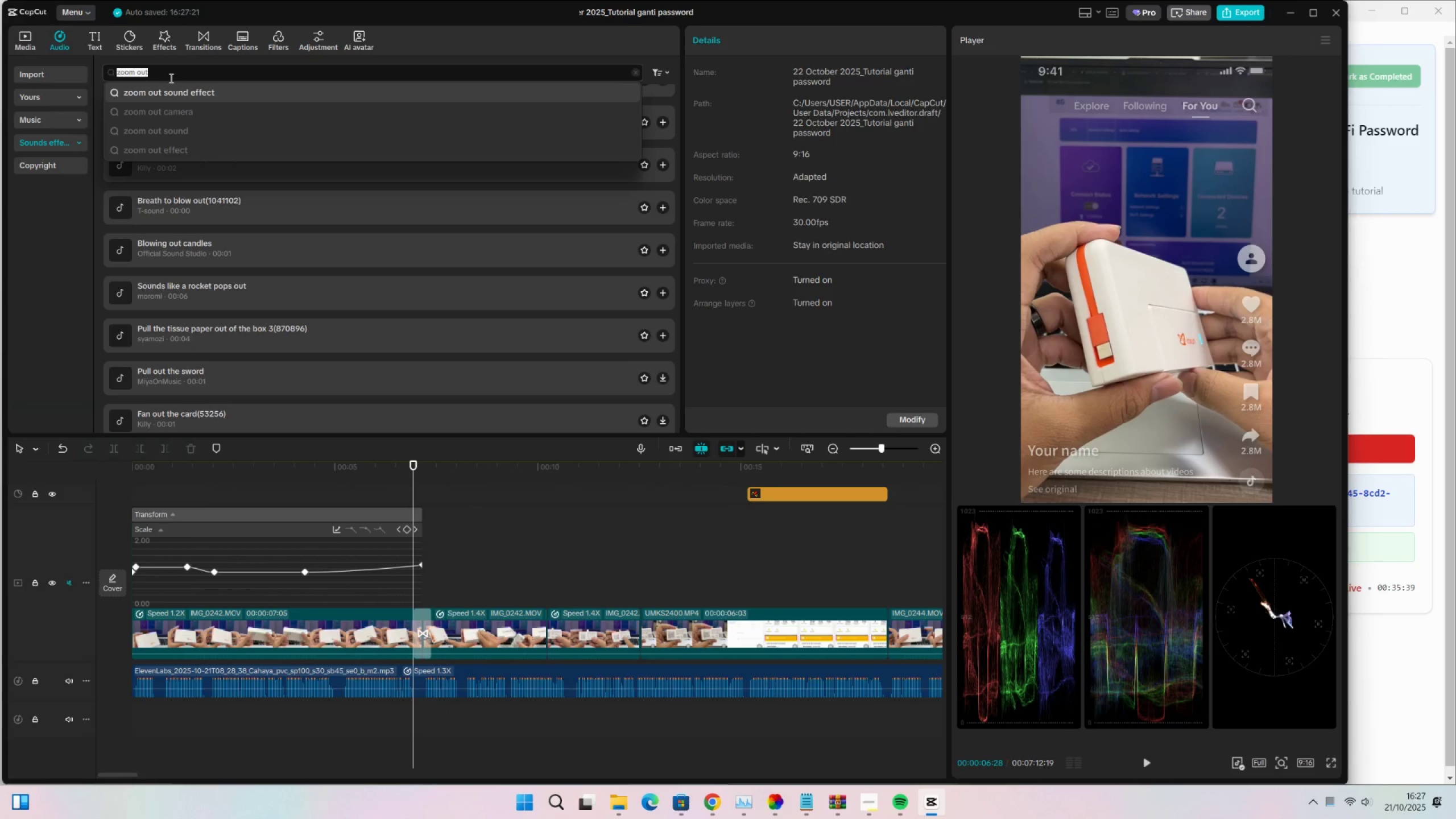 
type(shutter)
 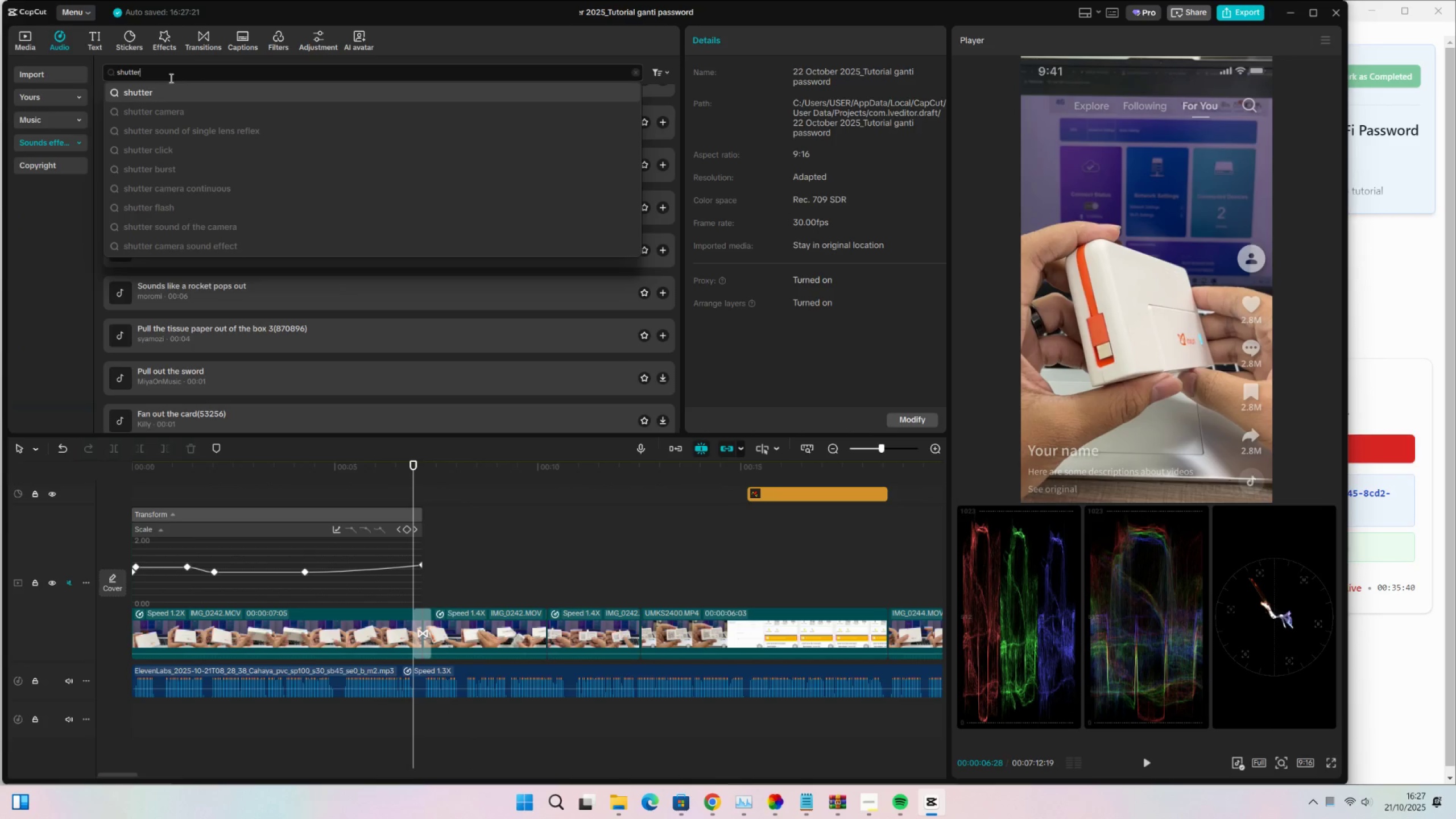 
key(Enter)
 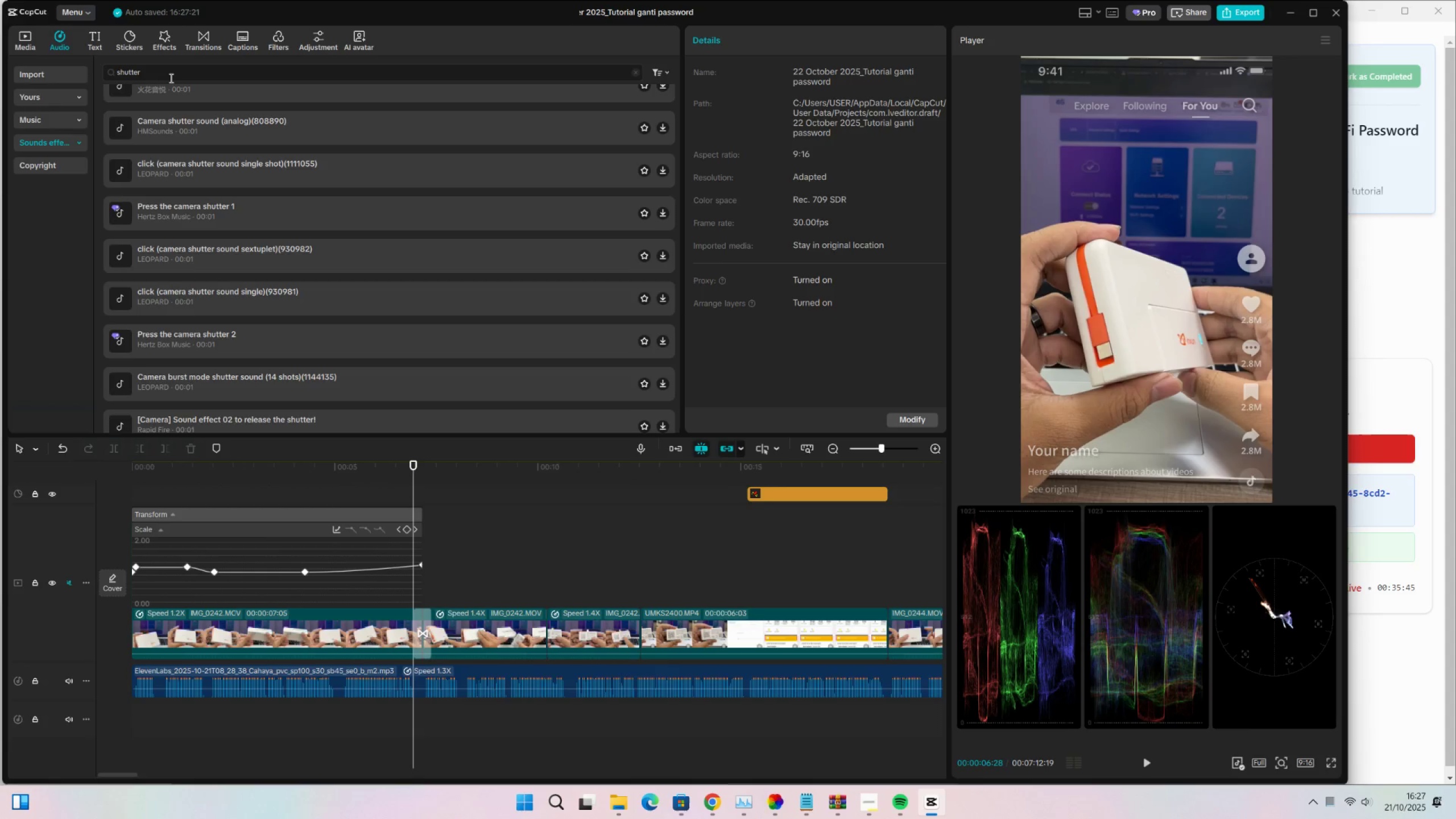 
wait(6.85)
 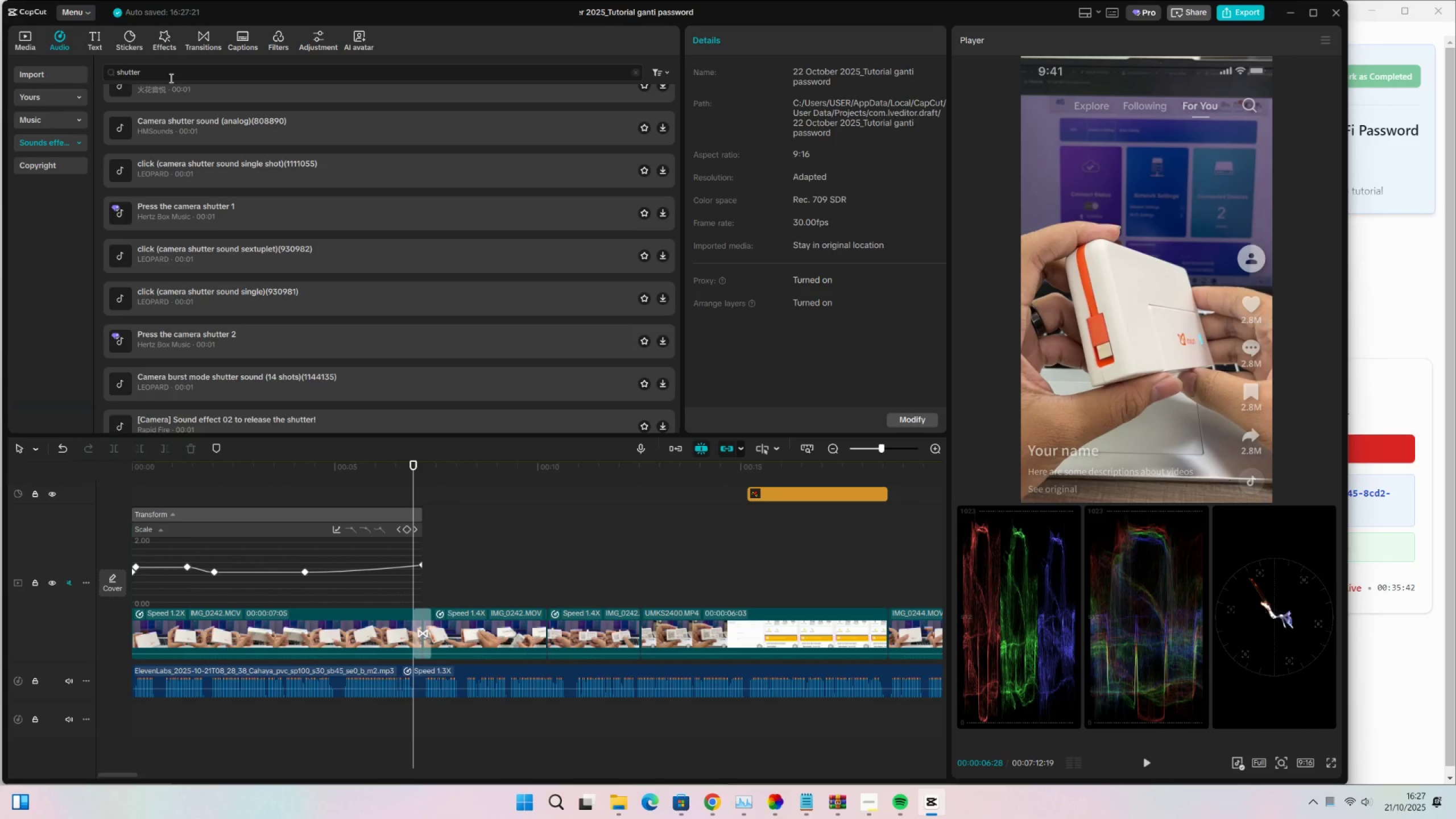 
key(Control+S)
 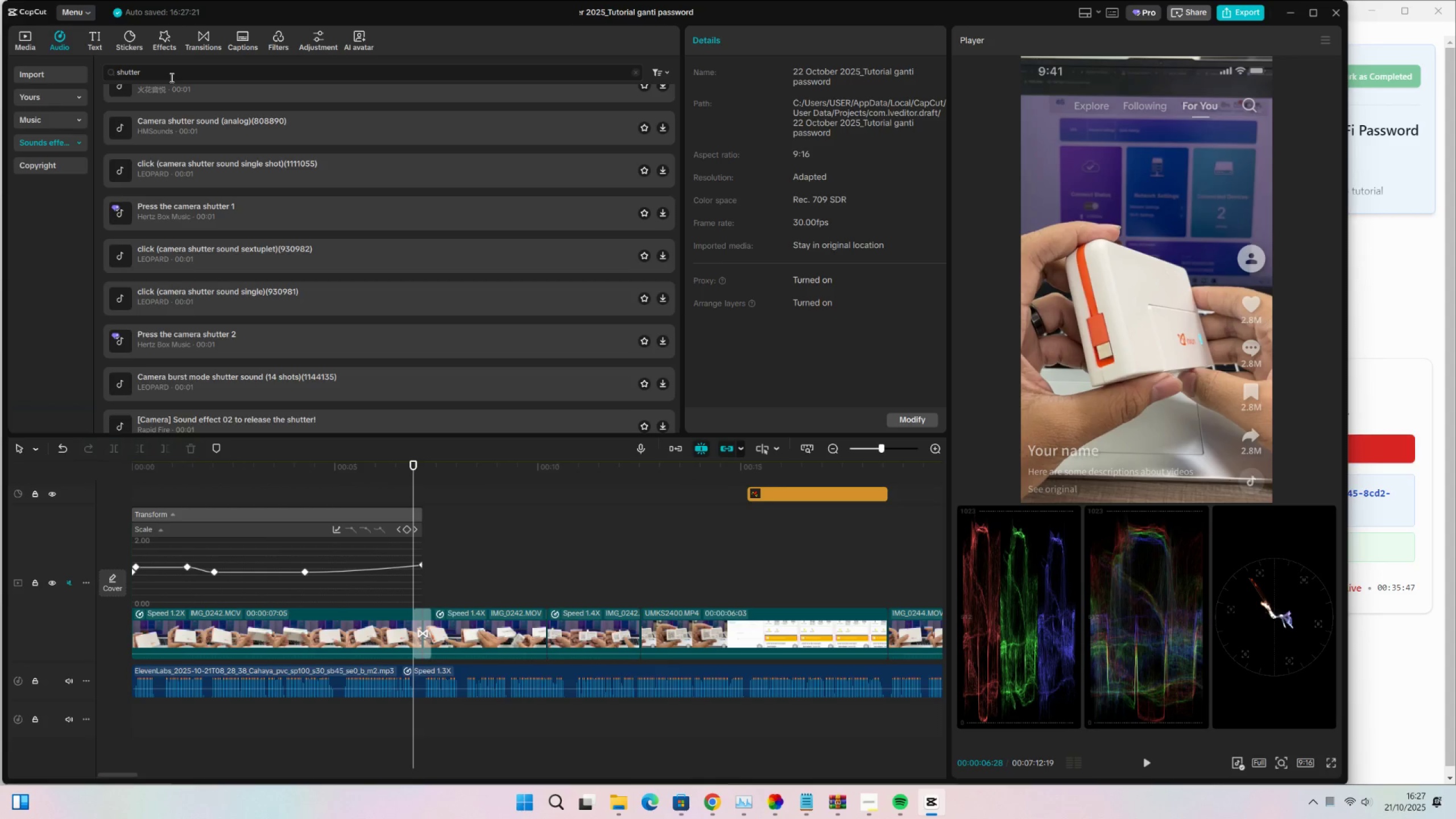 
key(Control+ControlLeft)
 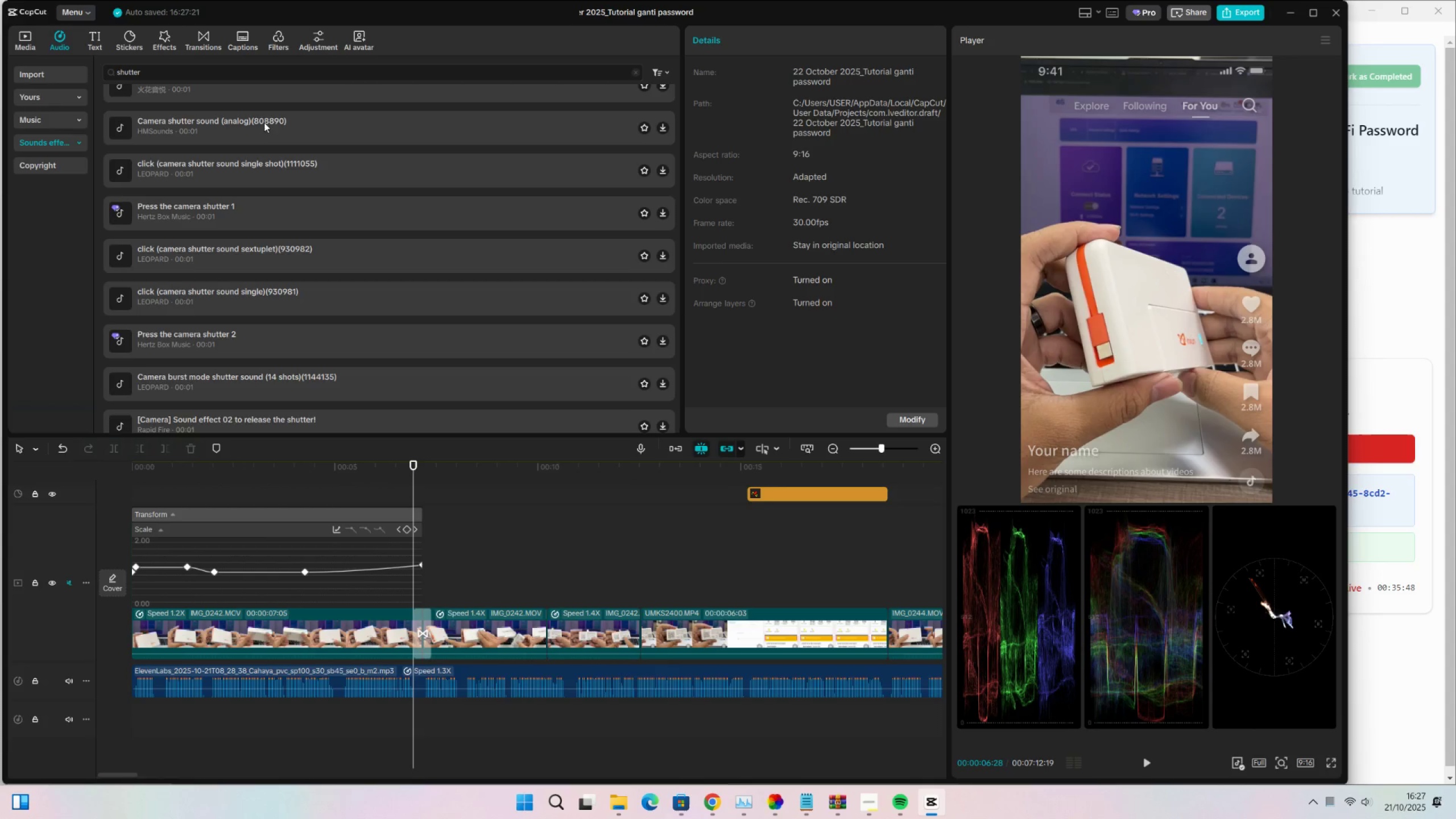 
key(Control+S)
 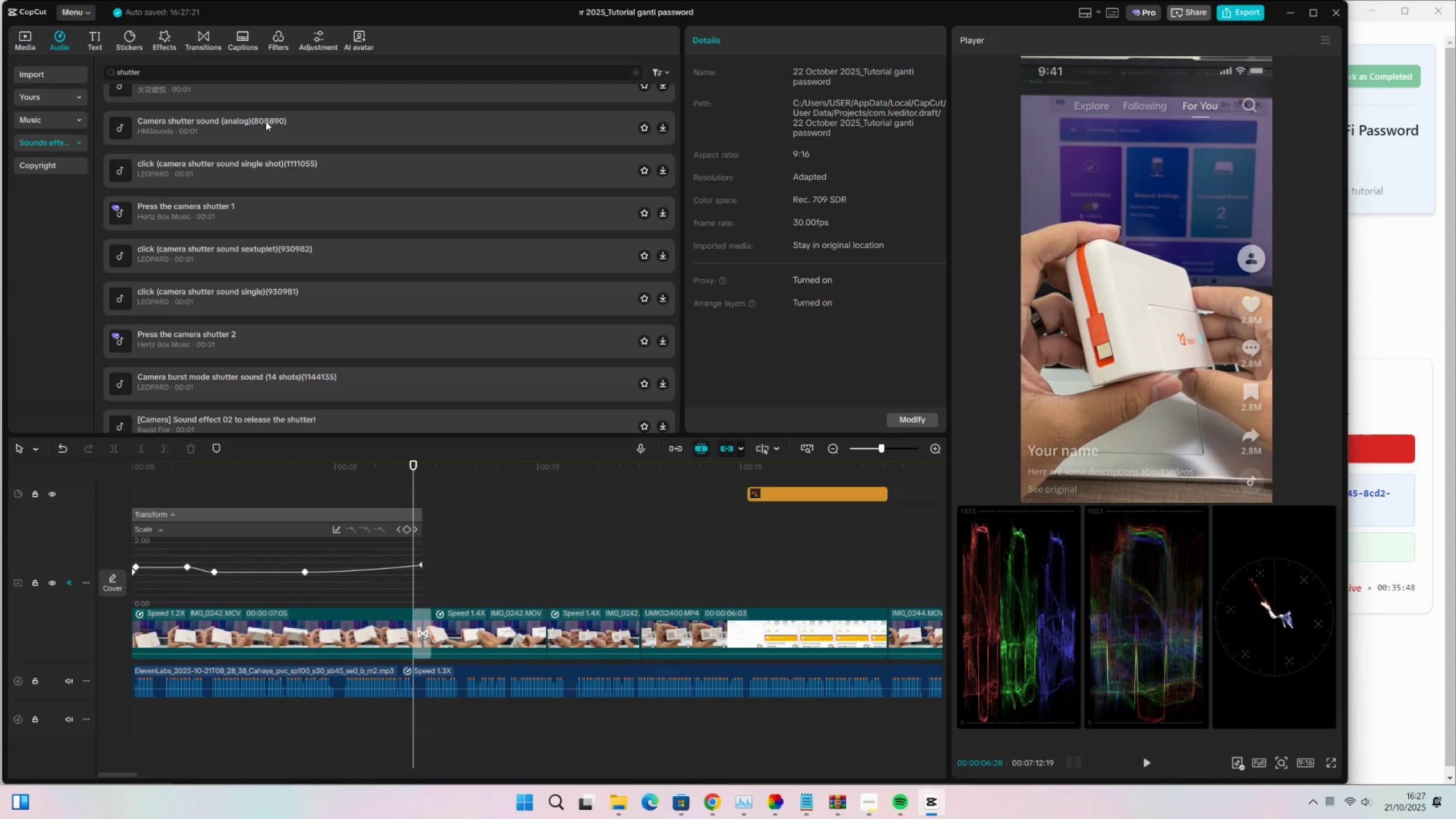 
key(Control+ControlLeft)
 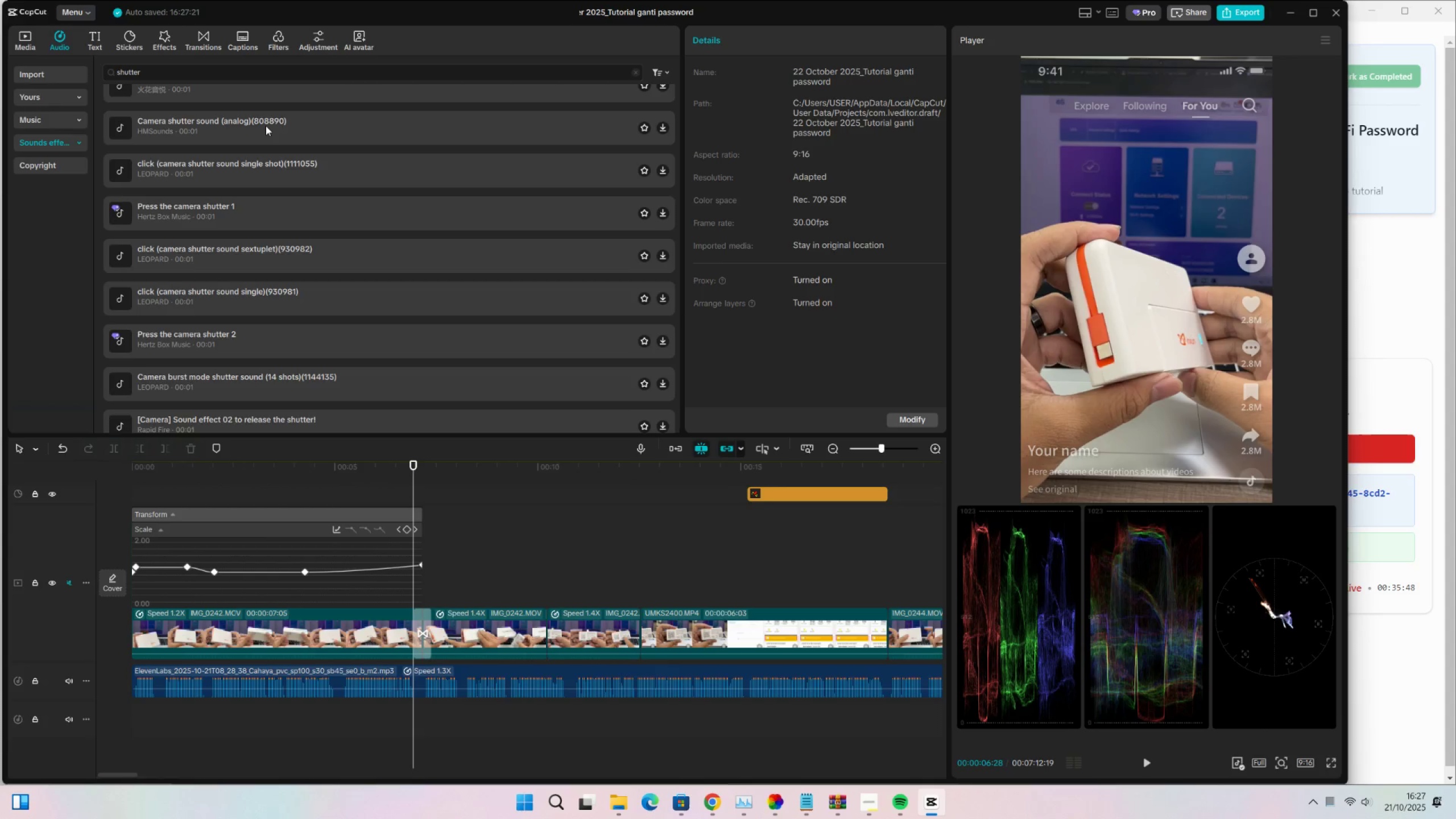 
key(Control+S)
 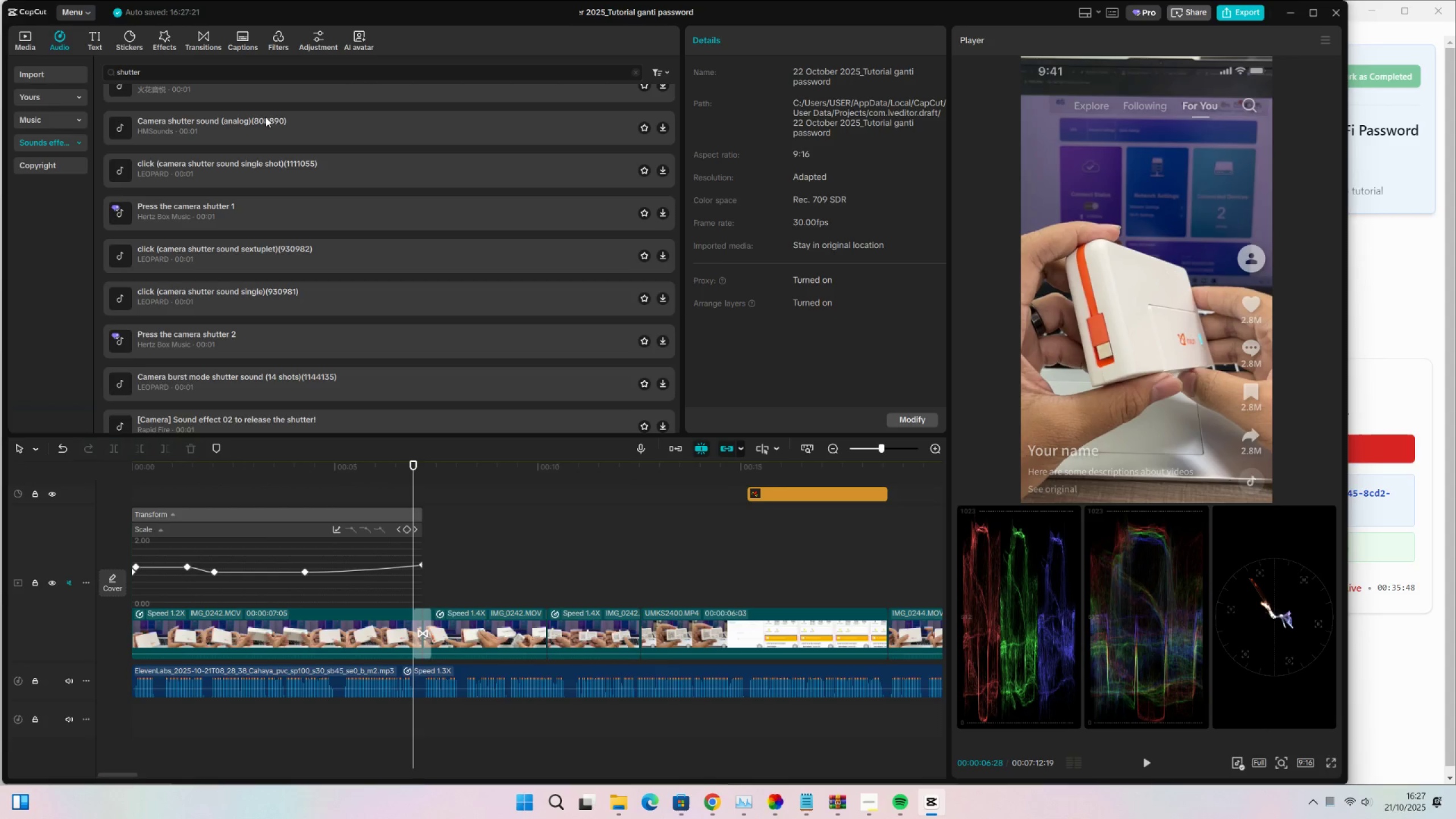 
key(Control+ControlLeft)
 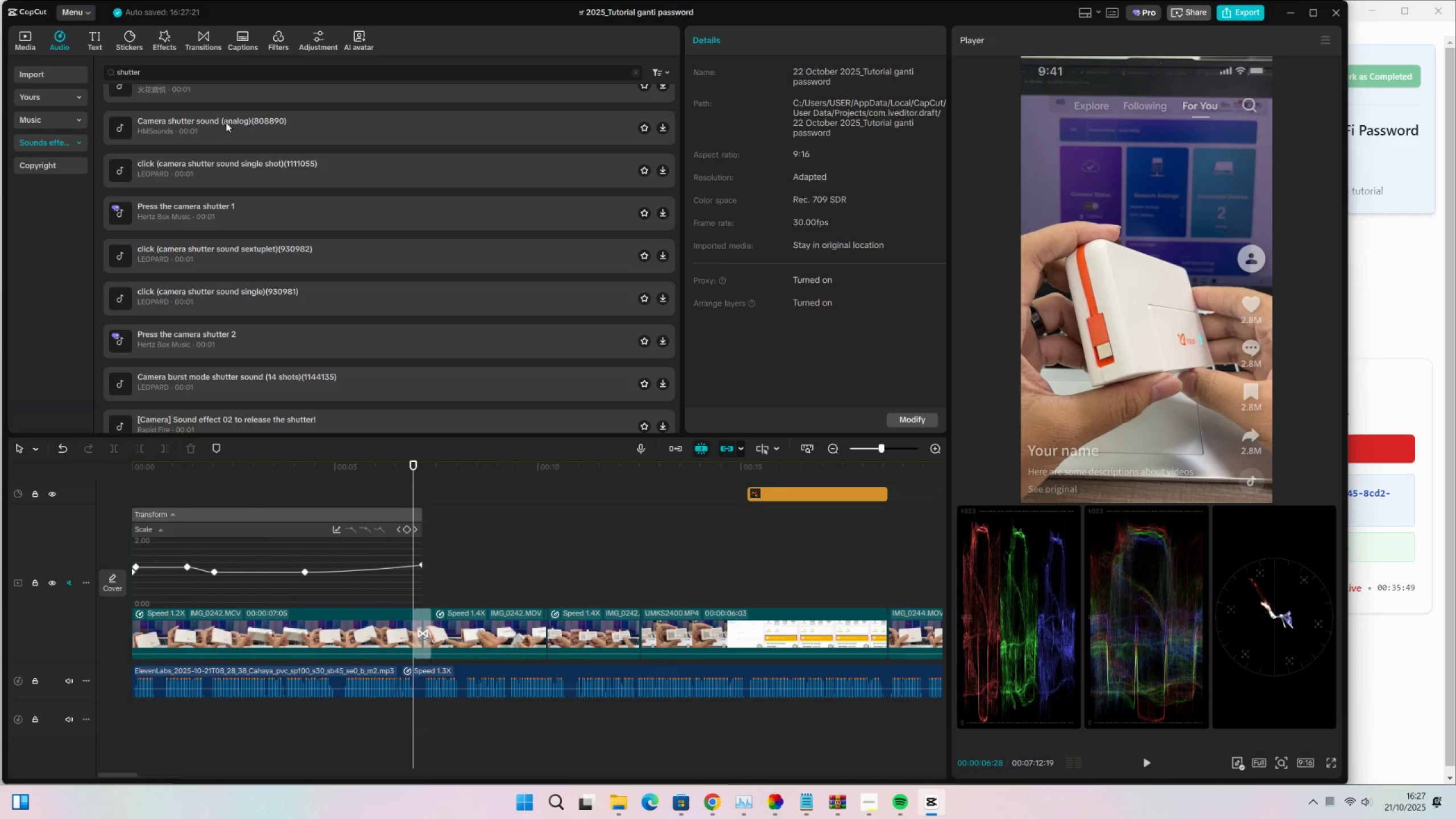 
key(Control+ControlLeft)
 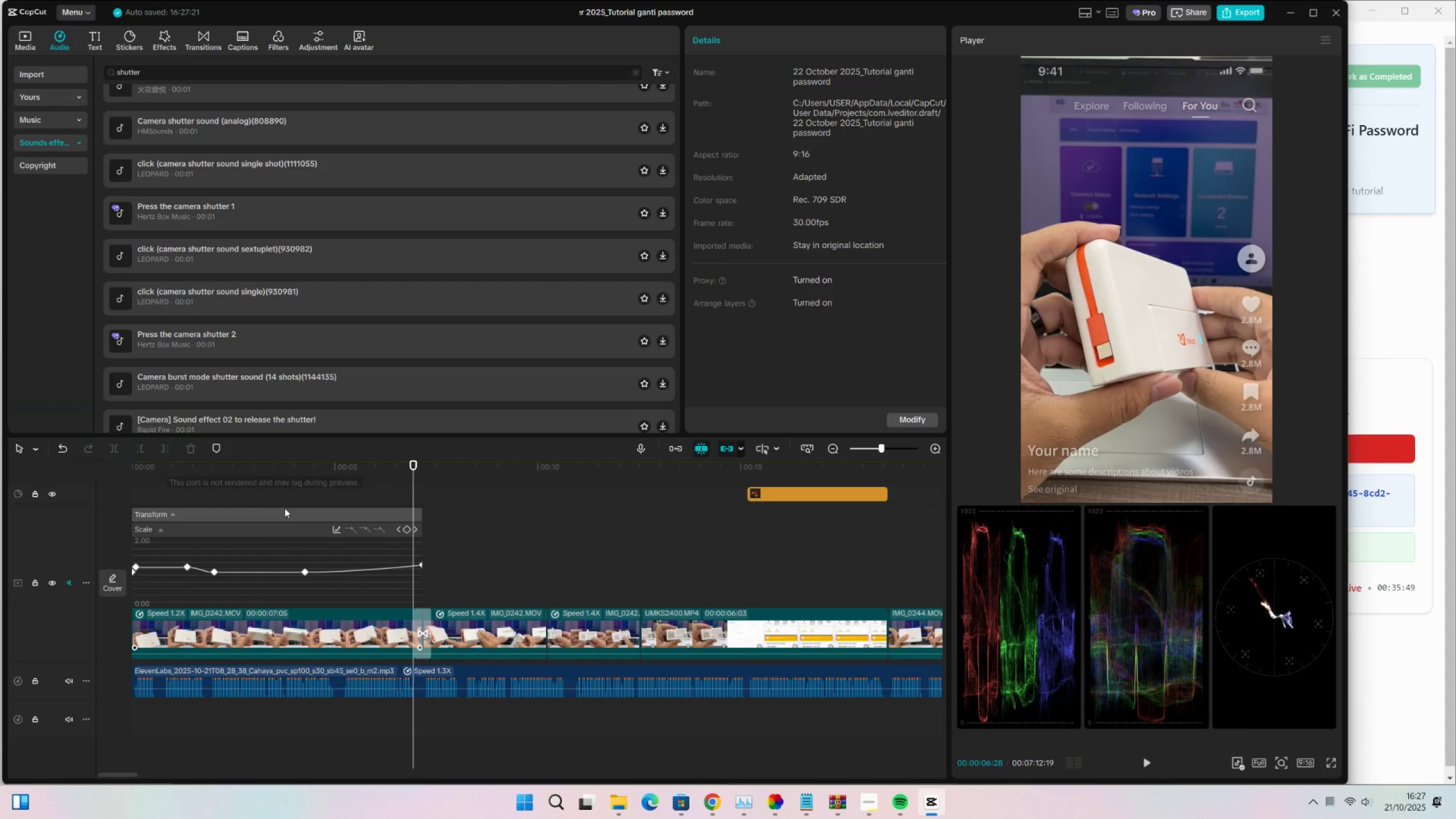 
key(Control+ControlLeft)
 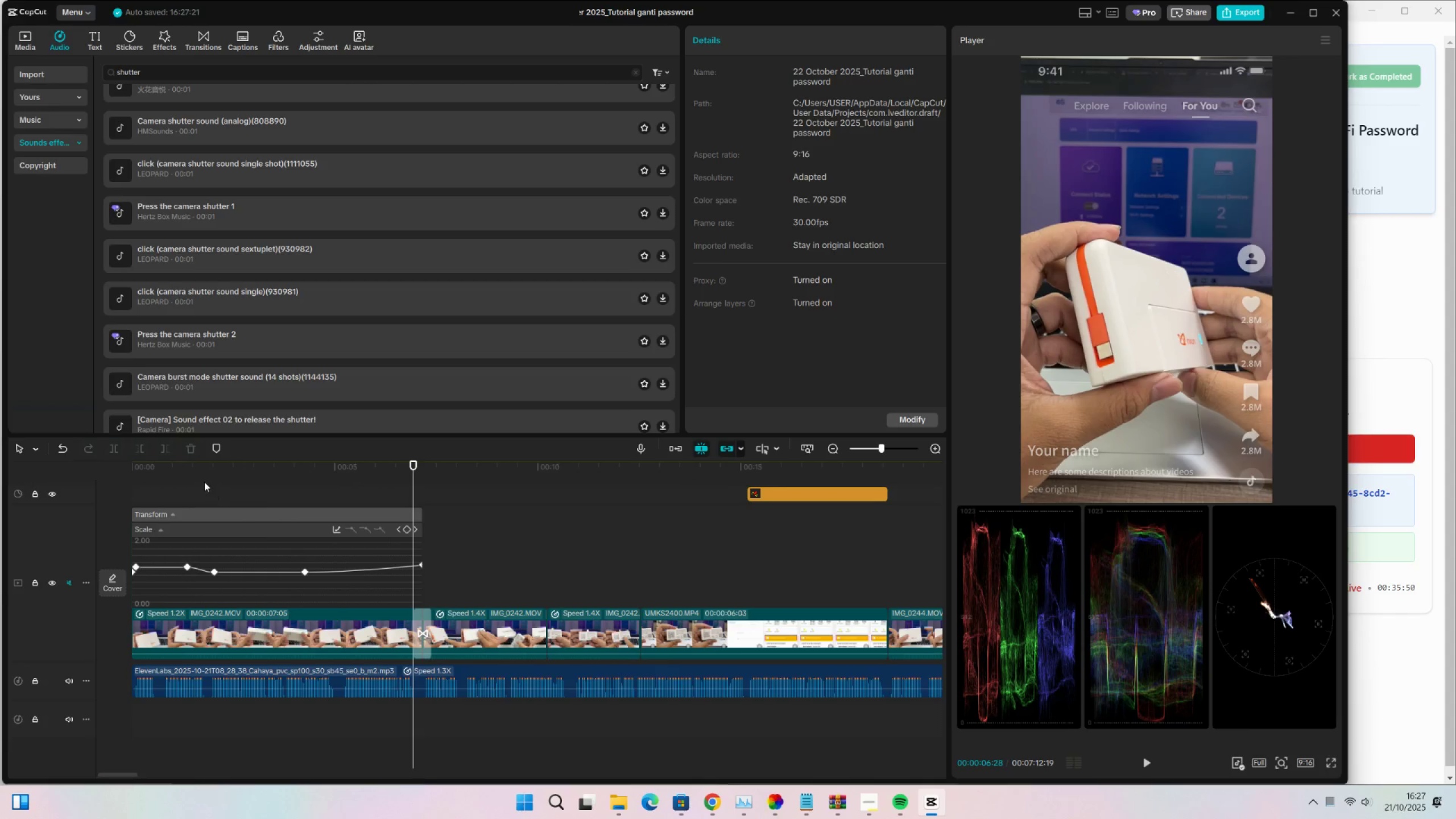 
left_click([204, 482])
 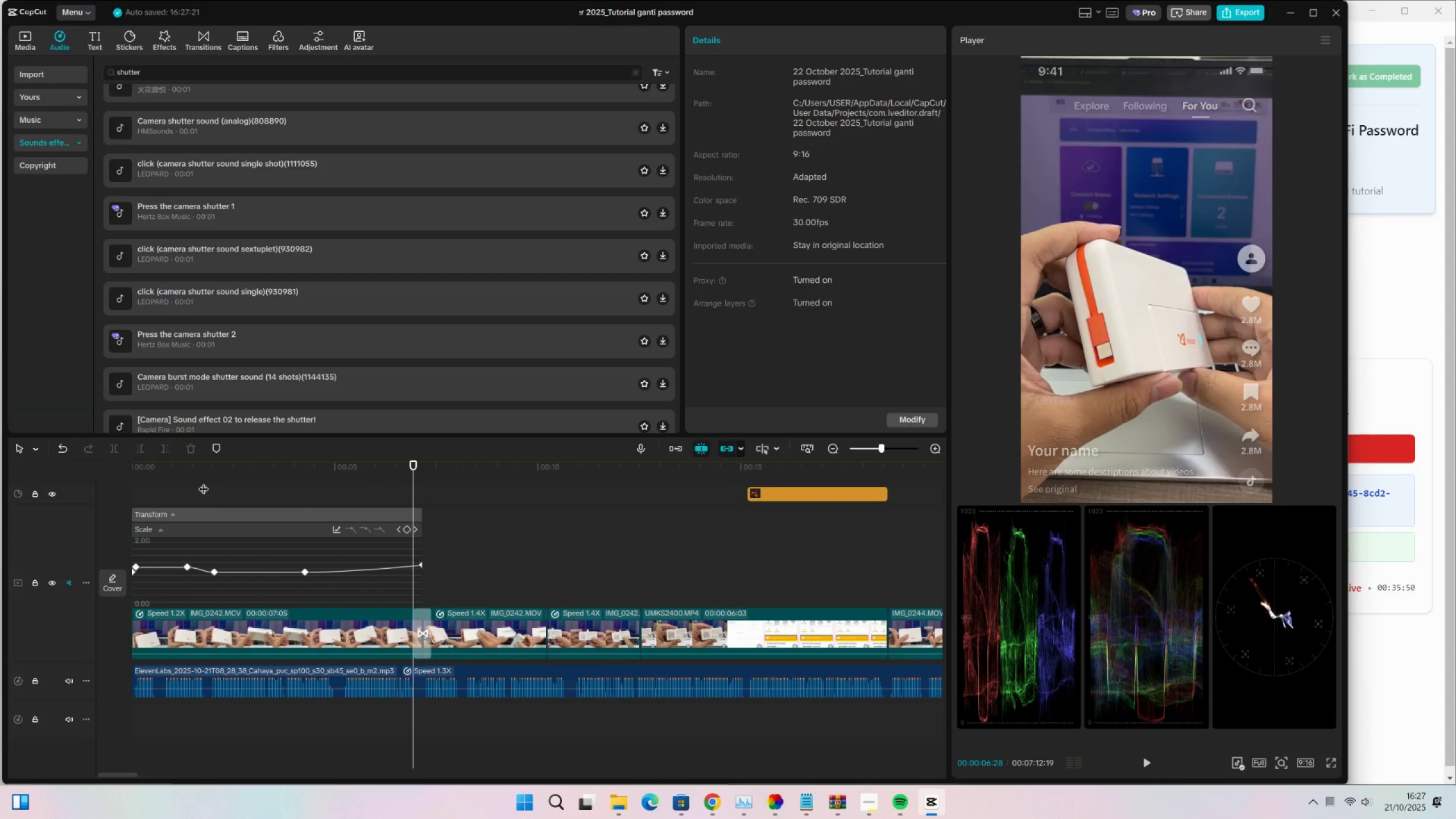 
key(Control+ControlLeft)
 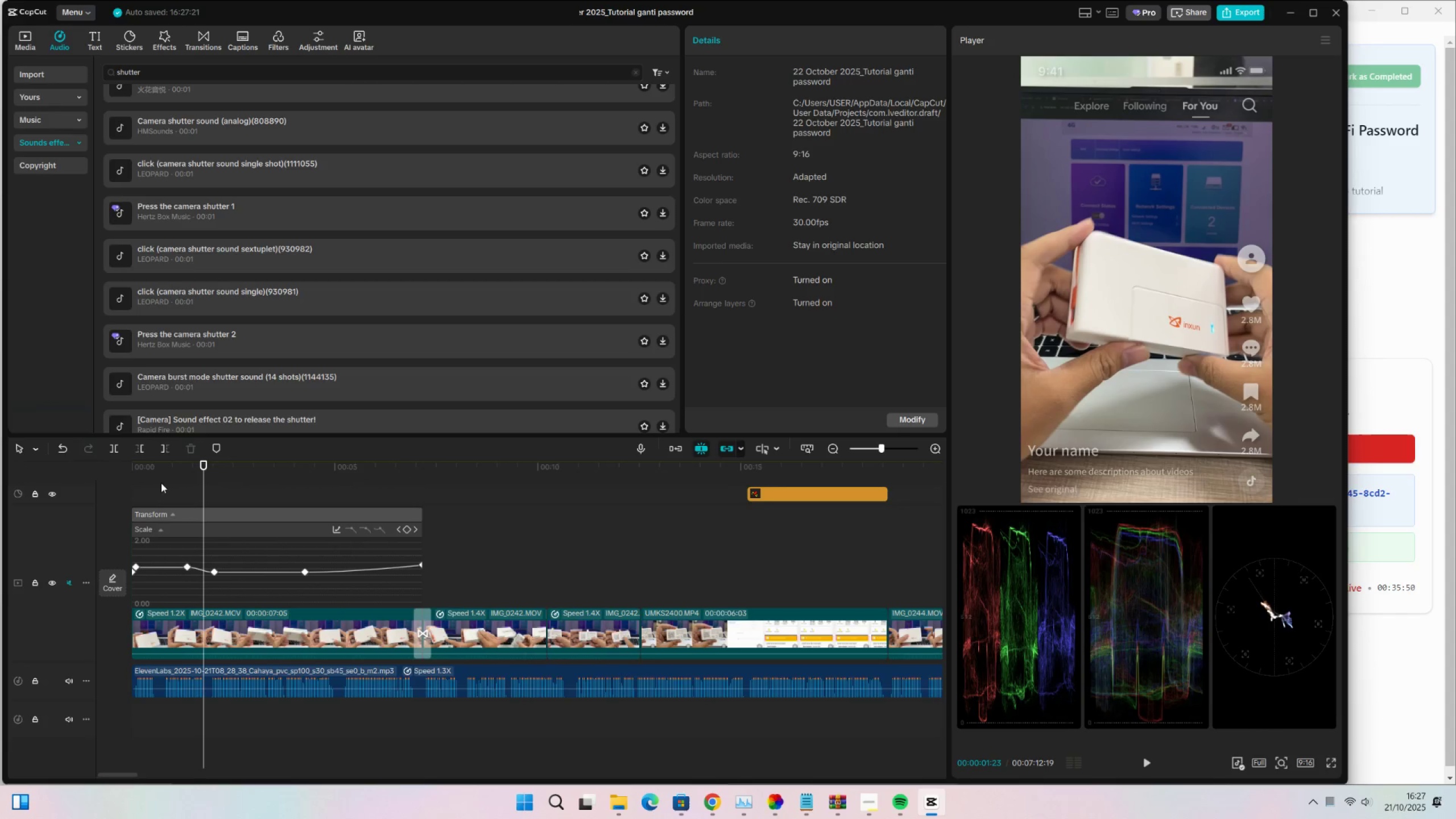 
key(Control+S)
 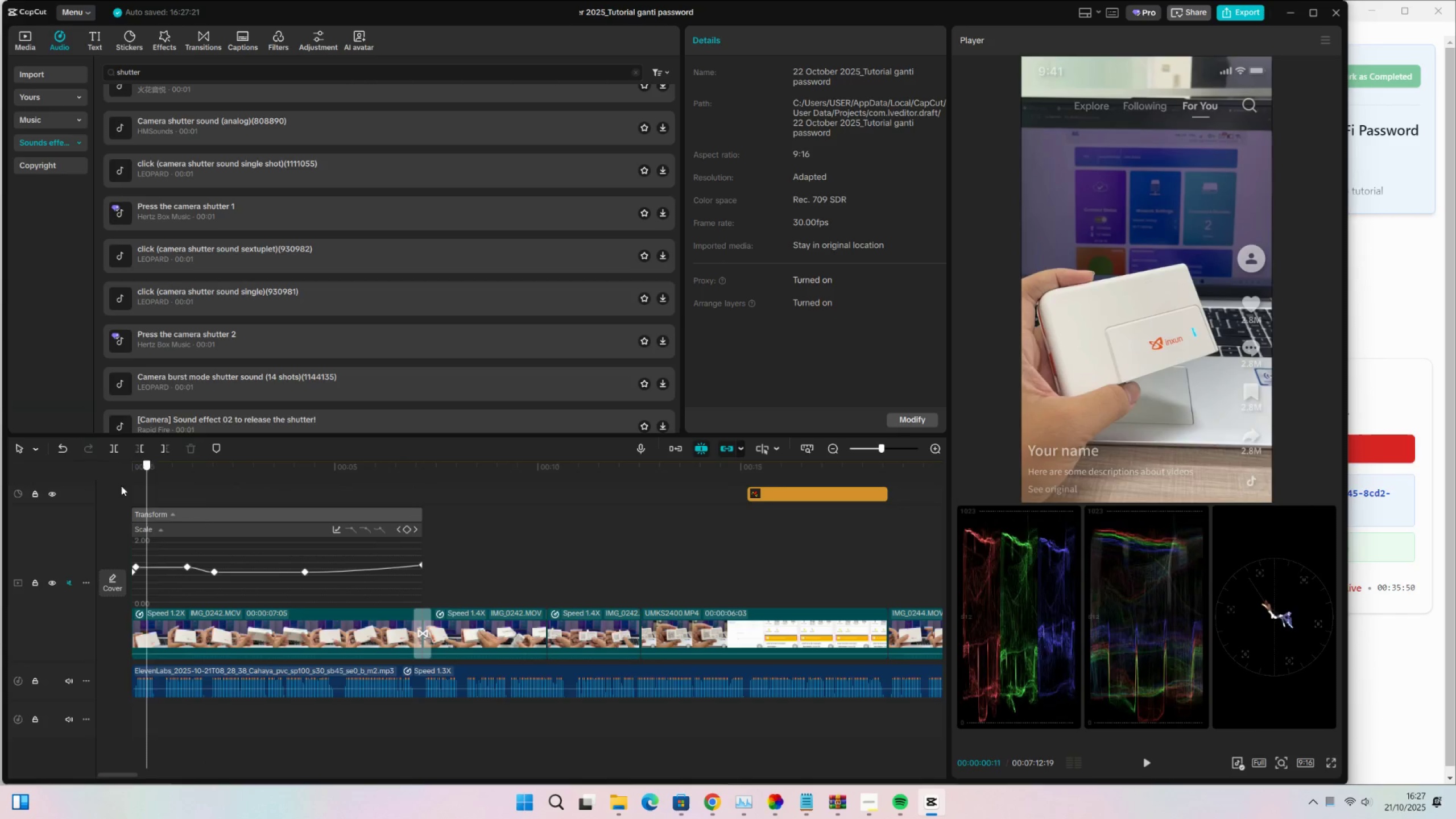 
key(Space)
 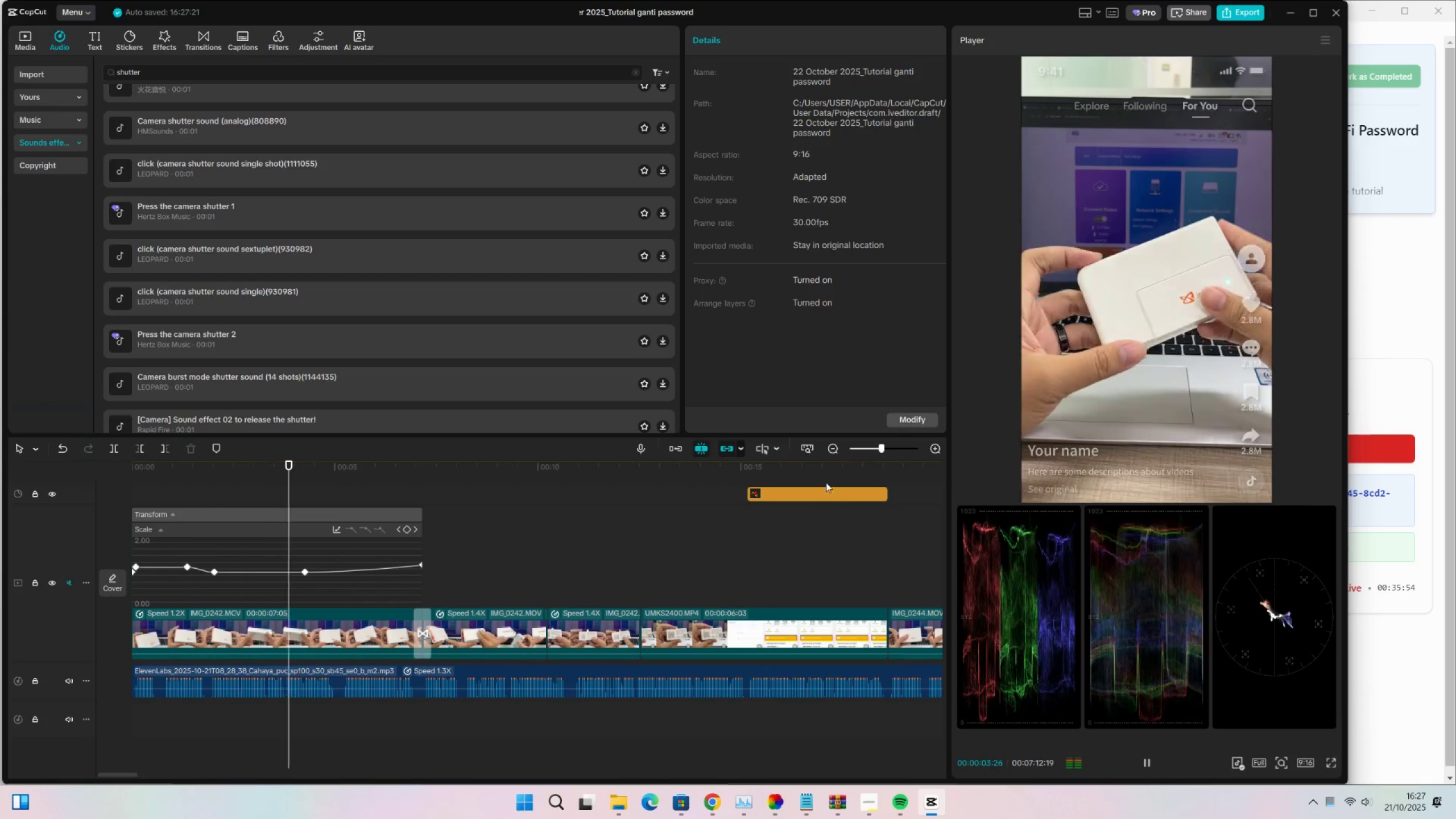 
wait(5.26)
 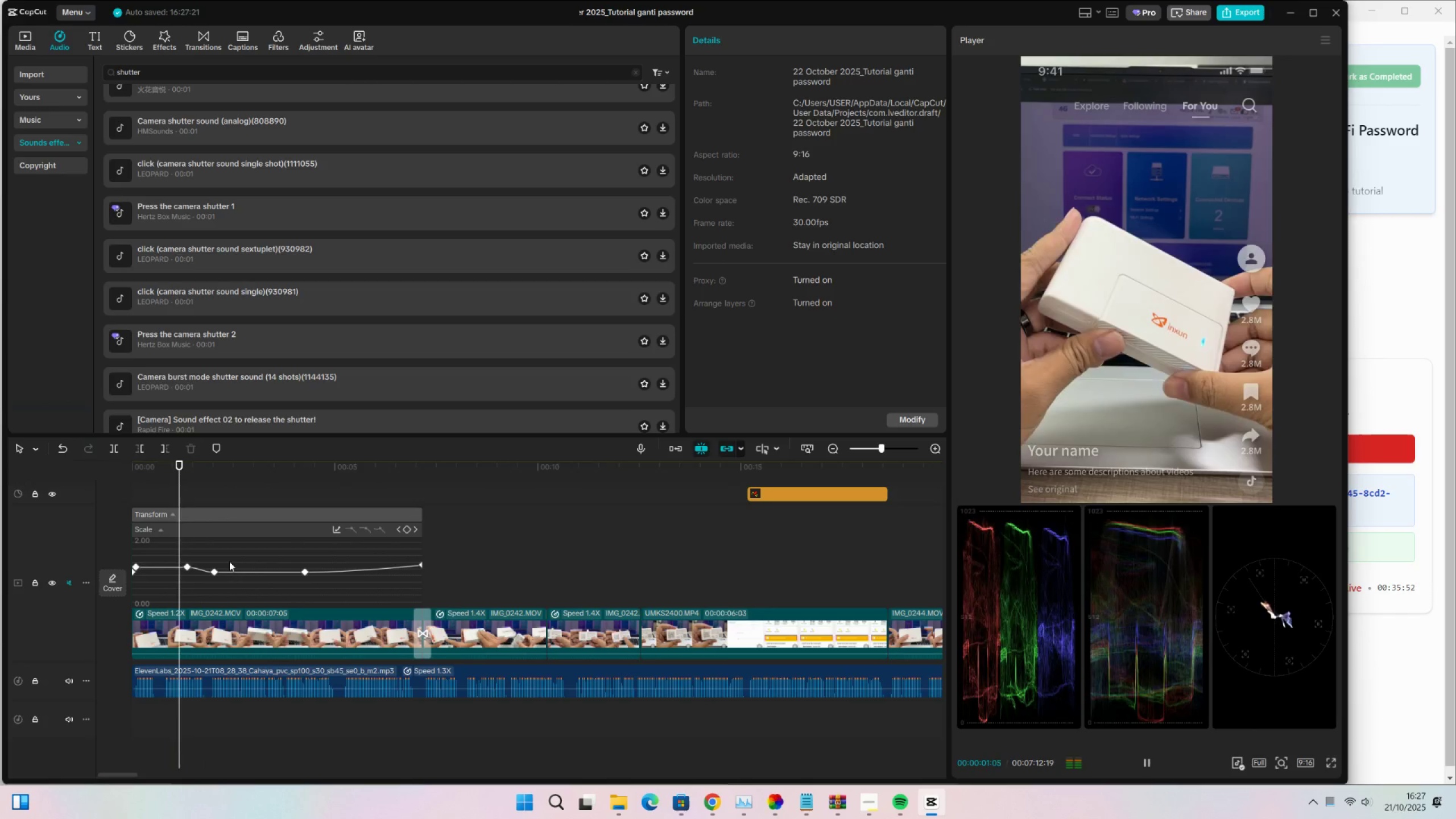 
double_click([832, 451])
 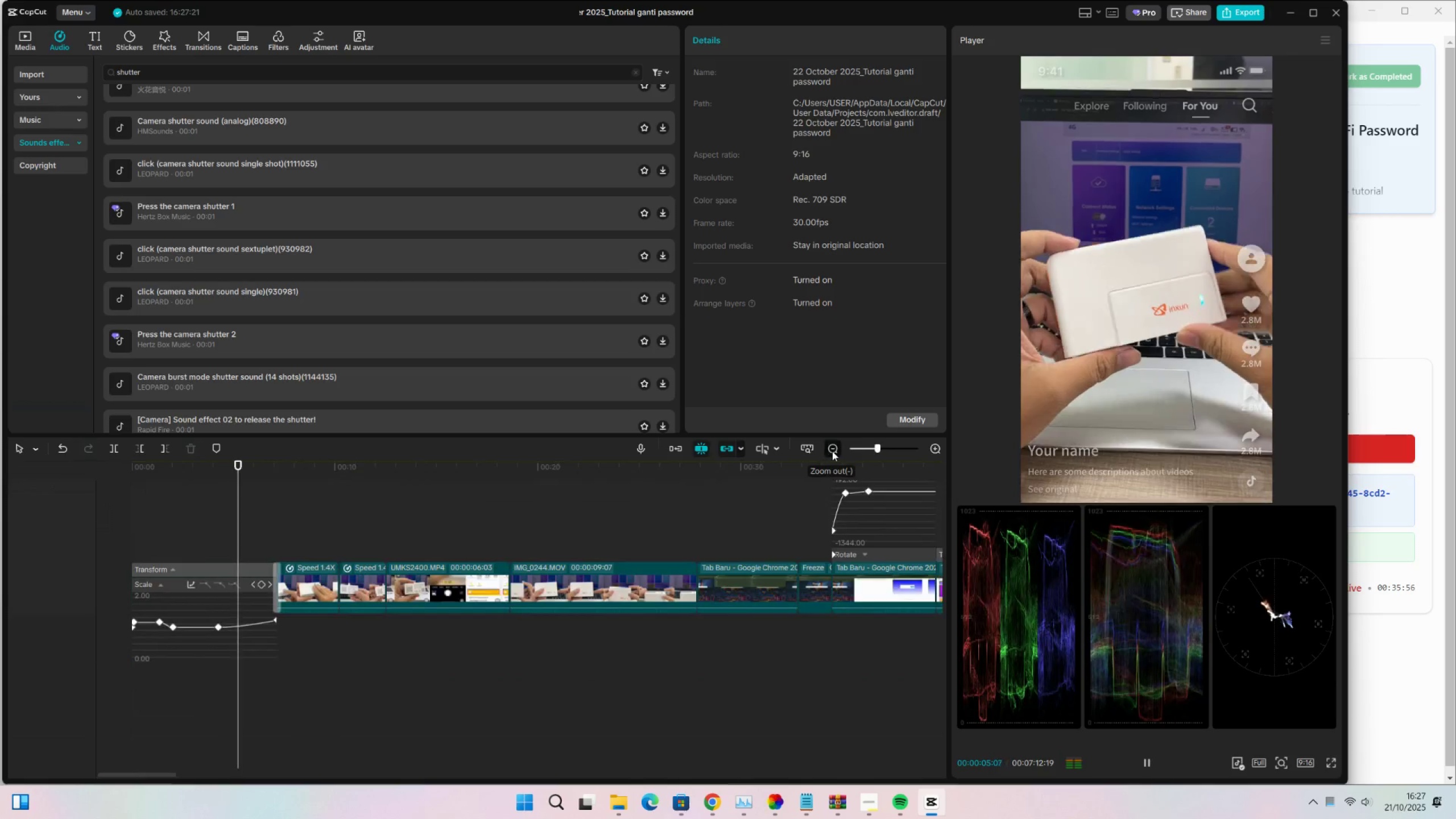 
triple_click([832, 451])
 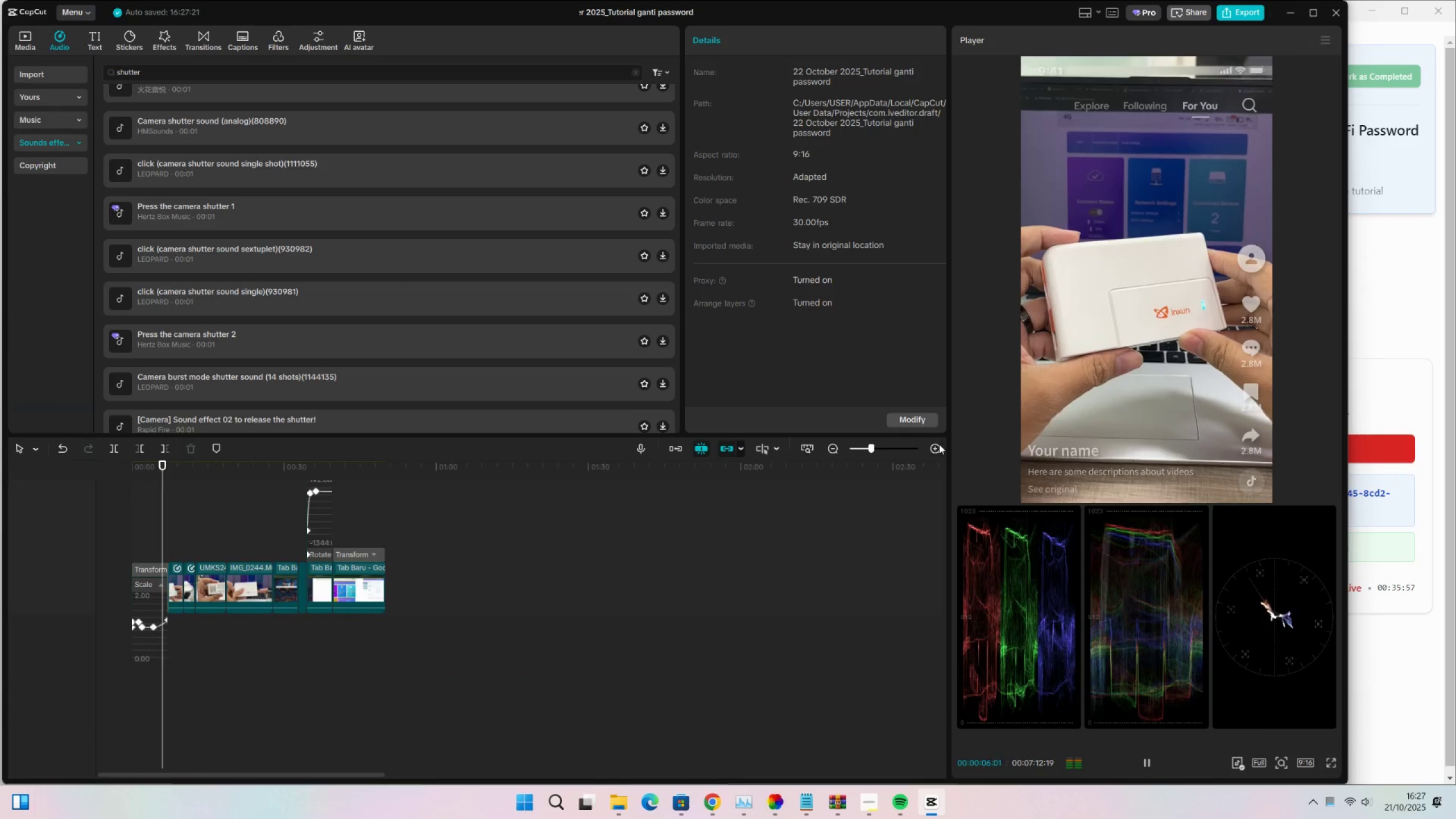 
double_click([939, 445])
 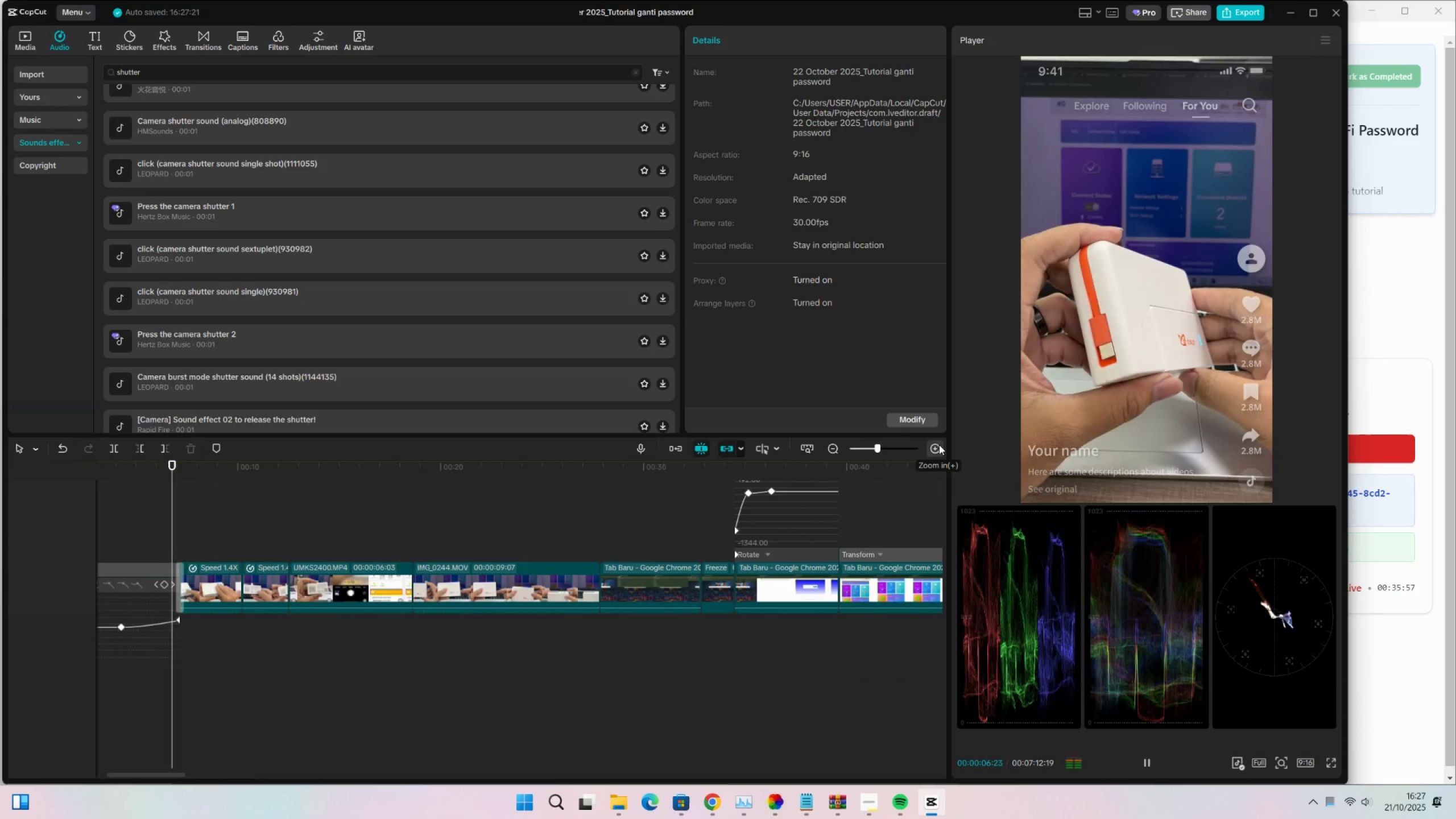 
left_click([939, 445])
 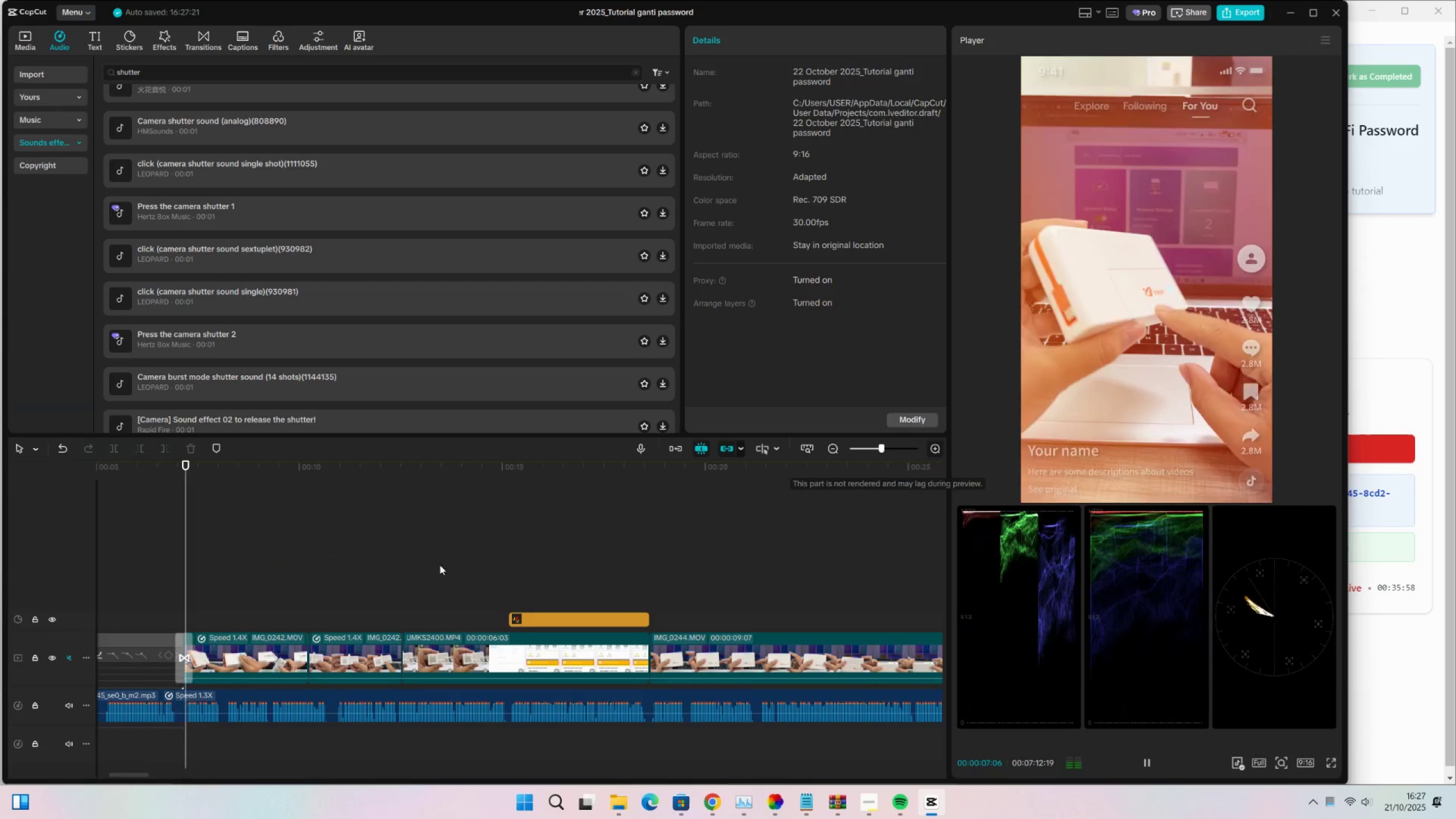 
key(Space)
 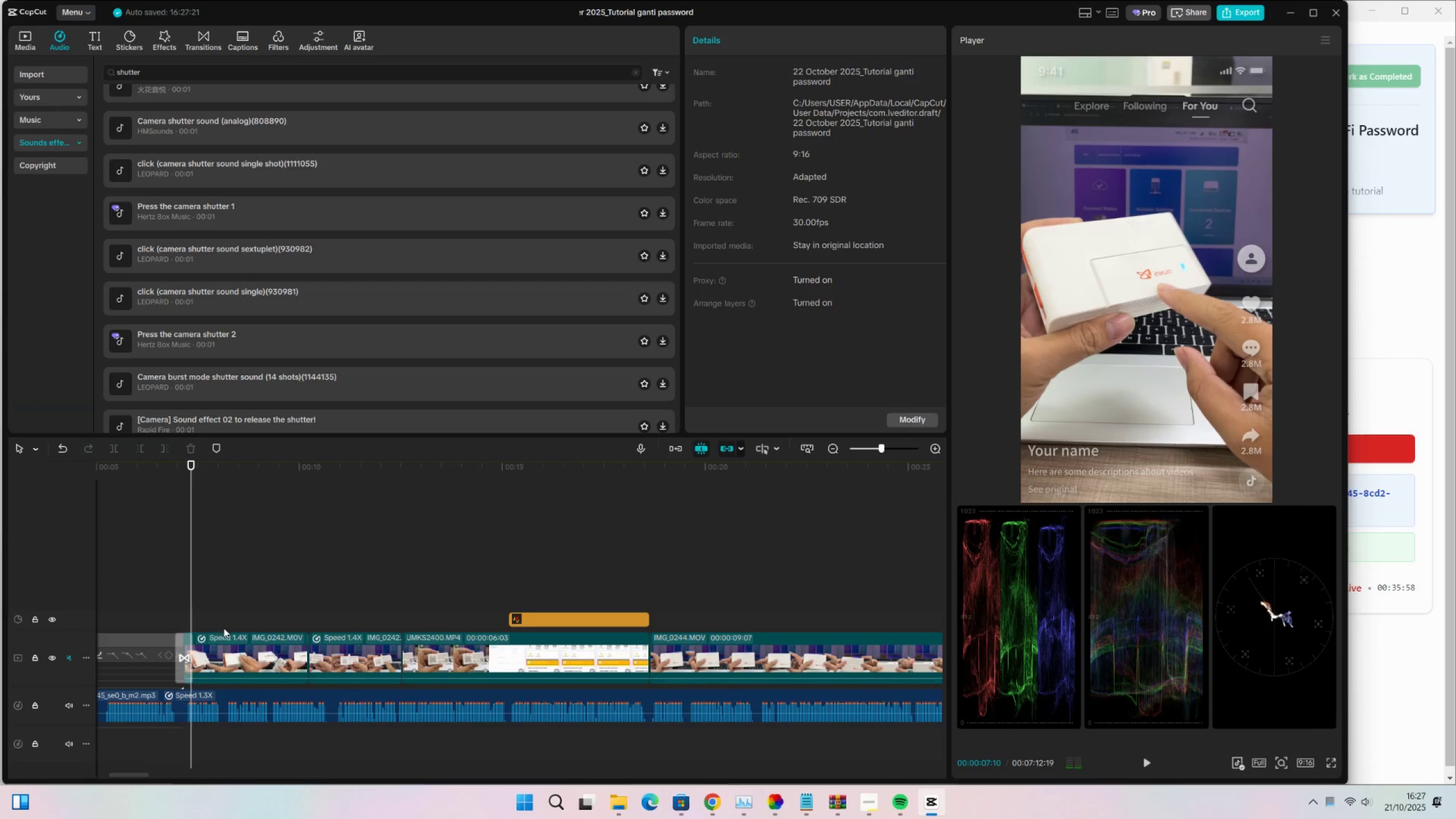 
key(Space)
 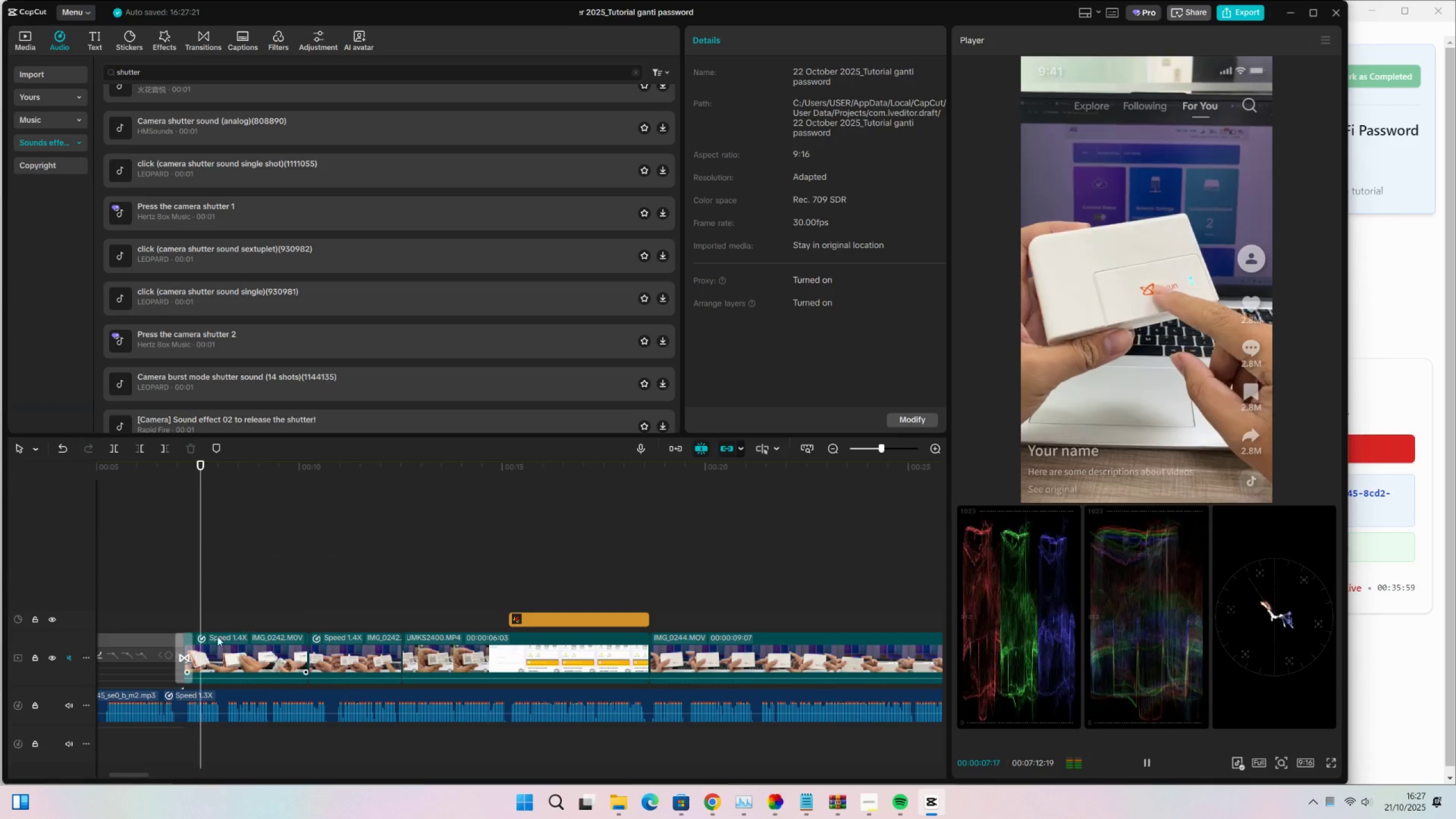 
key(Space)
 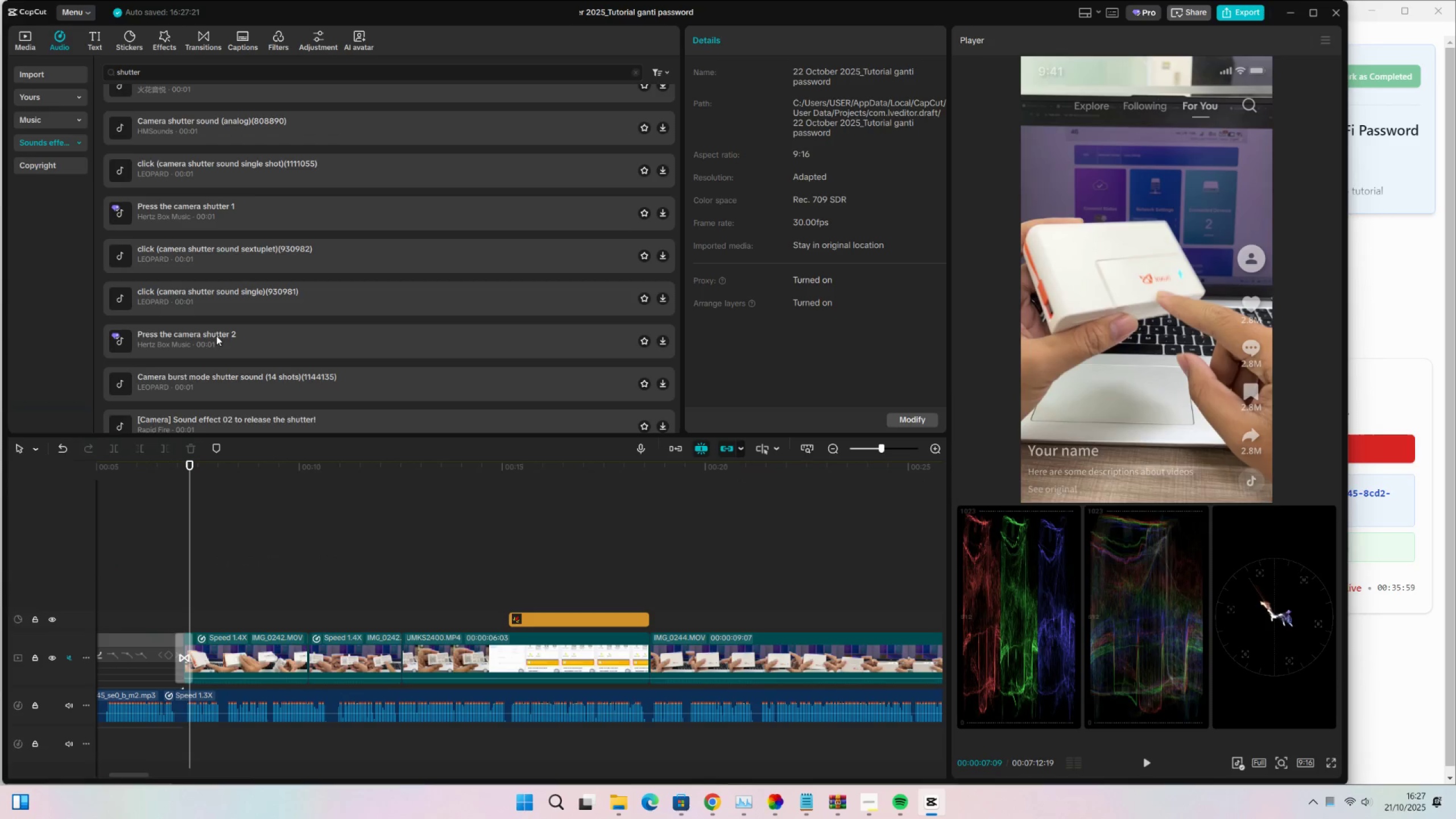 
scroll: coordinate [229, 196], scroll_direction: up, amount: 5.0
 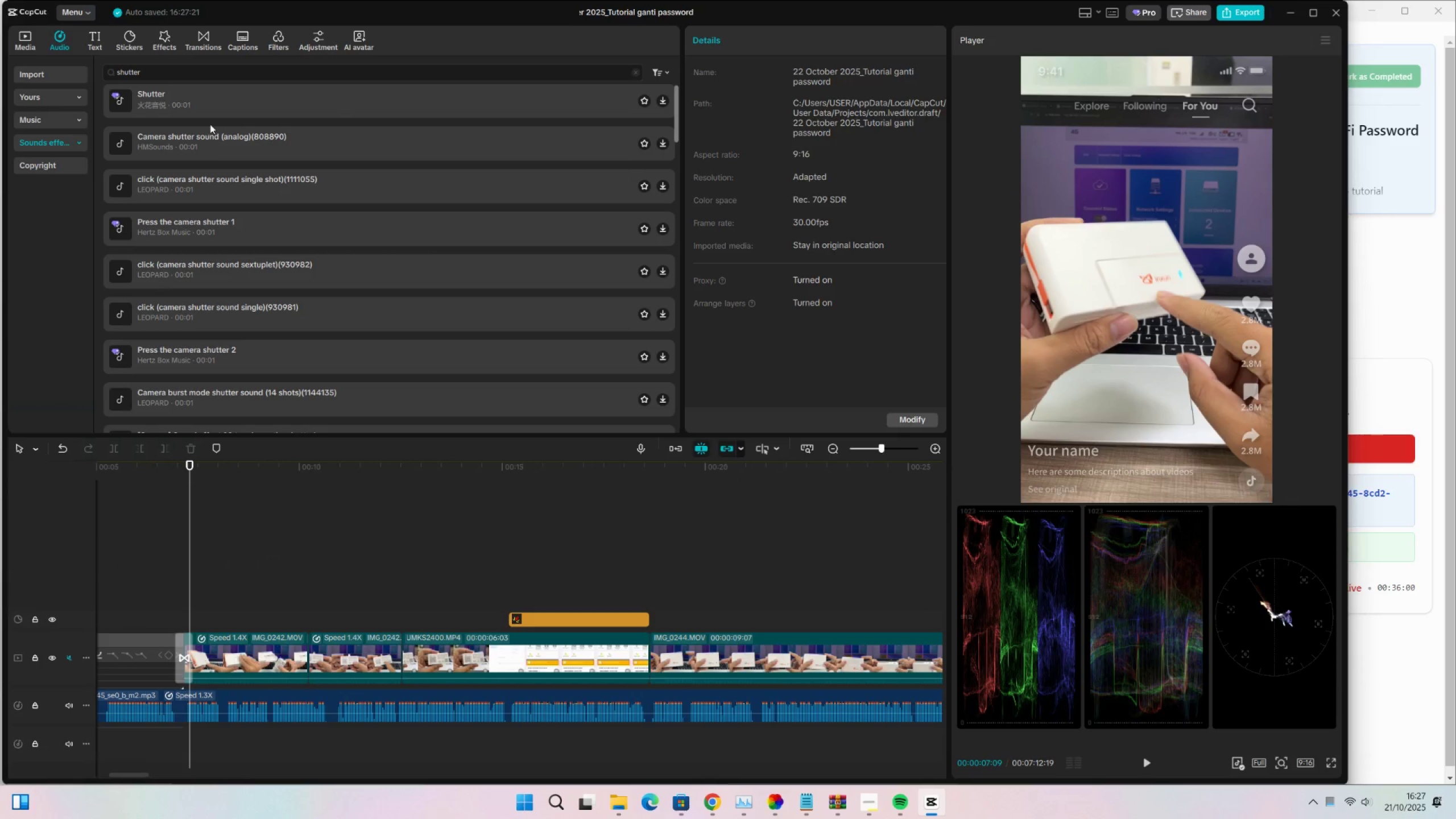 
left_click([216, 108])
 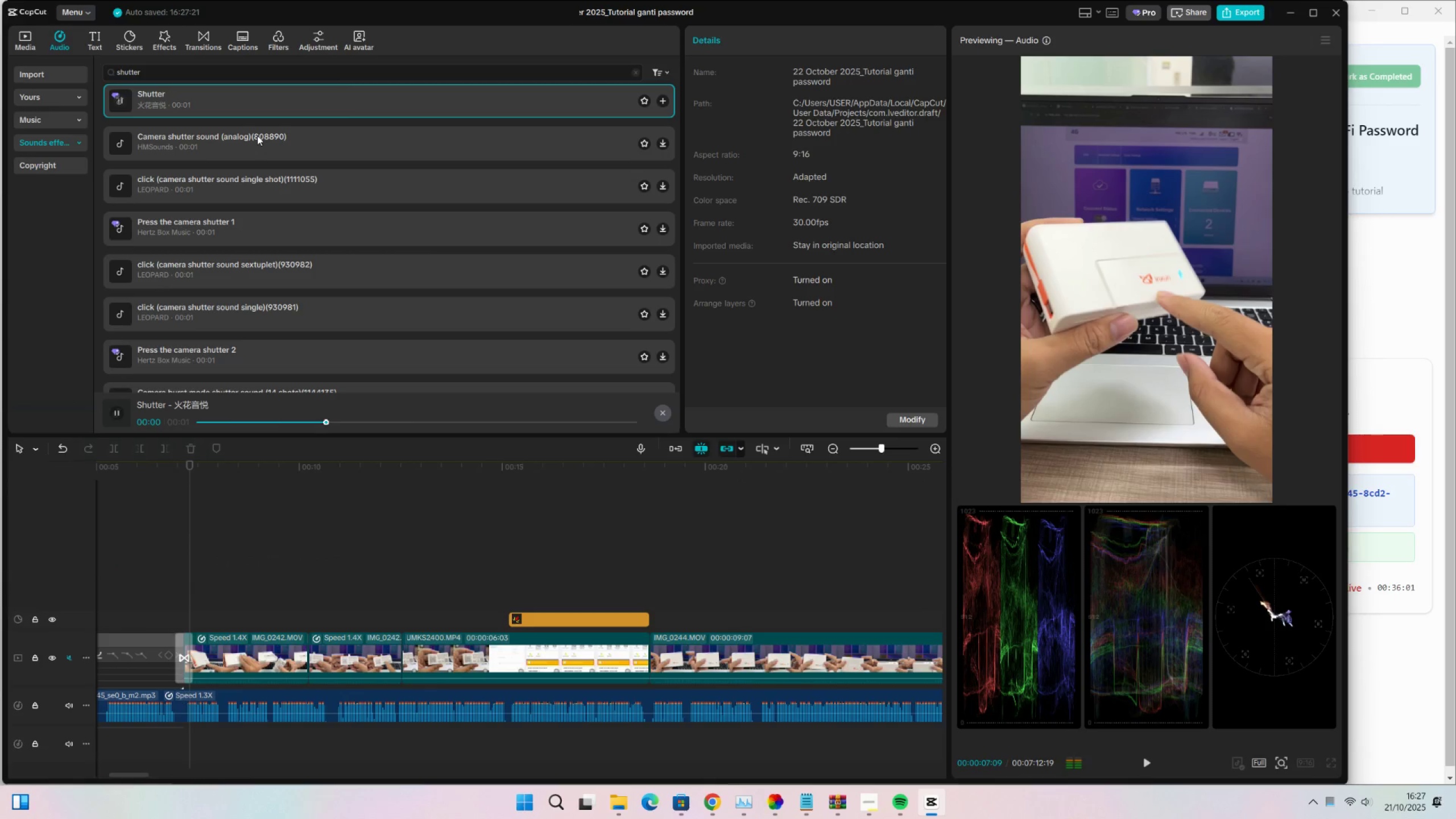 
left_click([257, 135])
 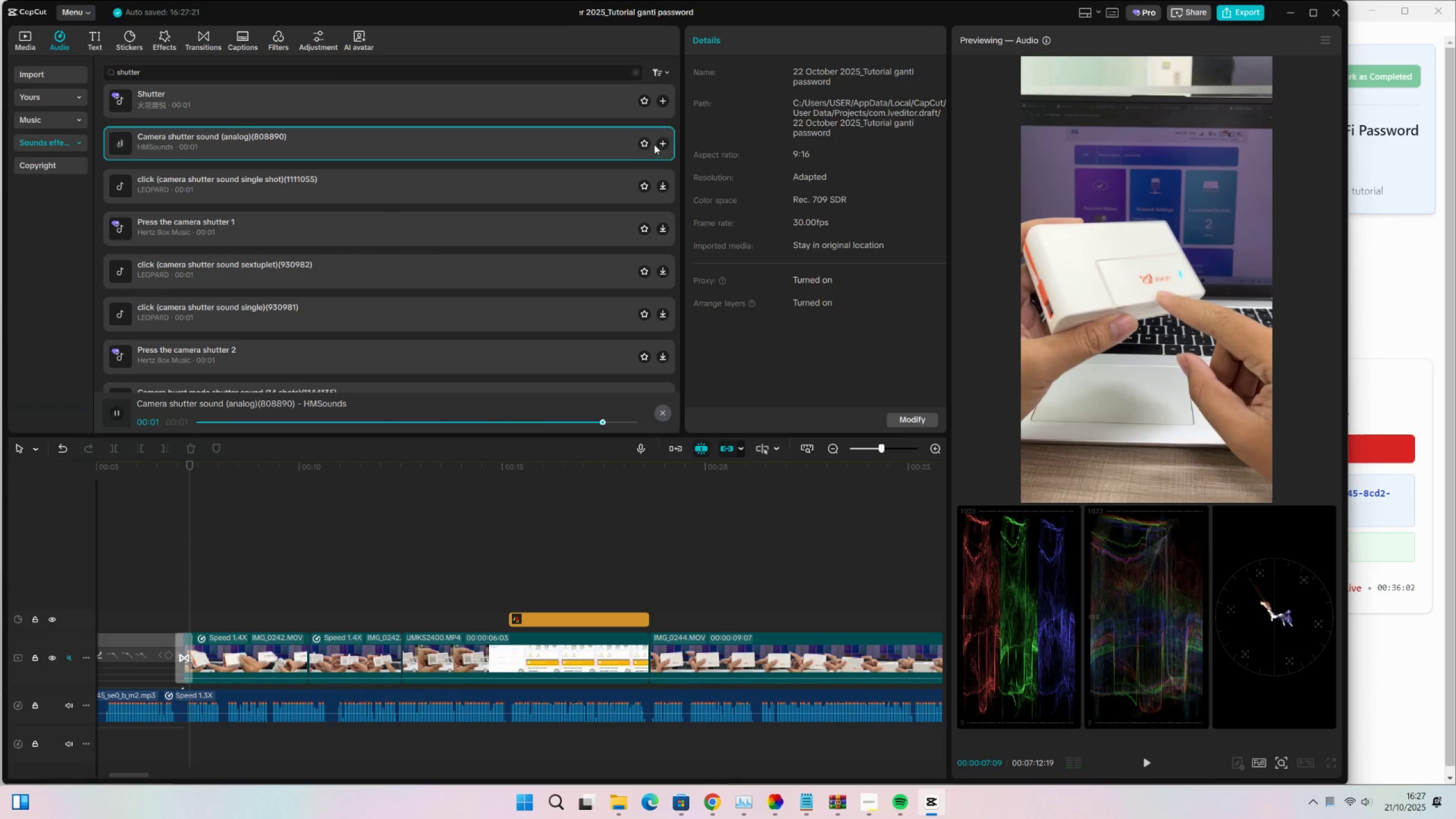 
left_click([398, 200])
 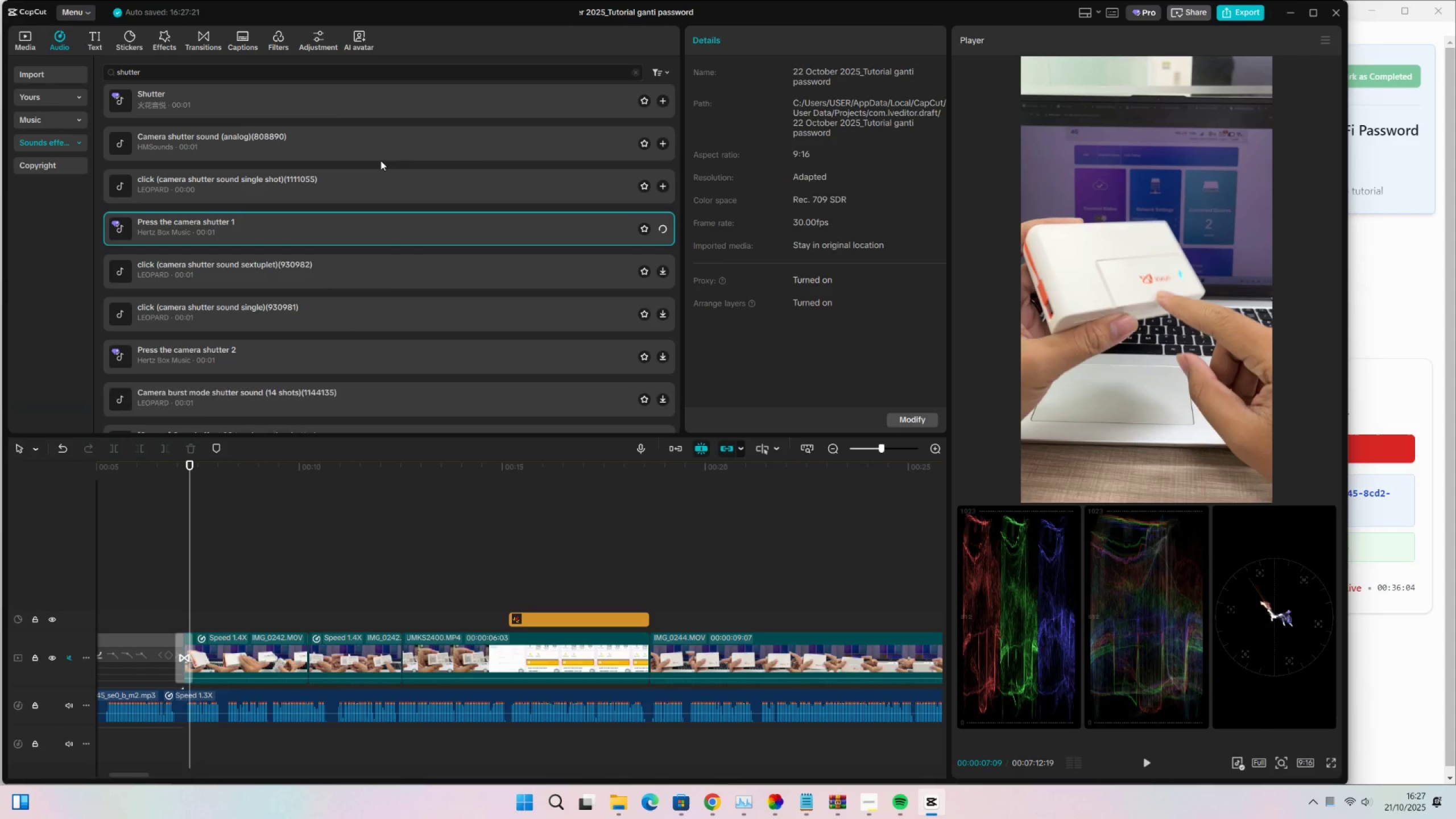 
left_click([379, 147])
 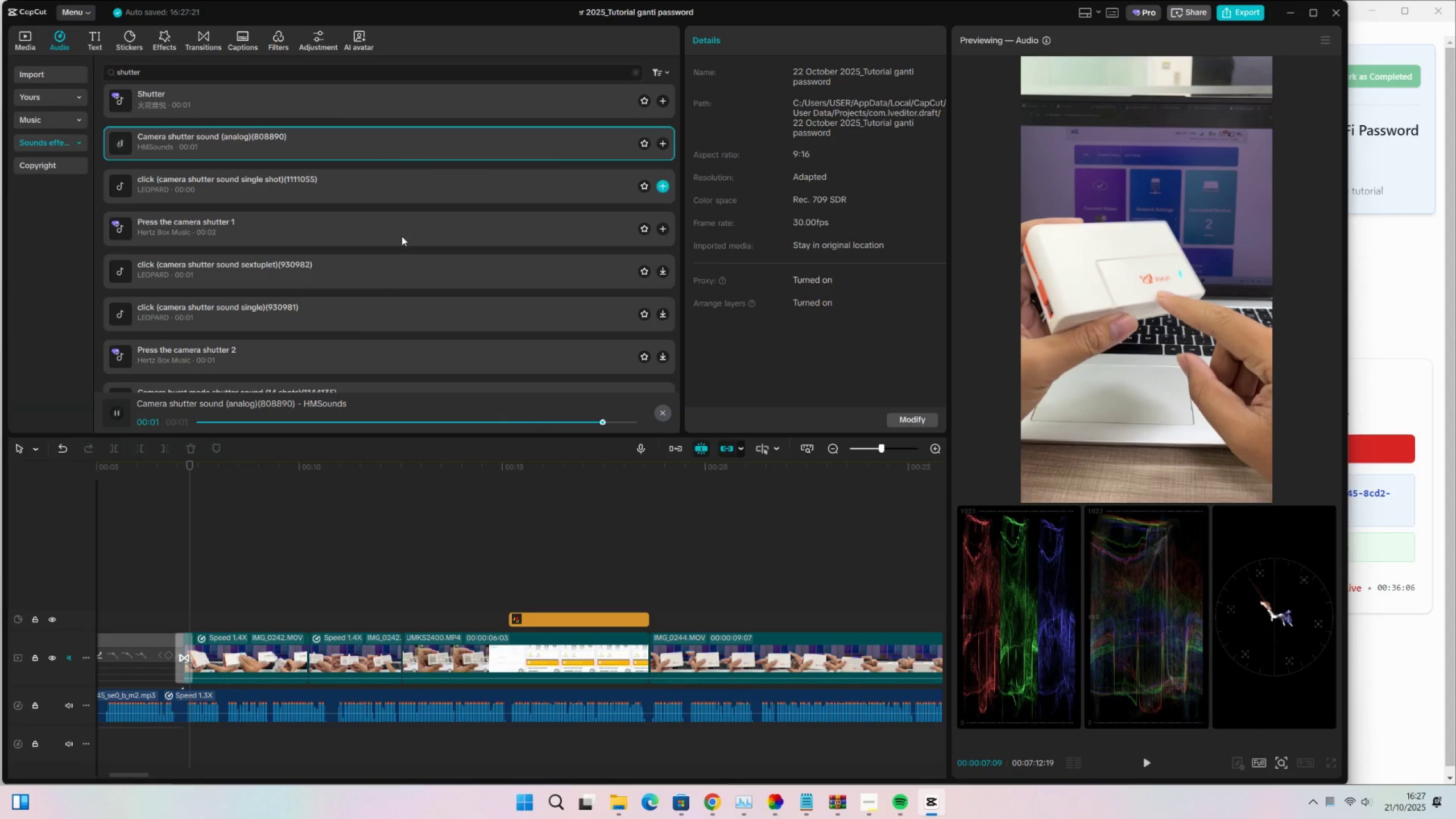 
left_click([275, 291])
 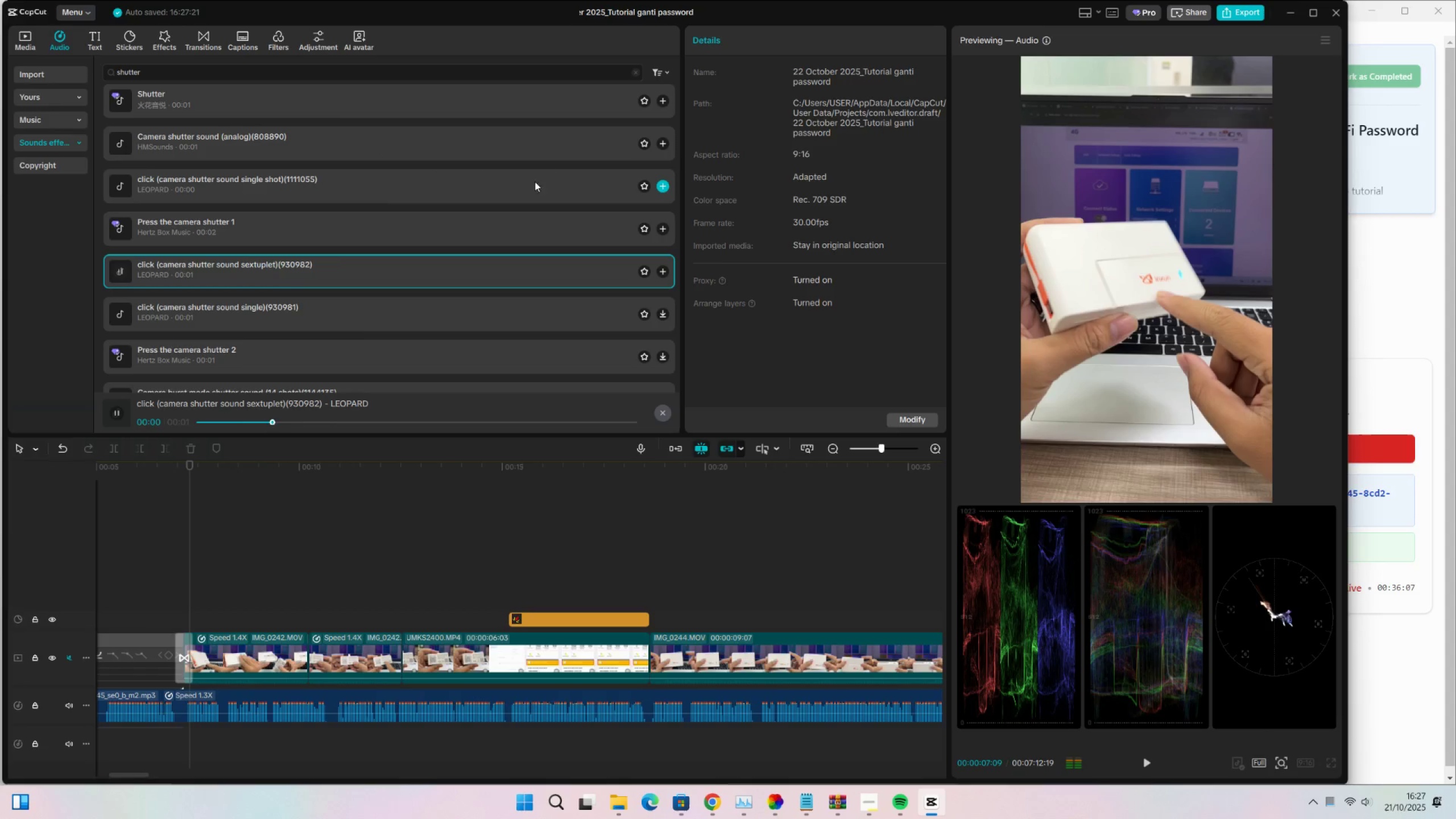 
left_click([553, 152])
 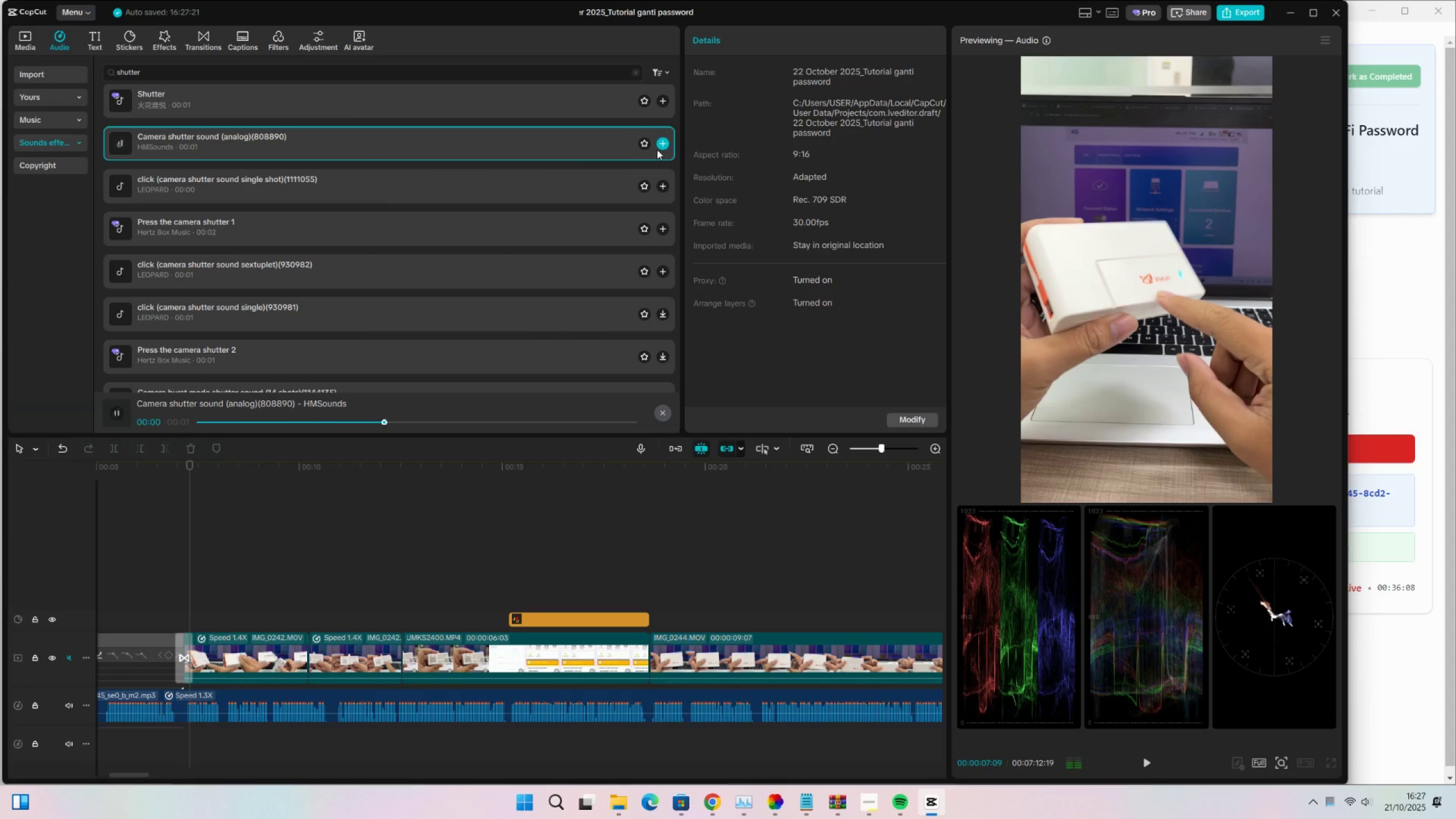 
left_click([664, 147])
 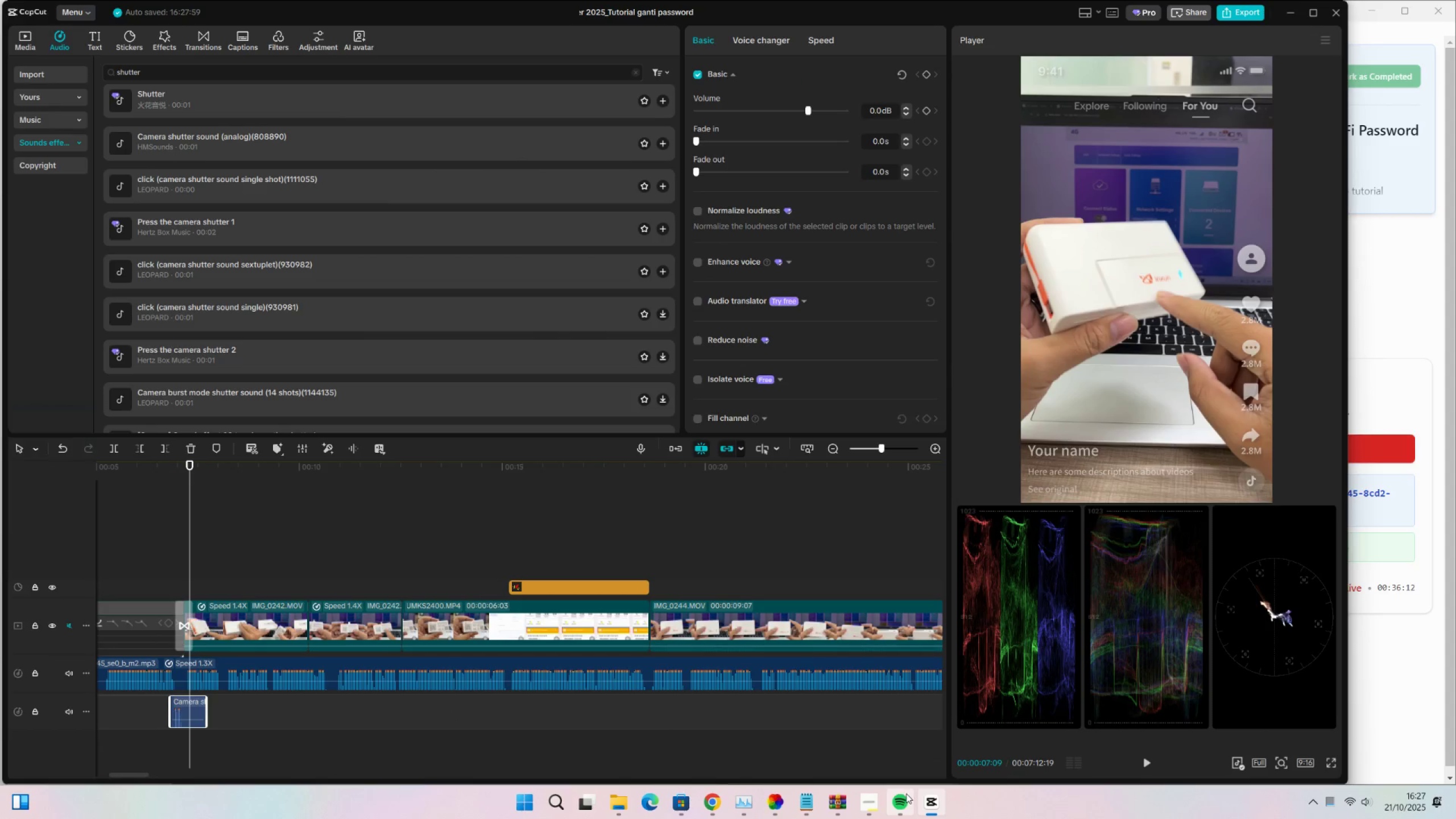 
left_click([764, 674])
 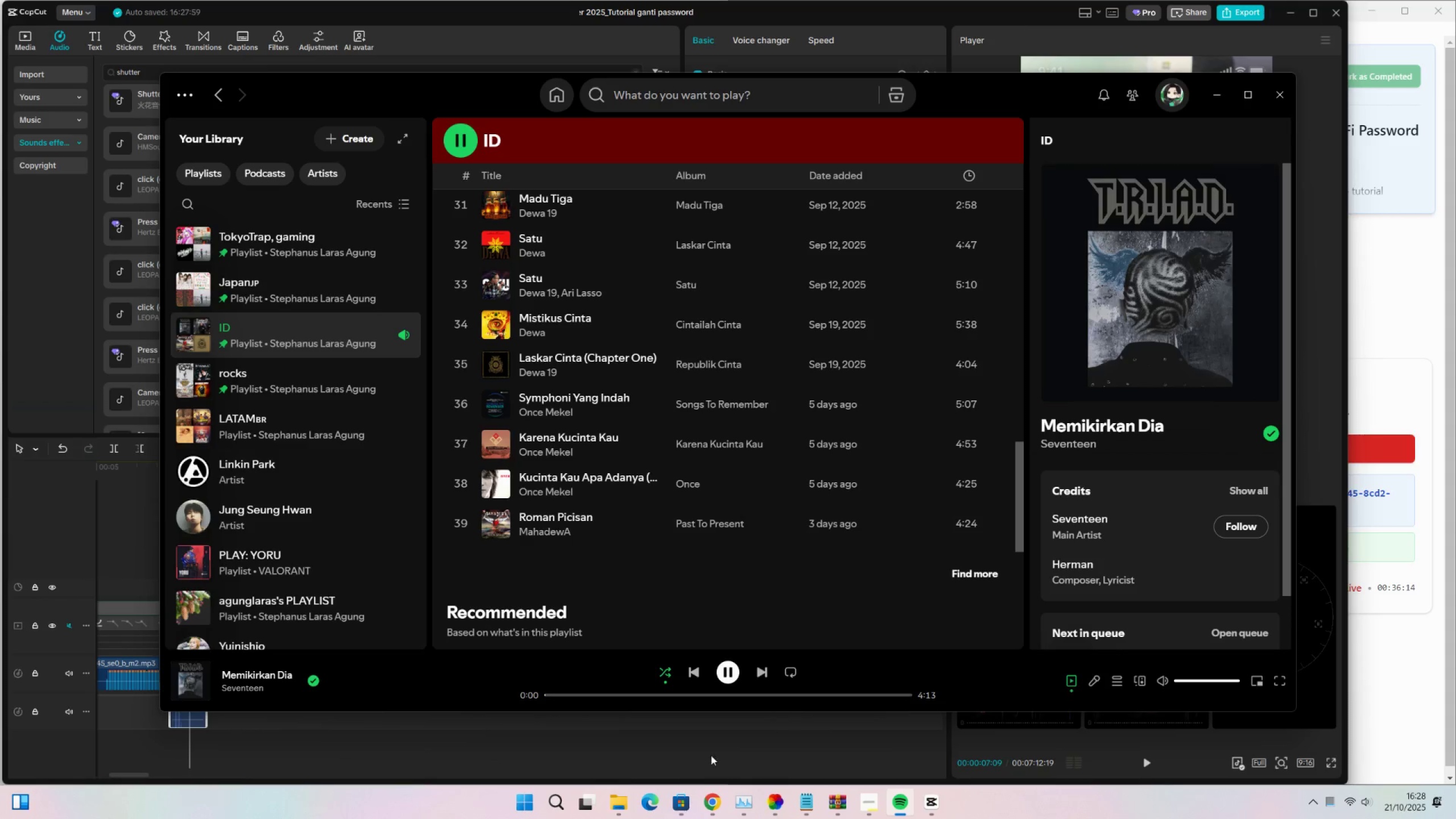 
left_click([498, 762])
 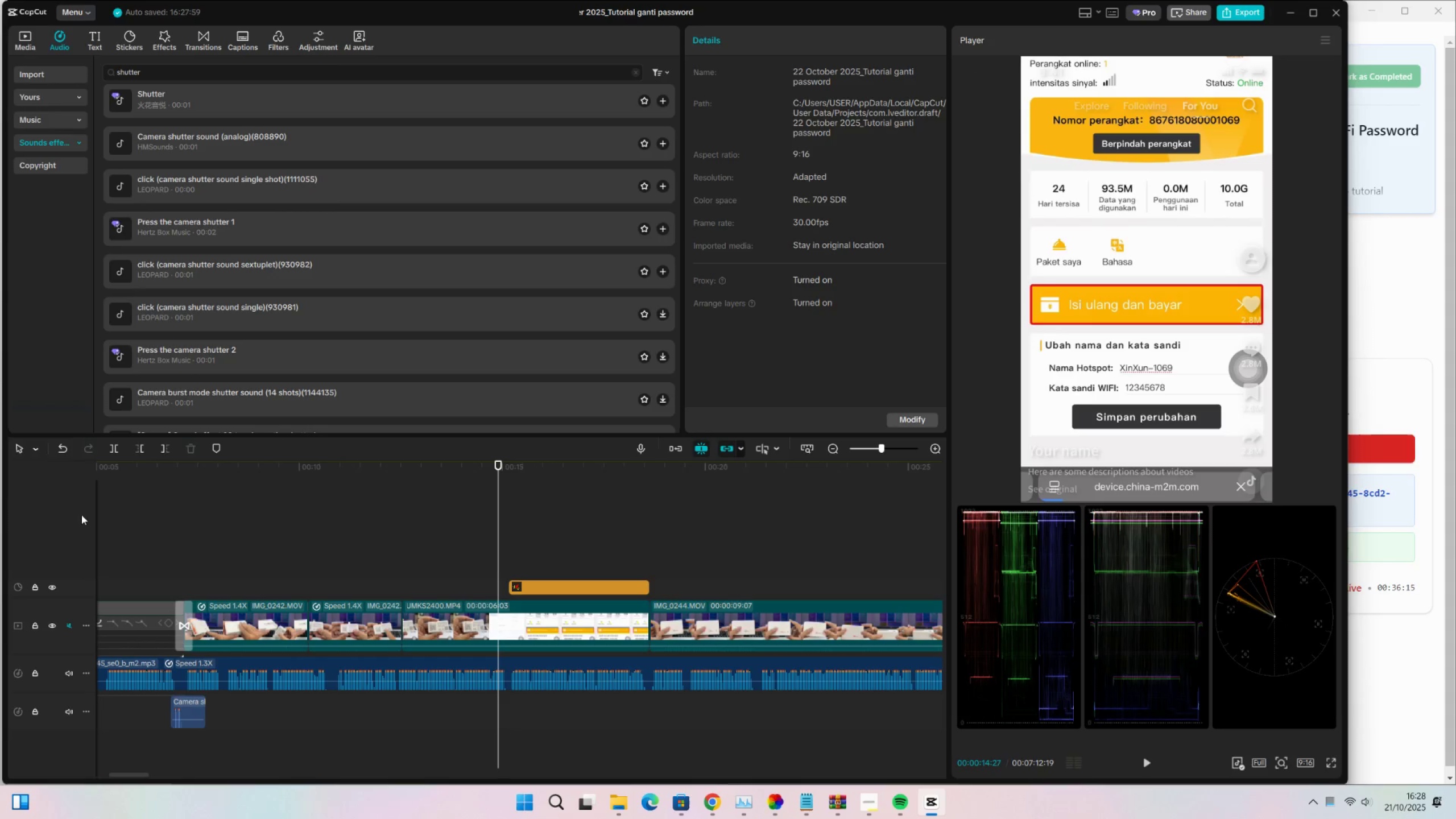 
left_click([143, 514])
 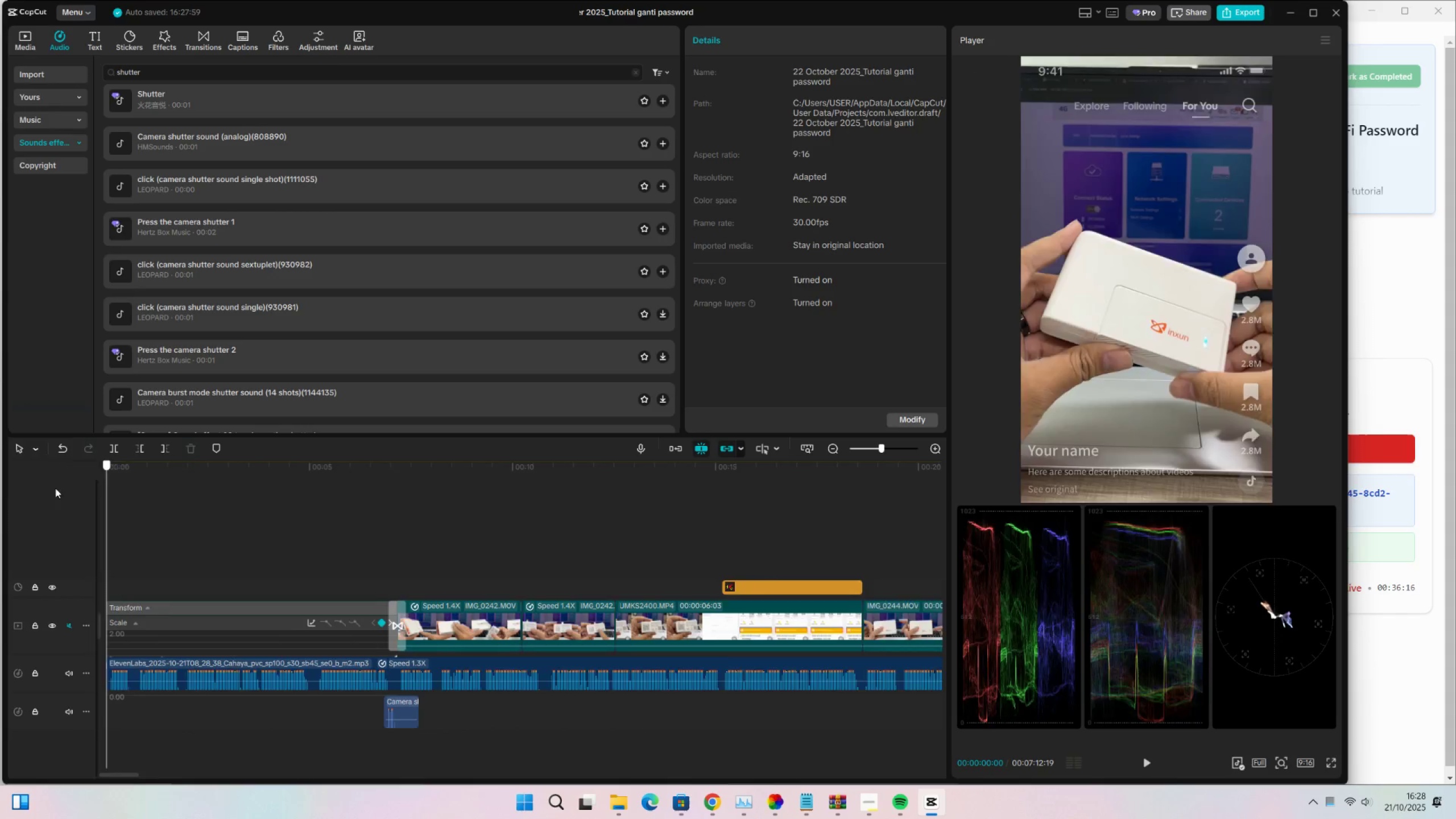 
key(Space)
 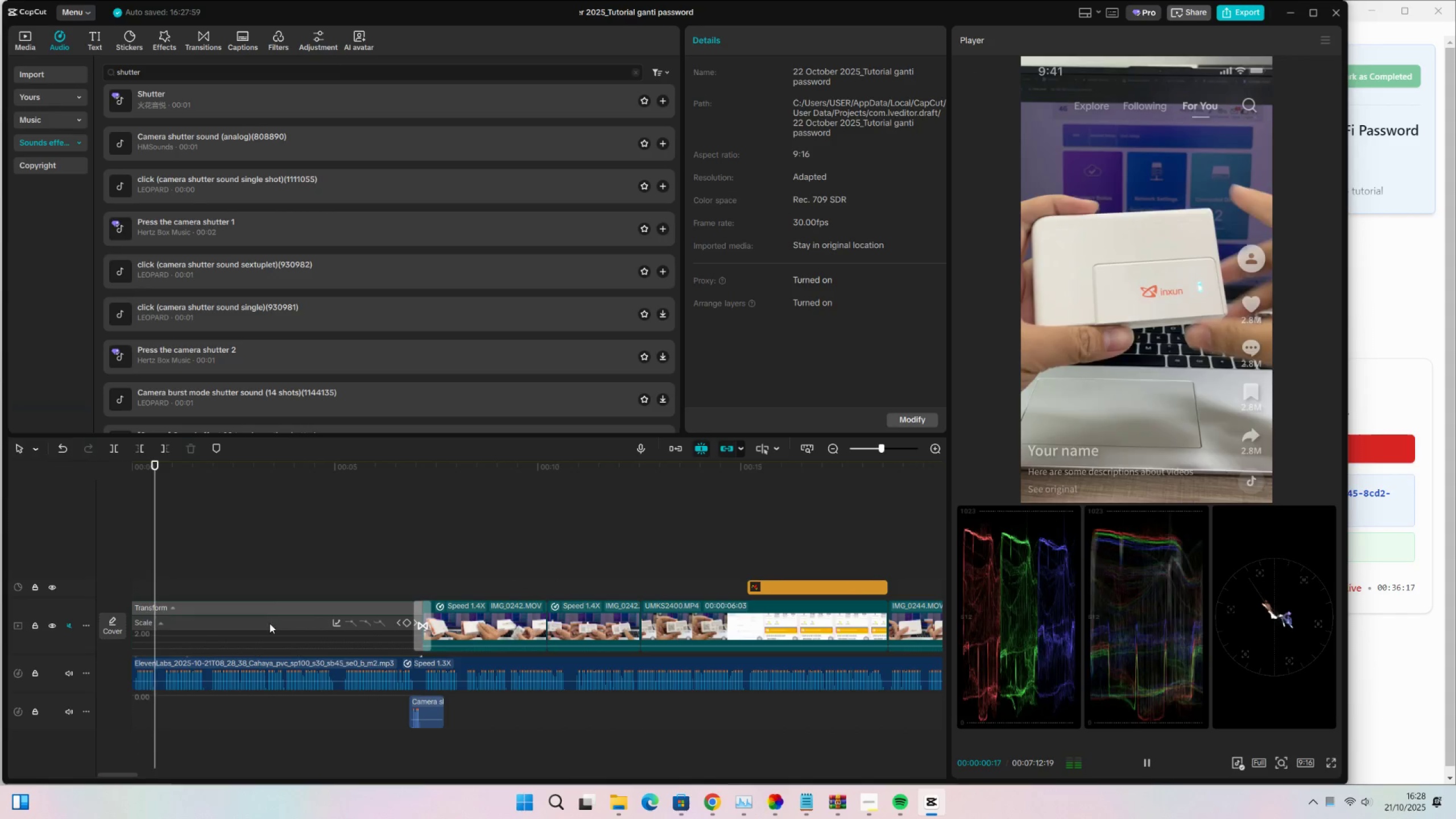 
left_click([230, 623])
 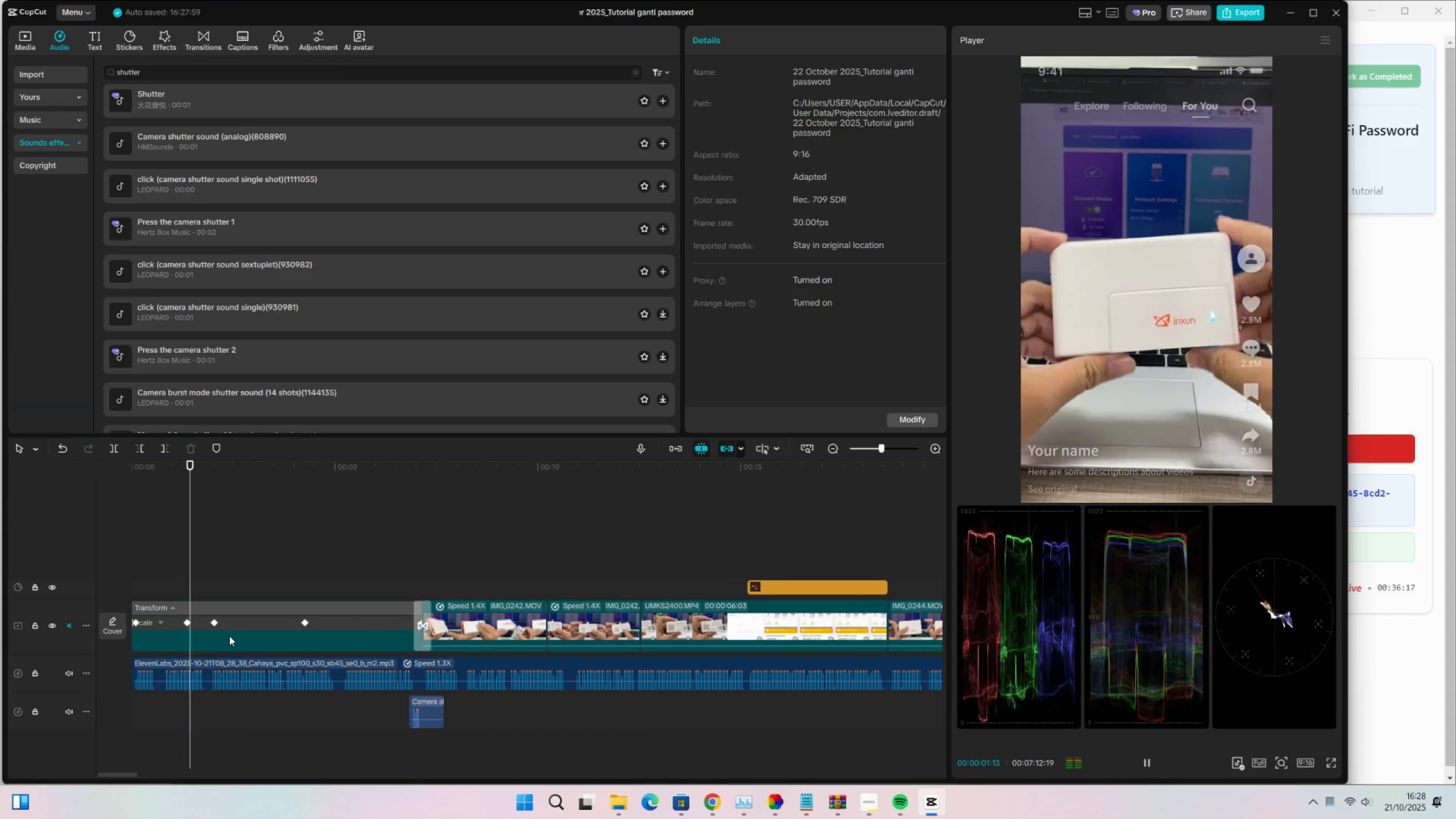 
left_click([229, 640])
 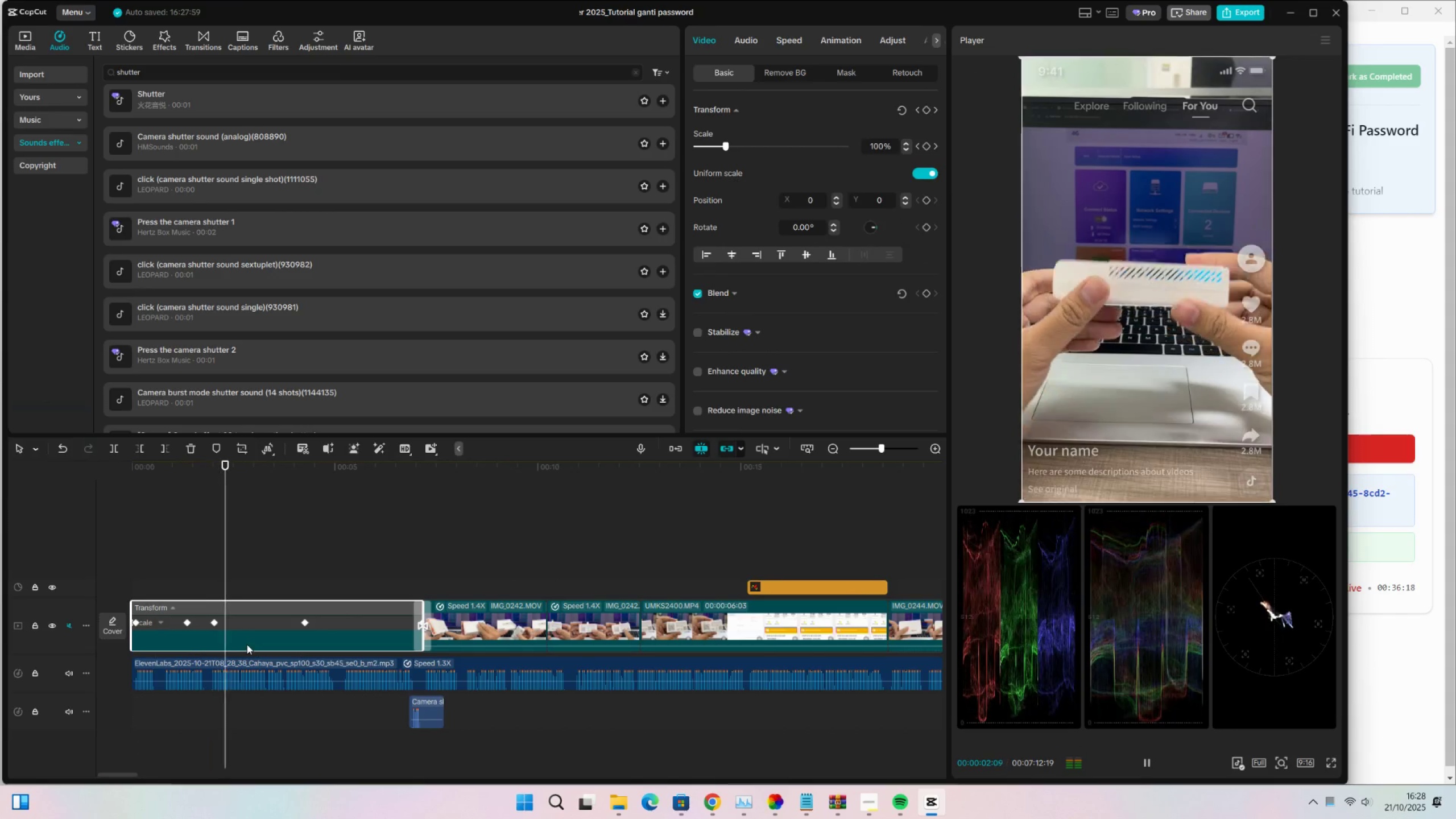 
key(Alt+K)
 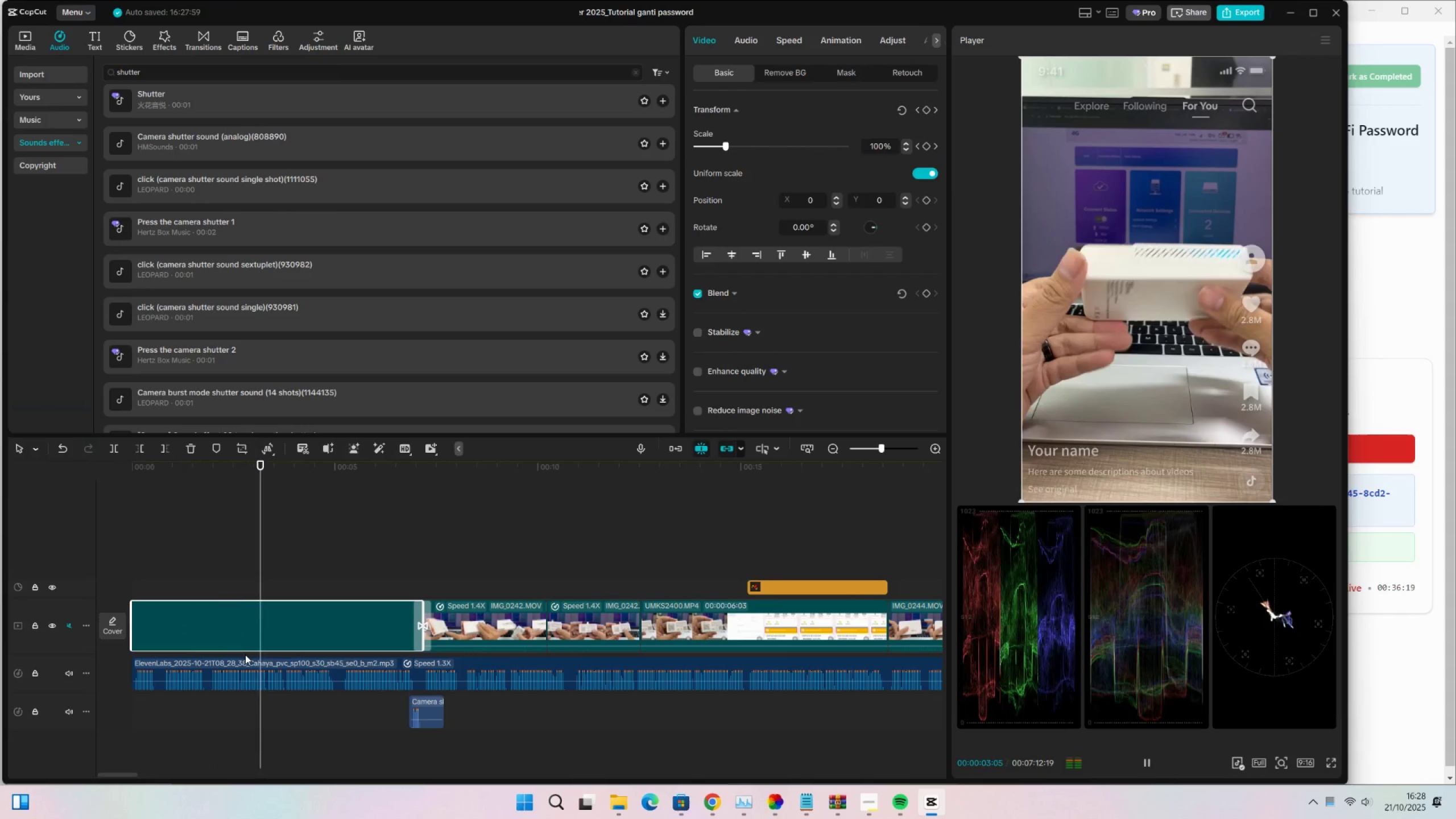 
key(Alt+AltLeft)
 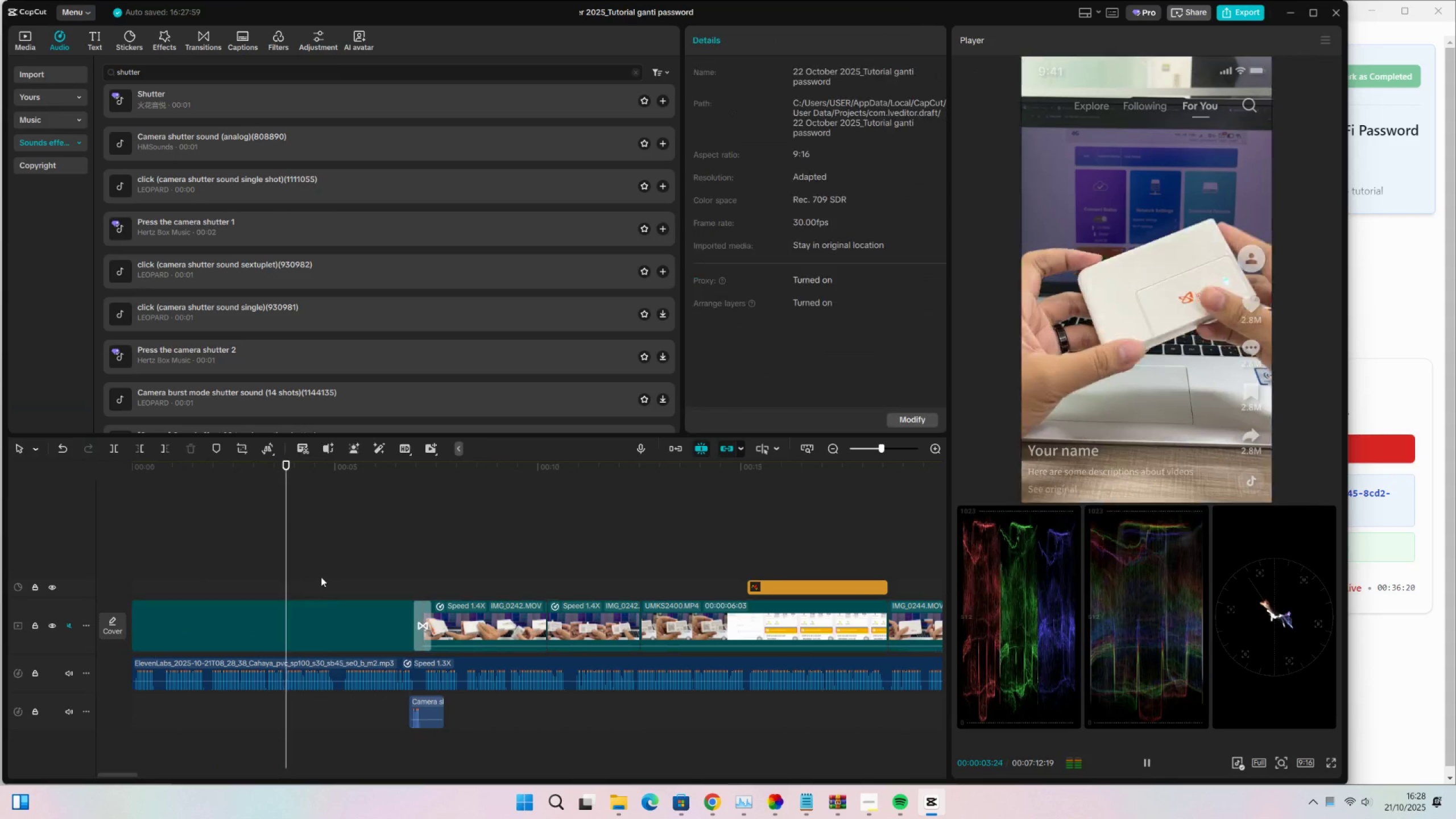 
key(Space)
 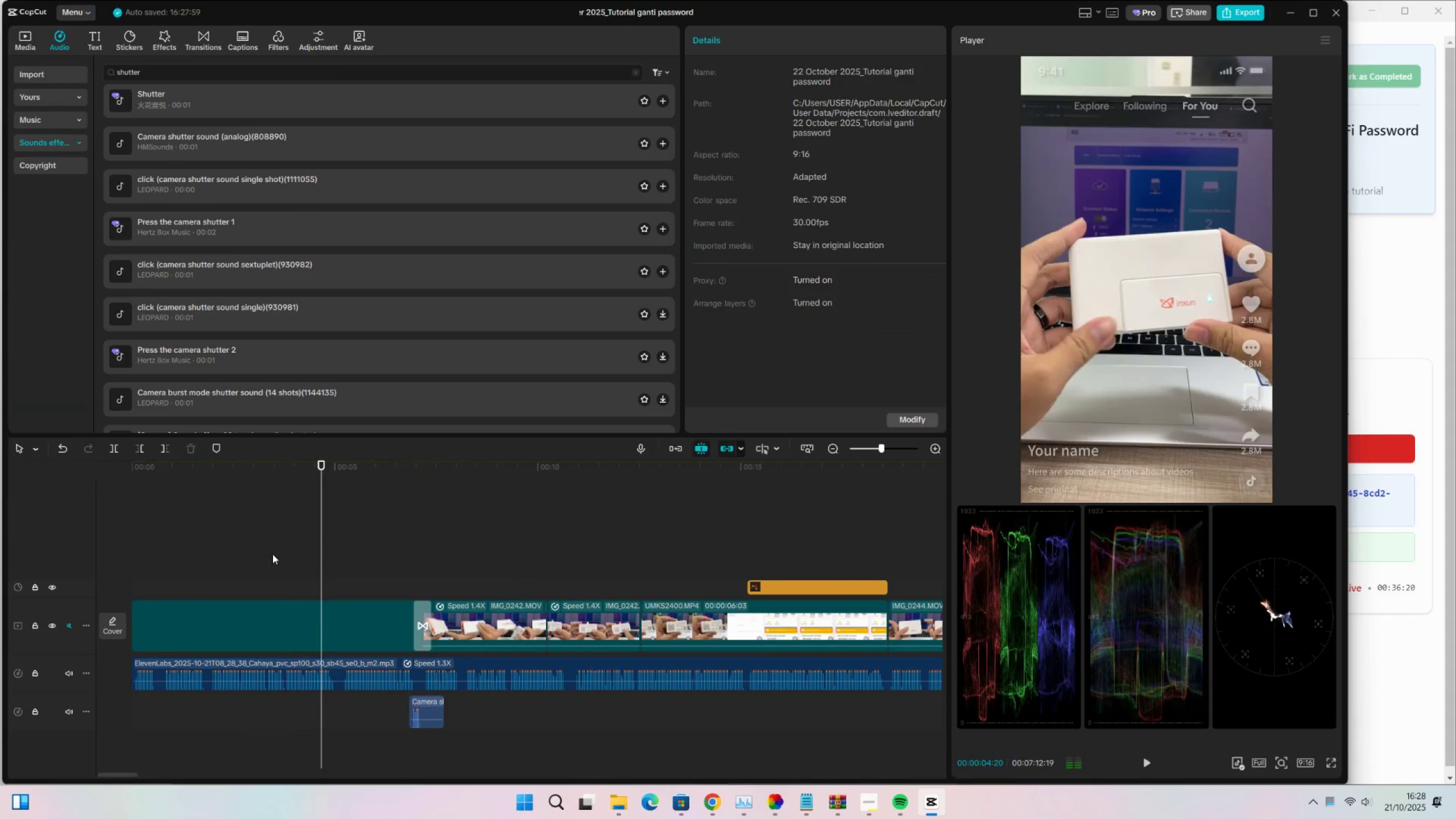 
double_click([272, 554])
 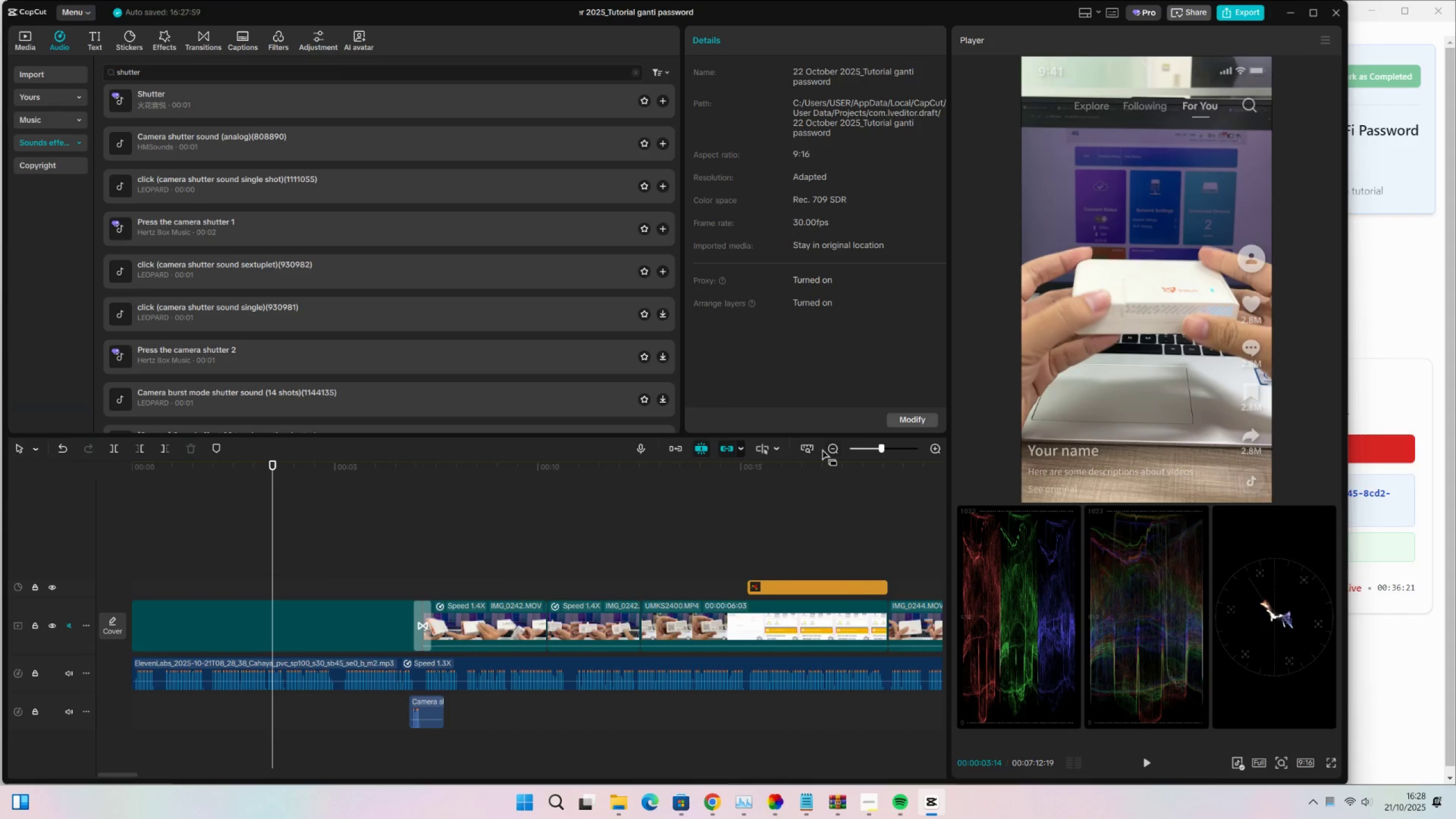 
double_click([828, 448])
 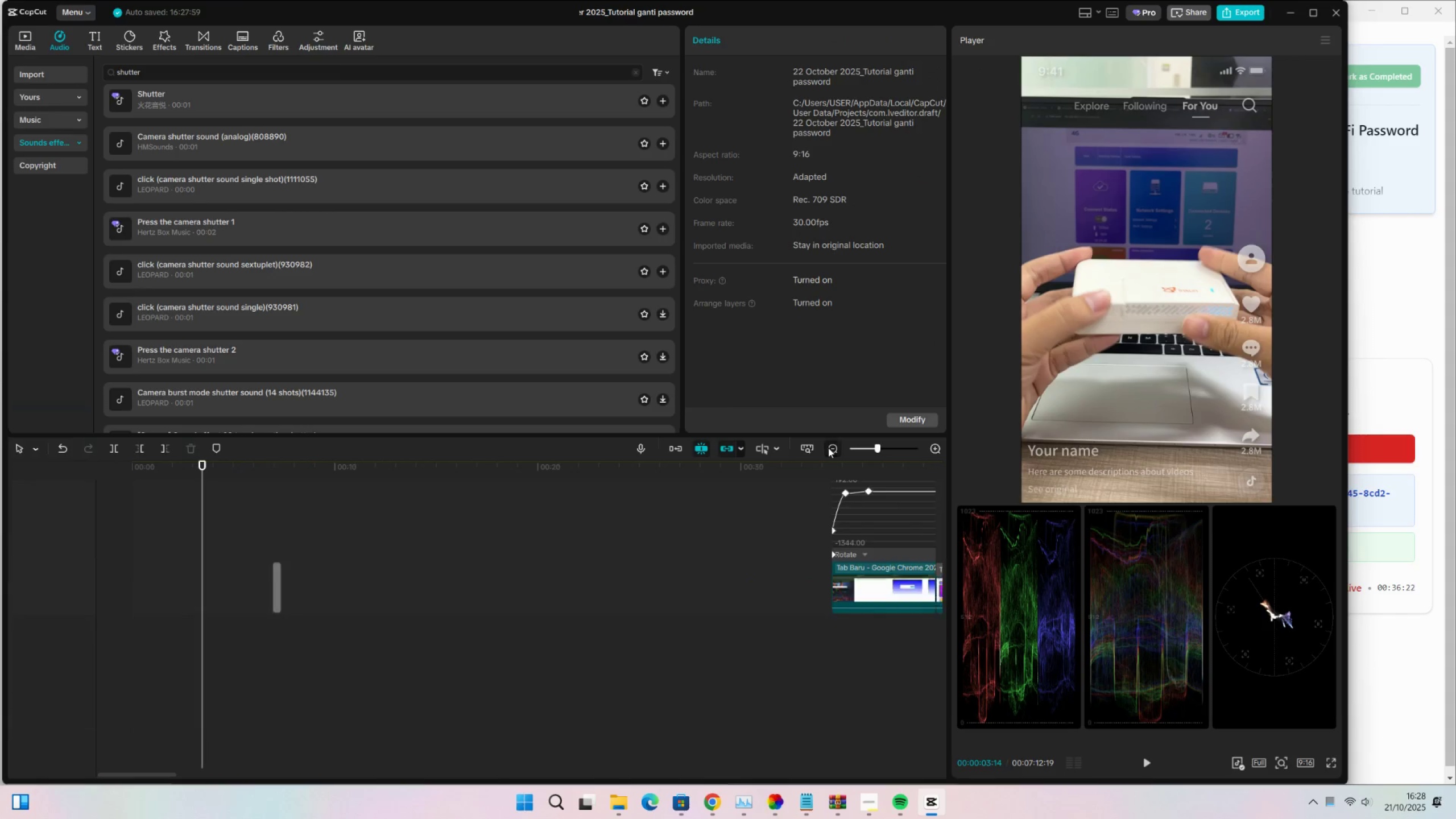 
triple_click([828, 448])
 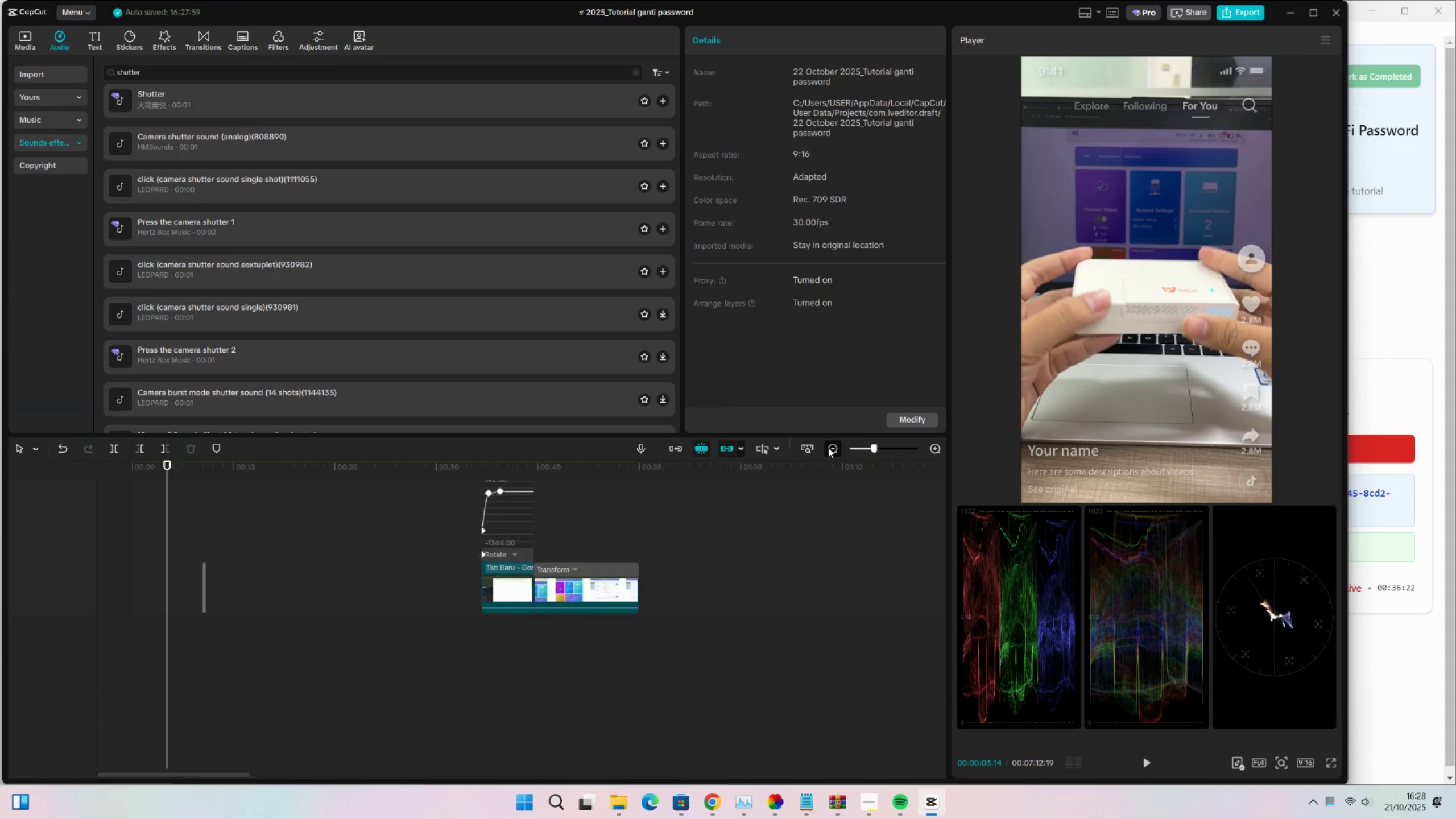 
triple_click([828, 448])
 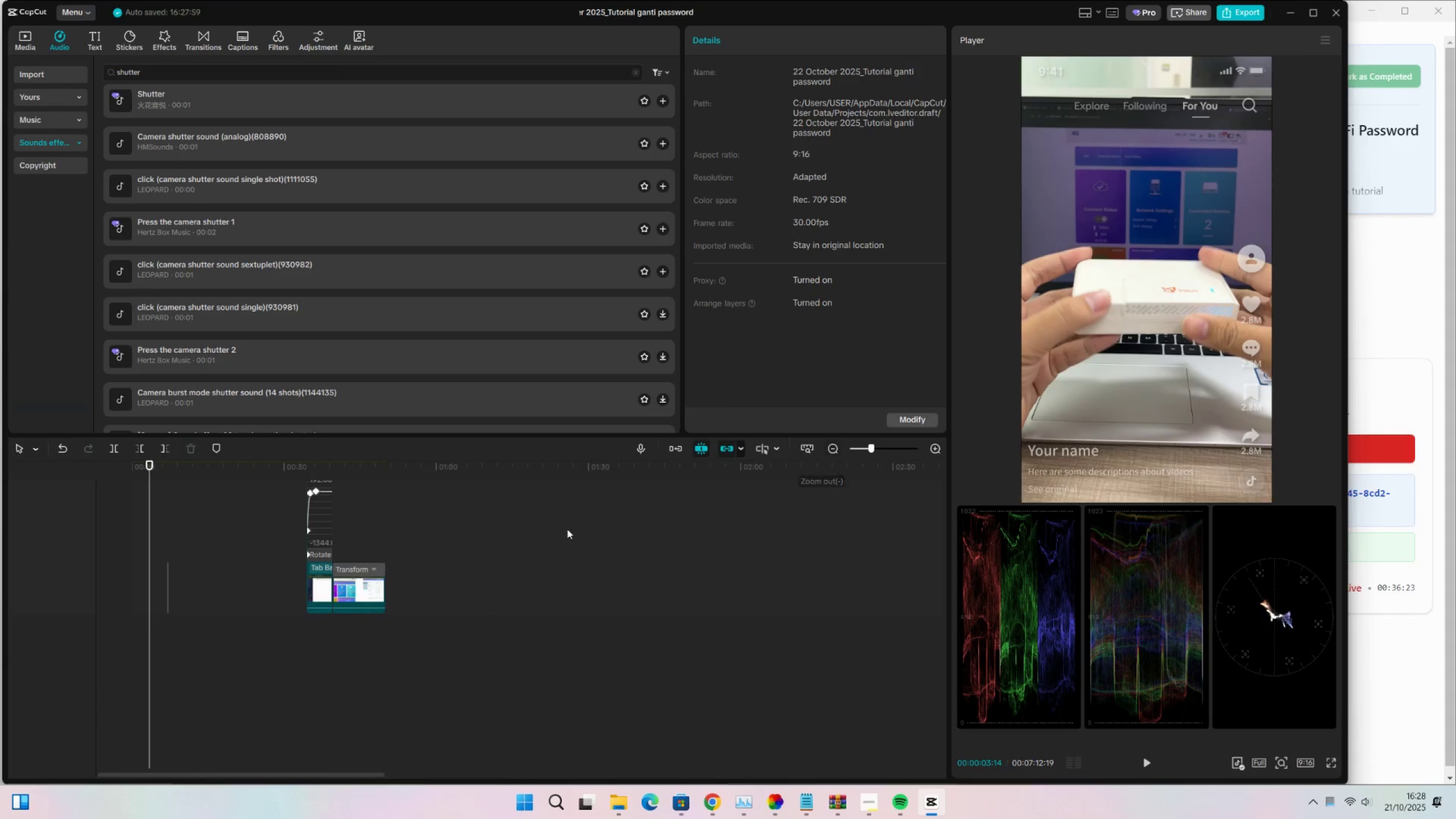 
scroll: coordinate [317, 615], scroll_direction: up, amount: 10.0
 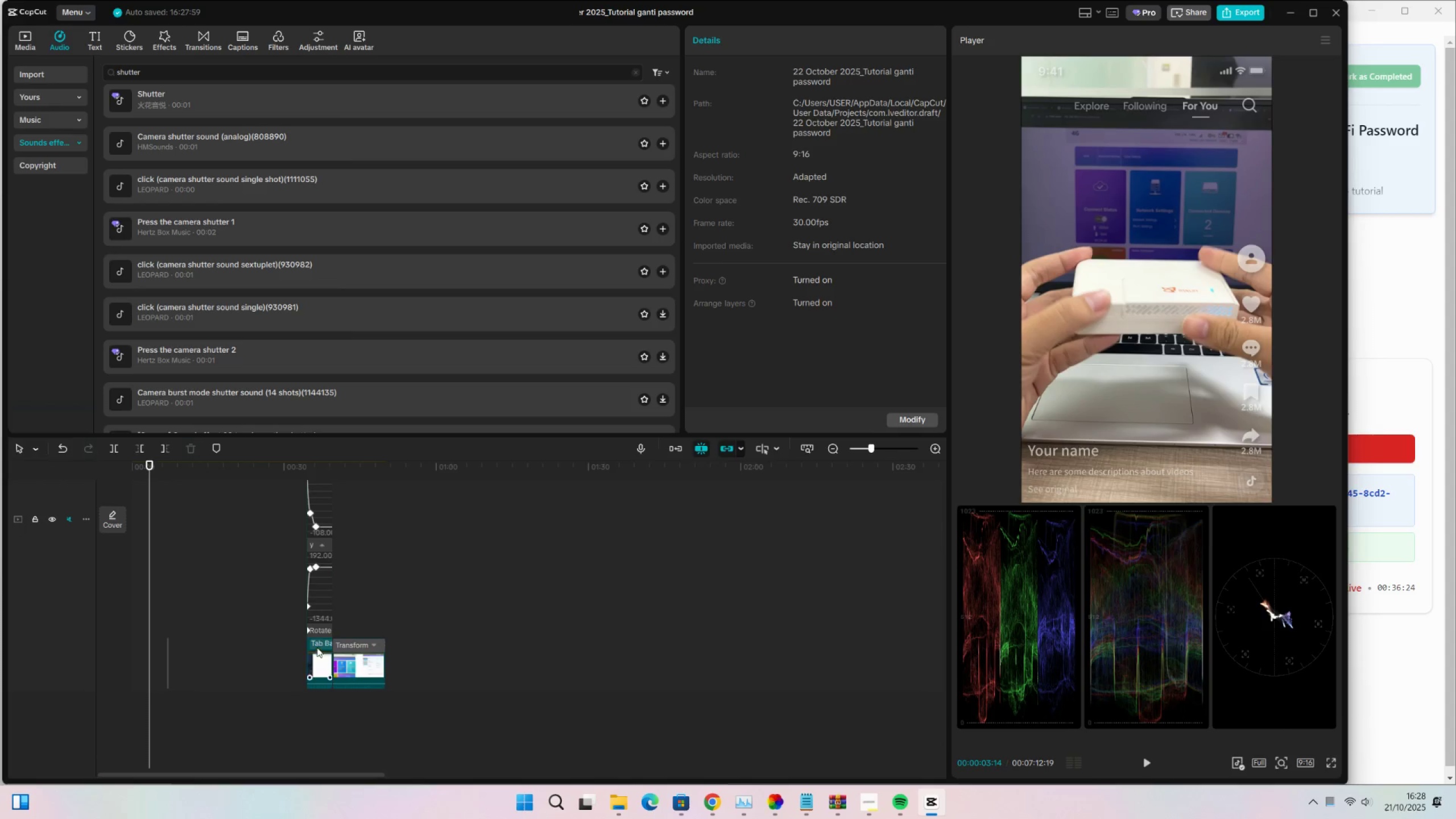 
left_click([315, 650])
 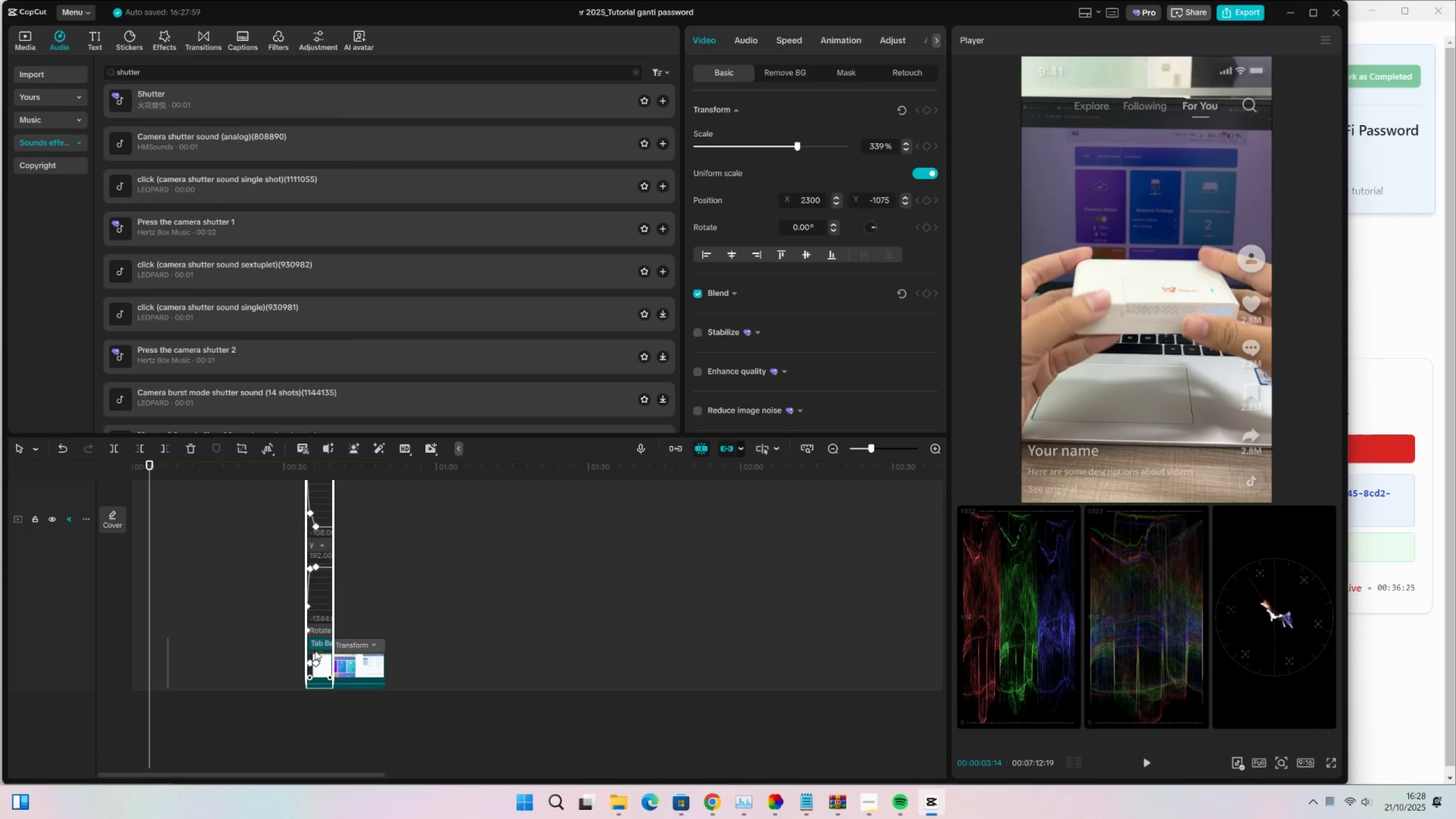 
key(Alt+K)
 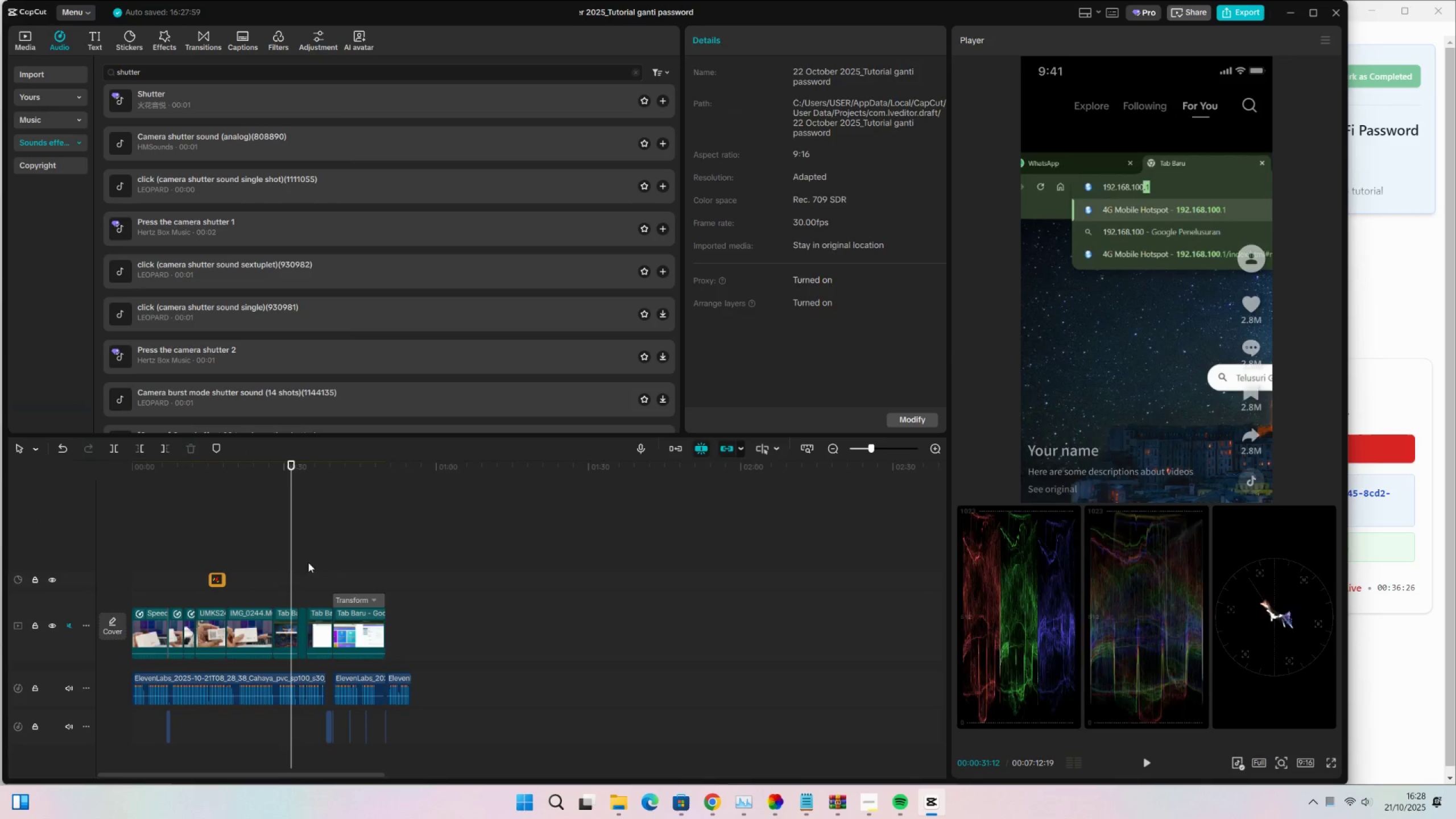 
double_click([354, 627])
 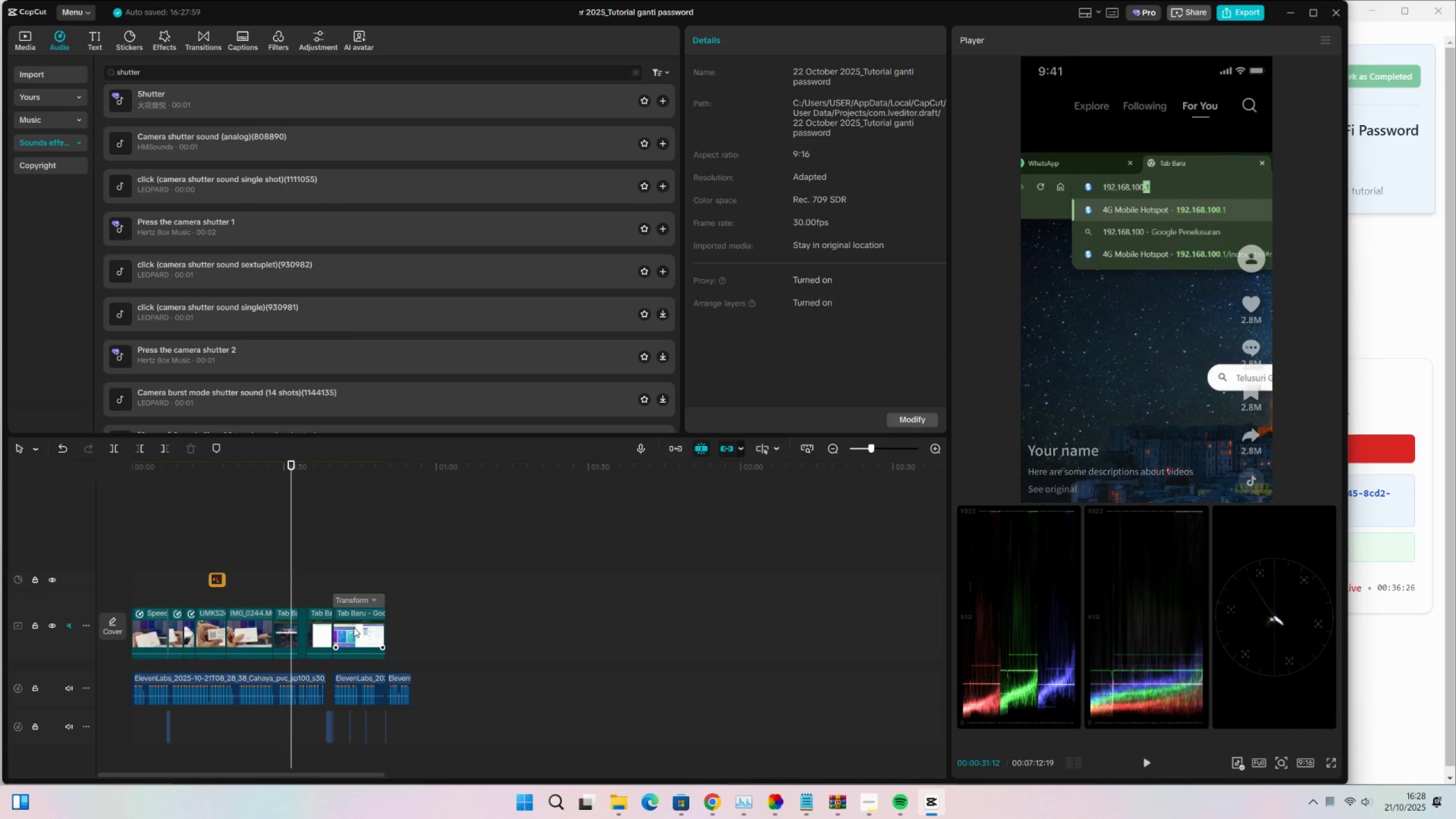 
key(Alt+K)
 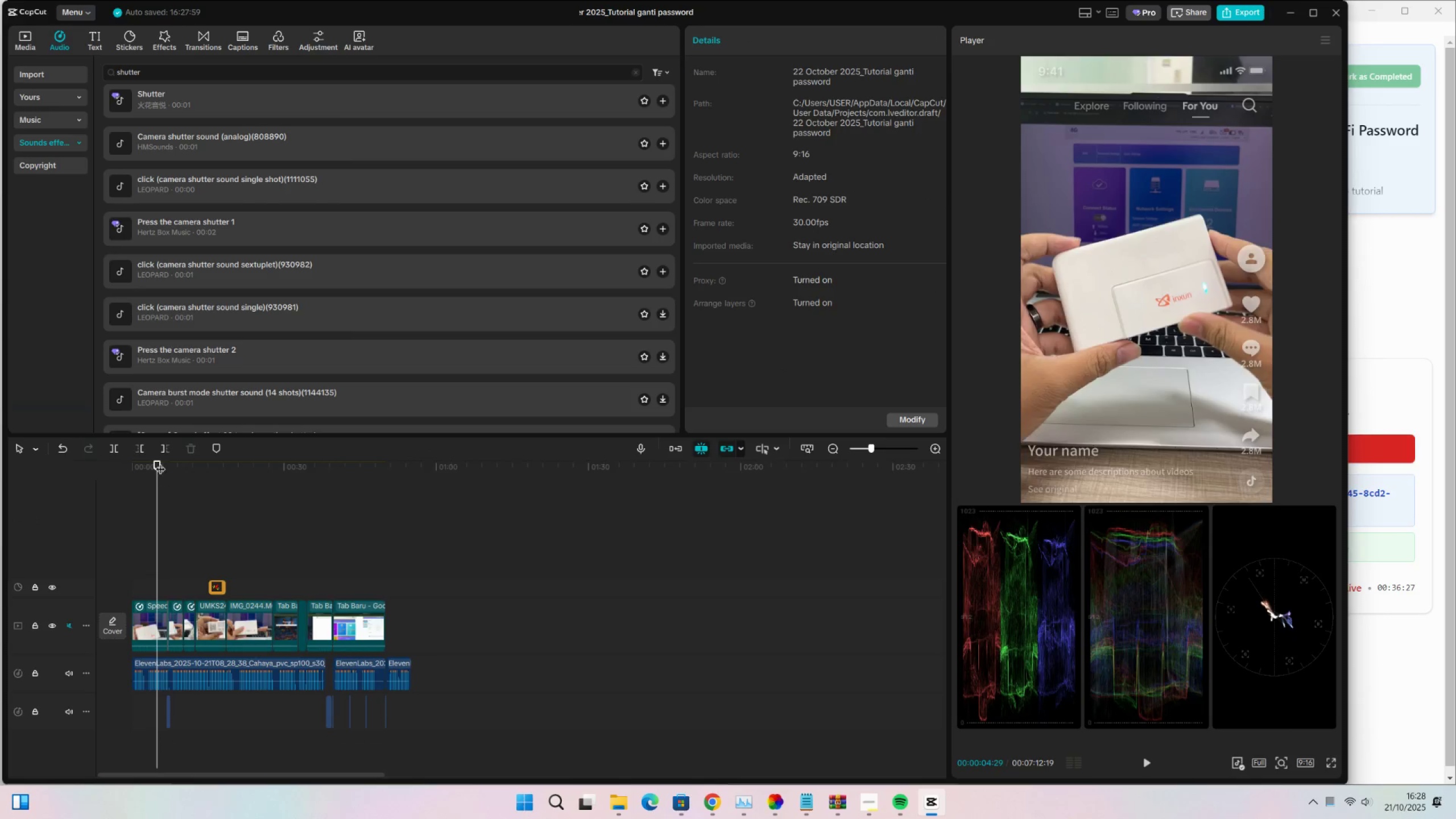 
key(Space)
 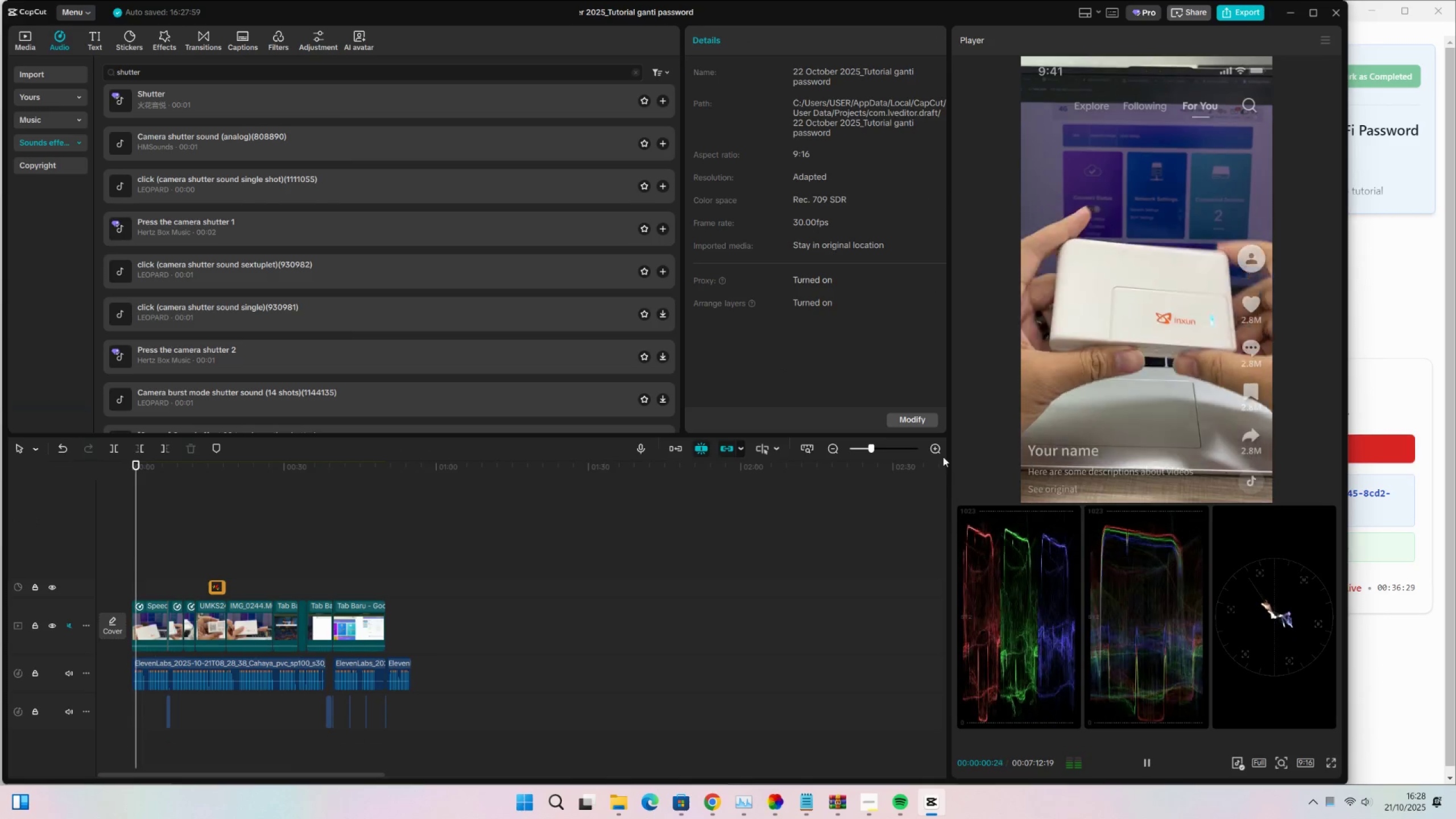 
double_click([940, 454])
 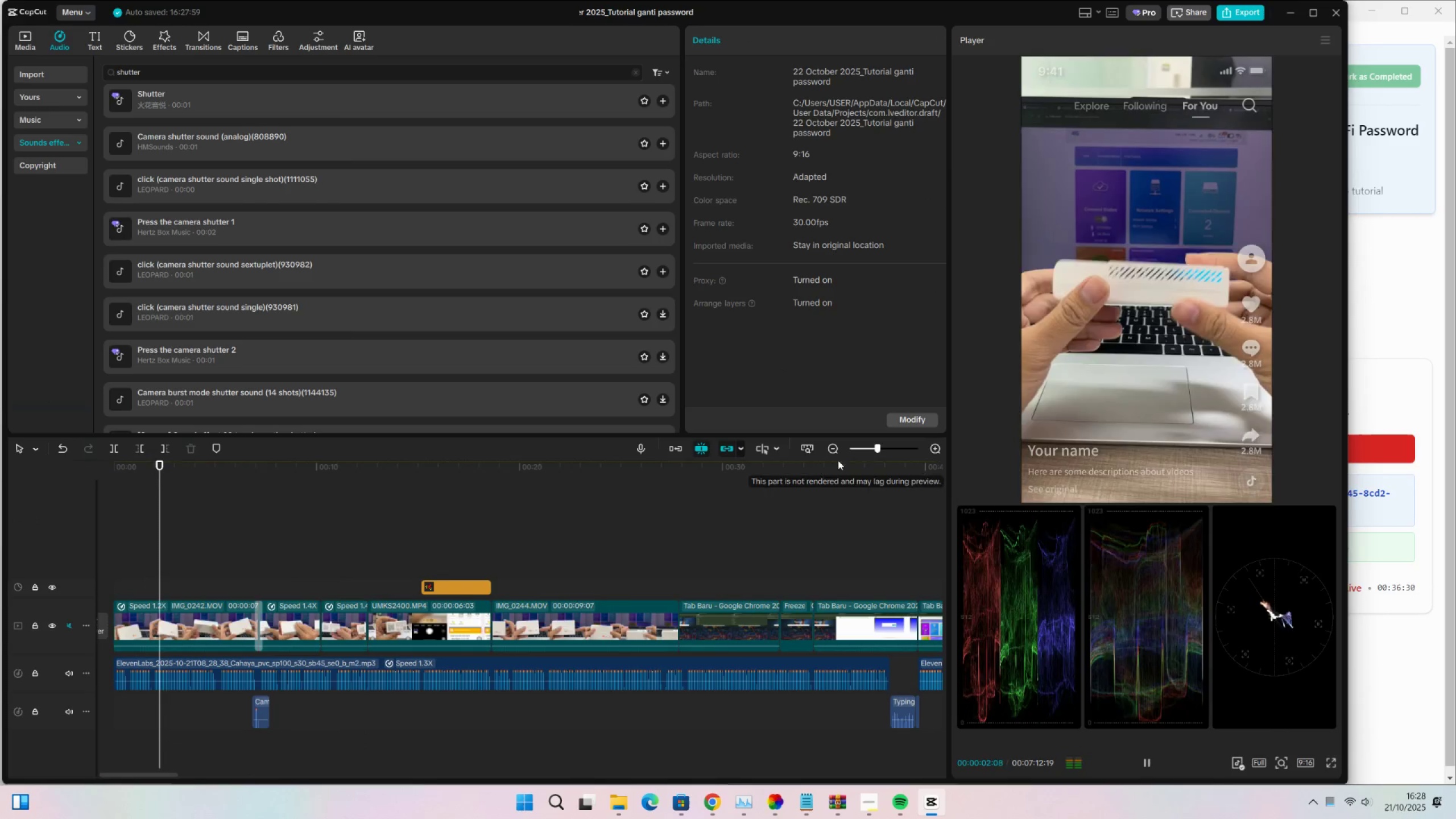 
left_click([832, 447])
 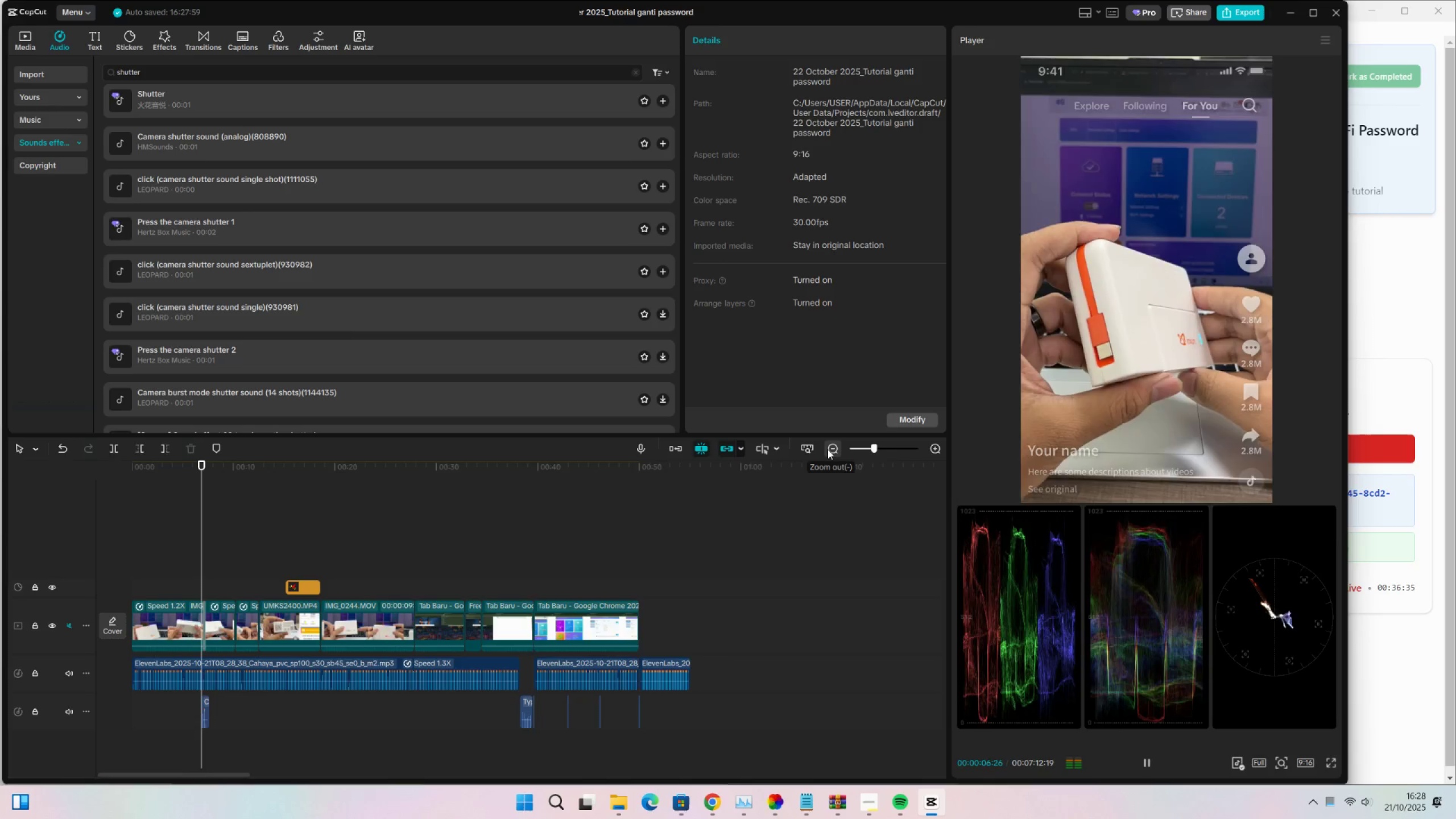 
wait(5.73)
 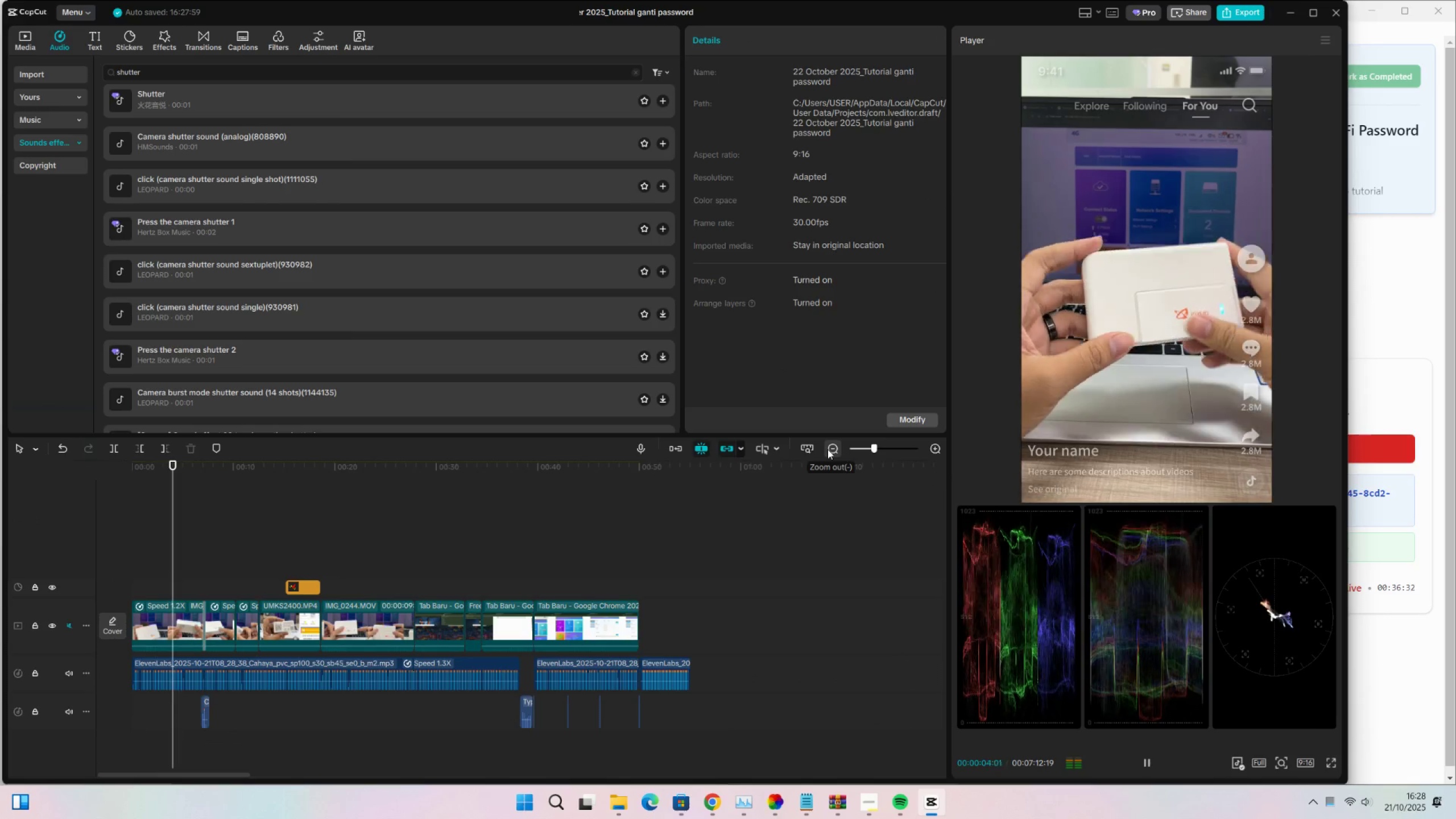 
key(Space)
 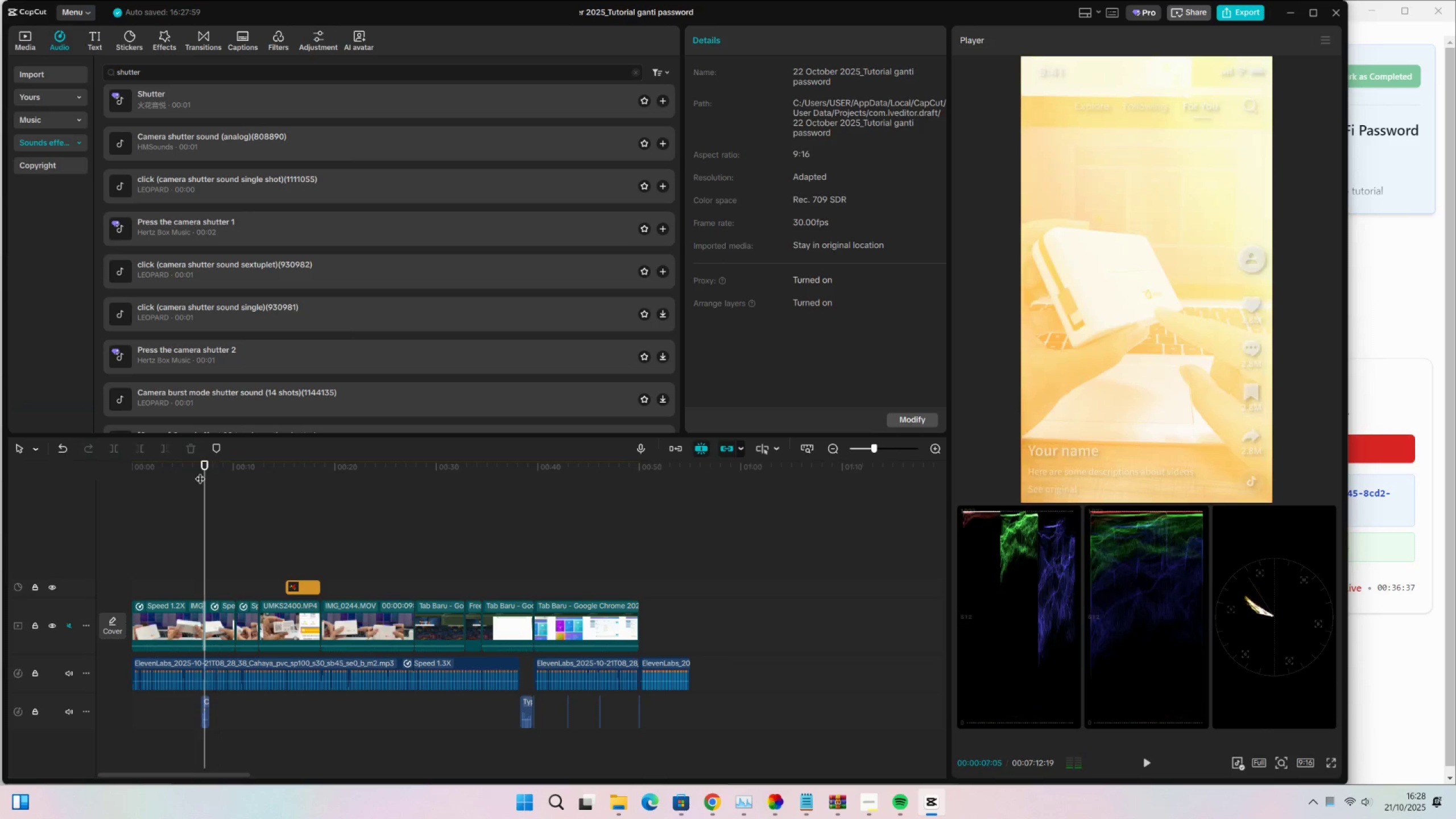 
double_click([190, 471])
 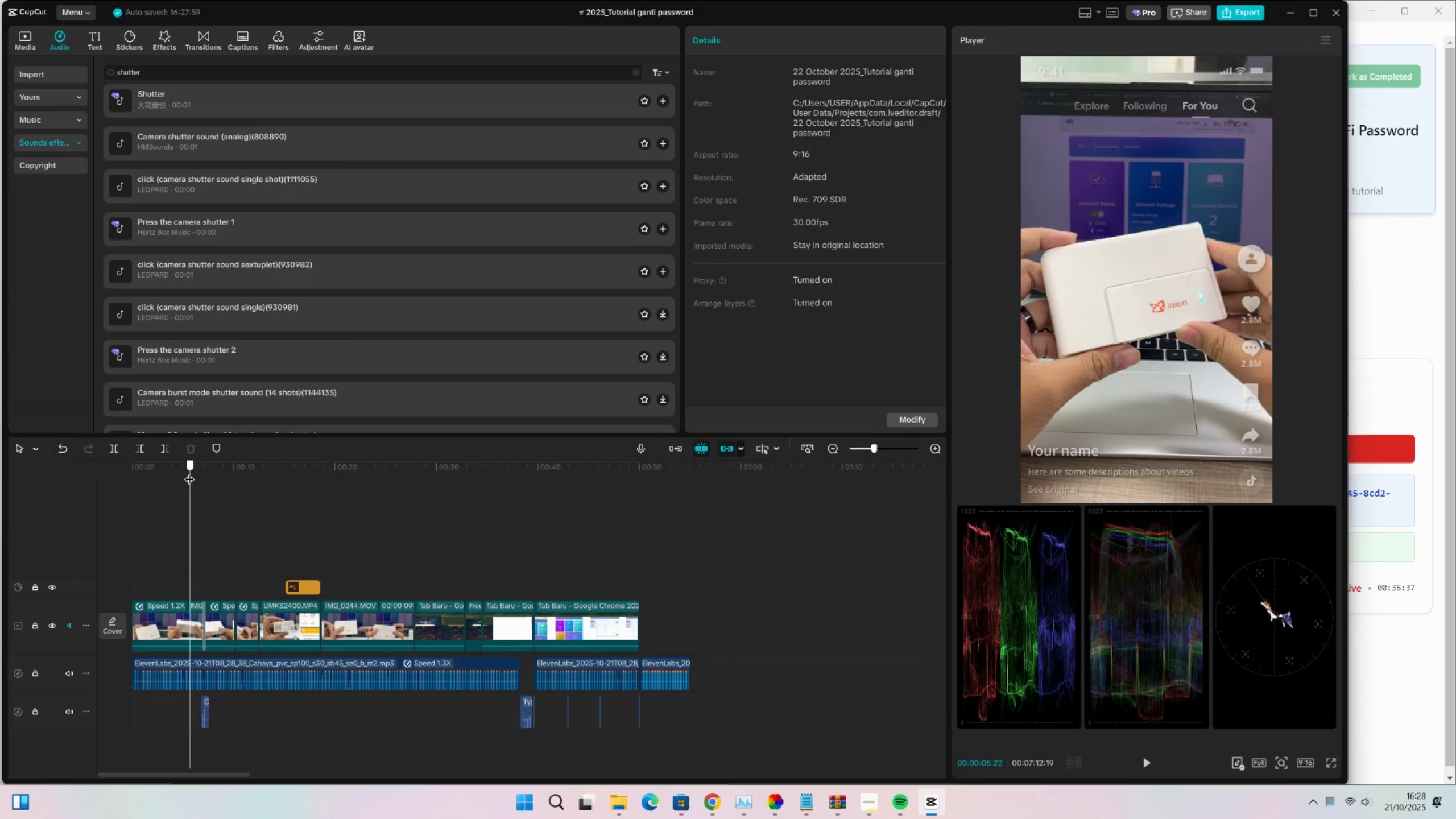 
key(Space)
 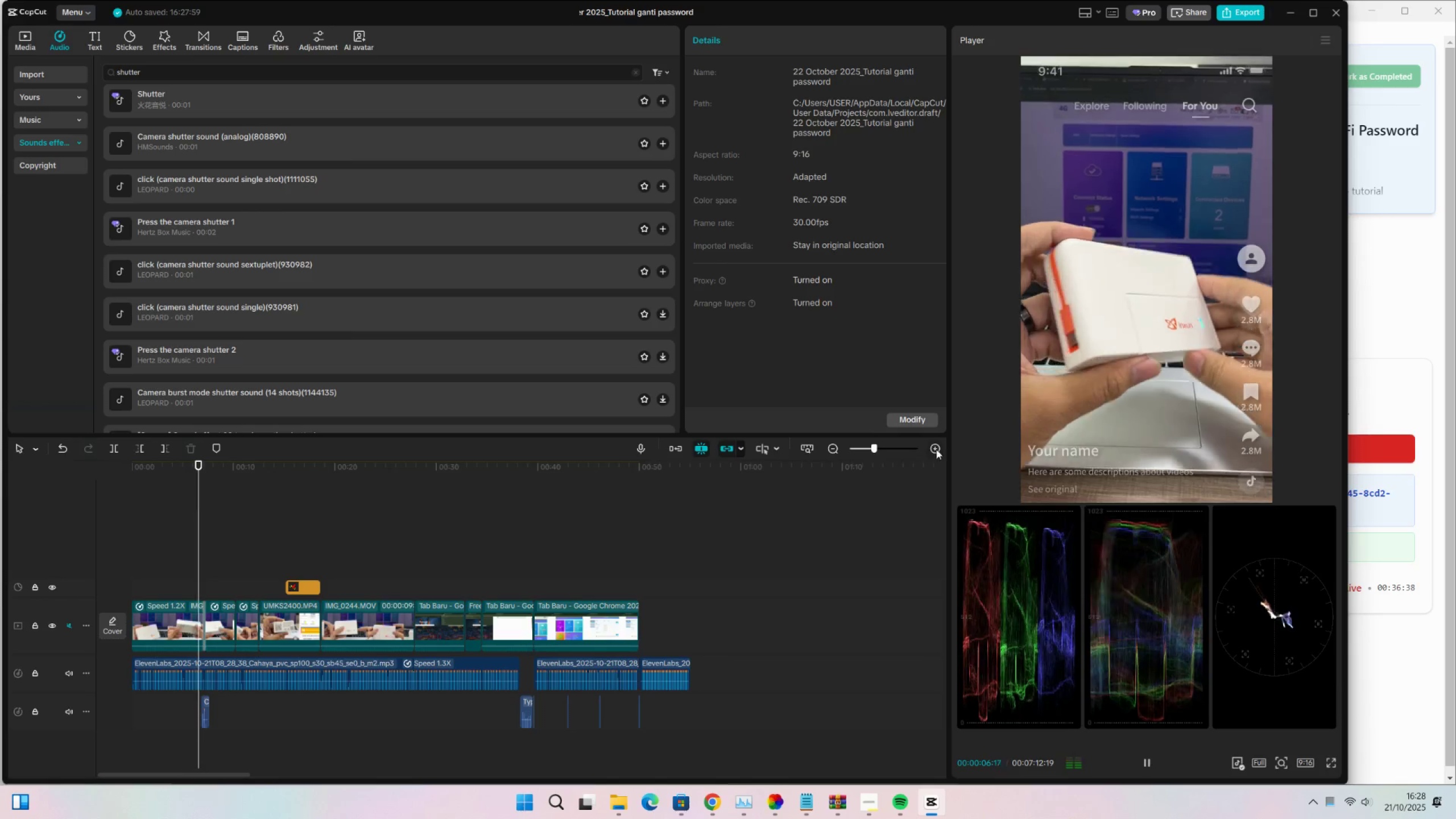 
double_click([938, 449])
 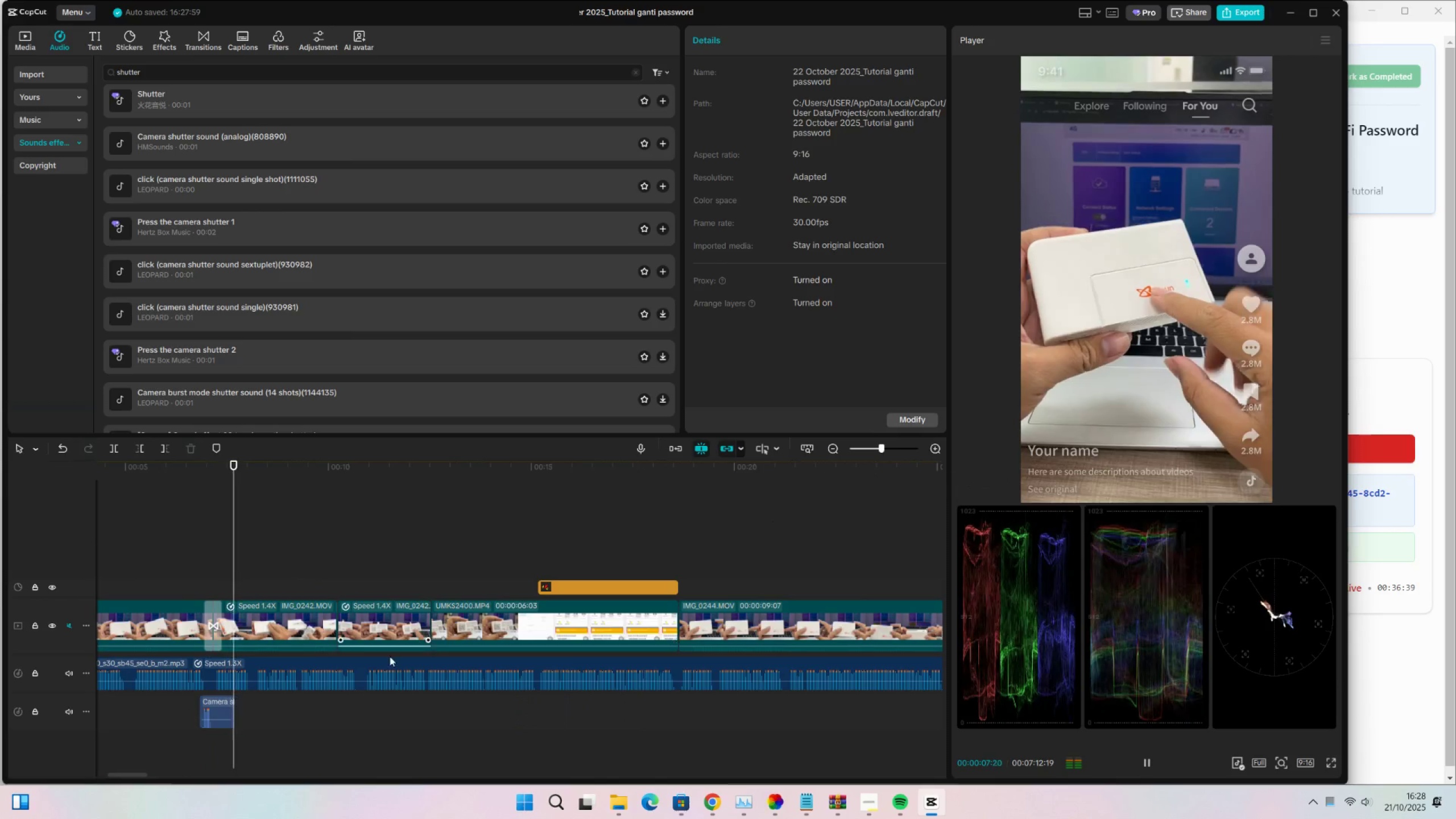 
key(Space)
 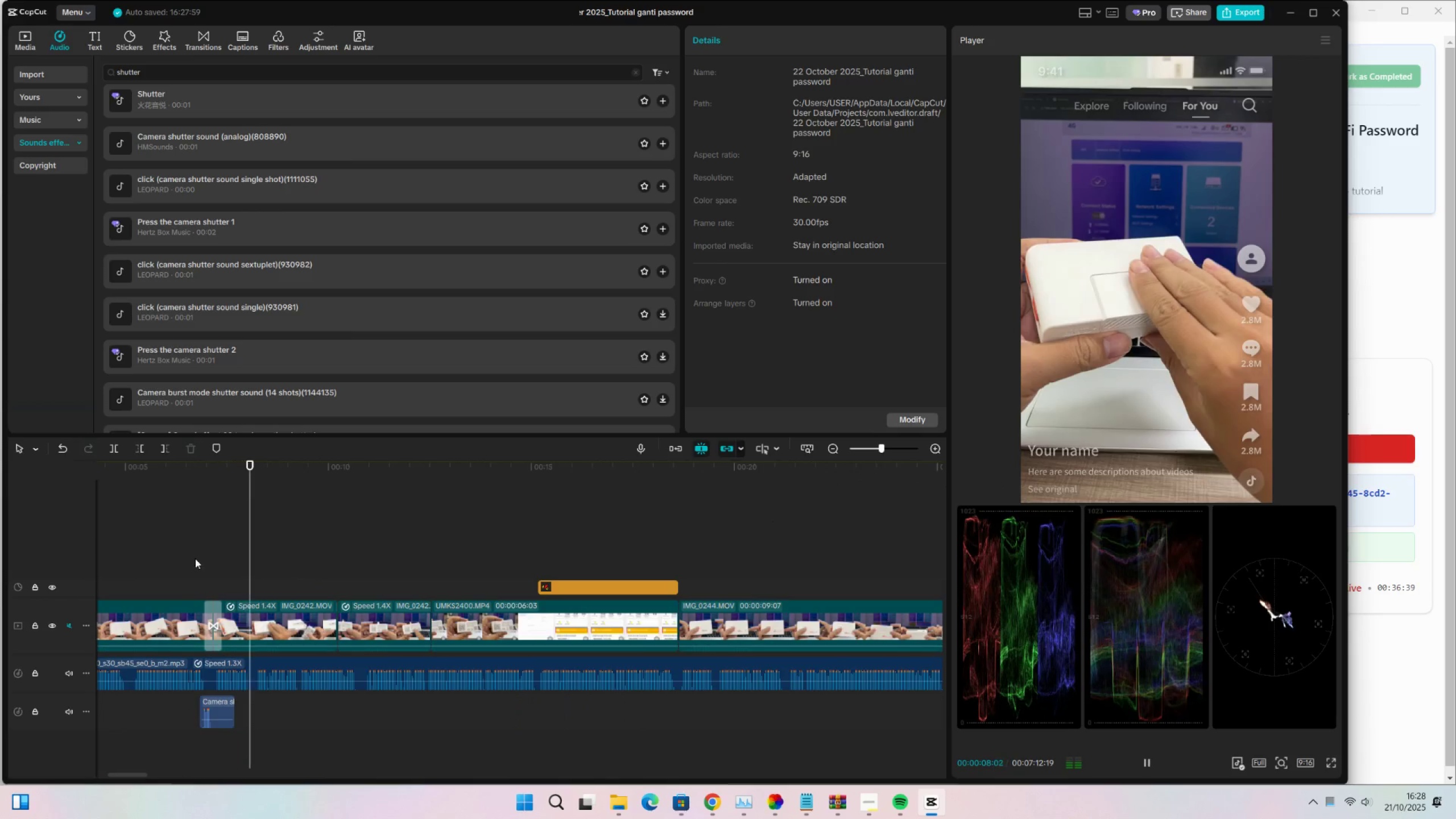 
left_click([196, 558])
 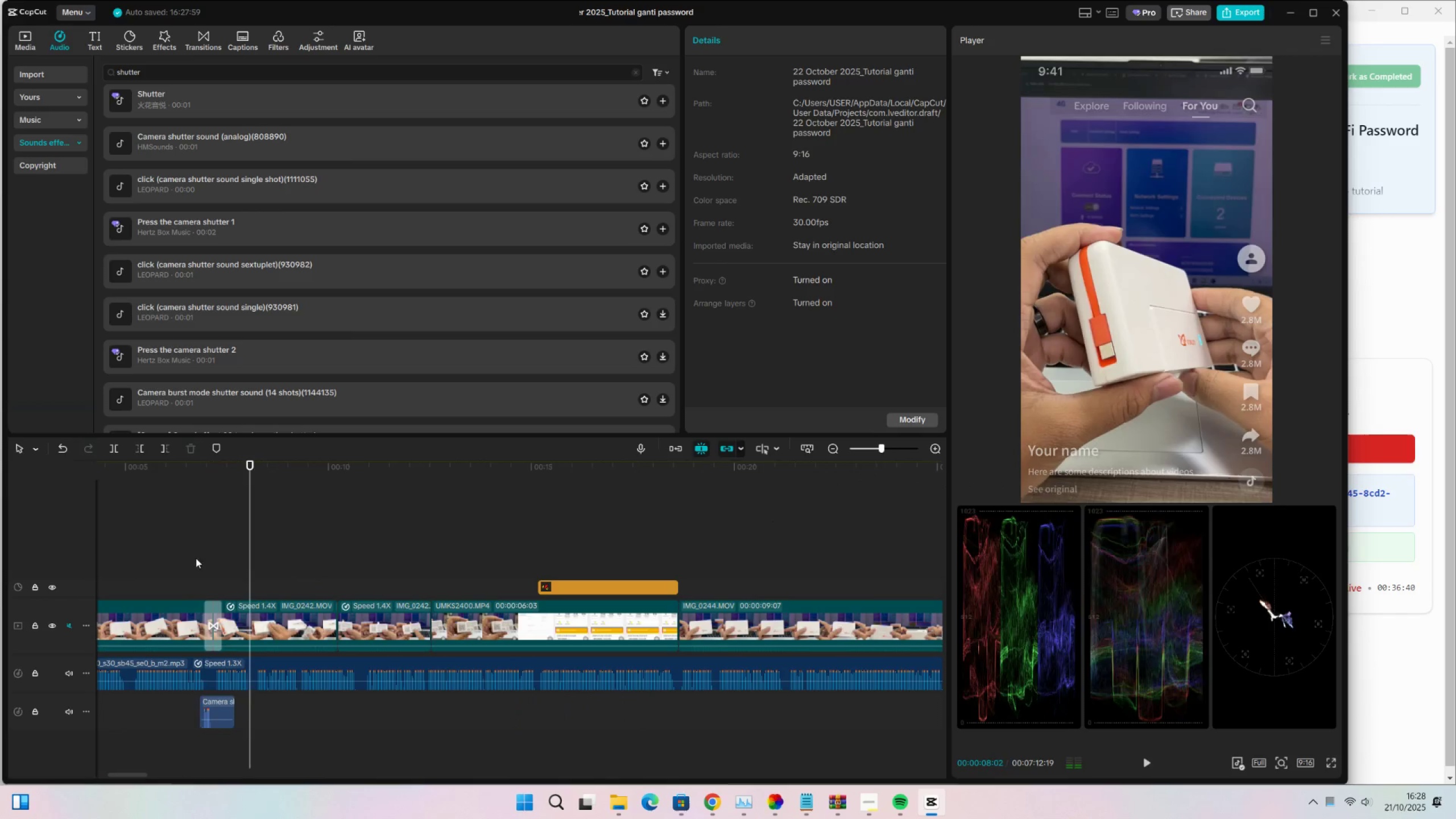 
key(Space)
 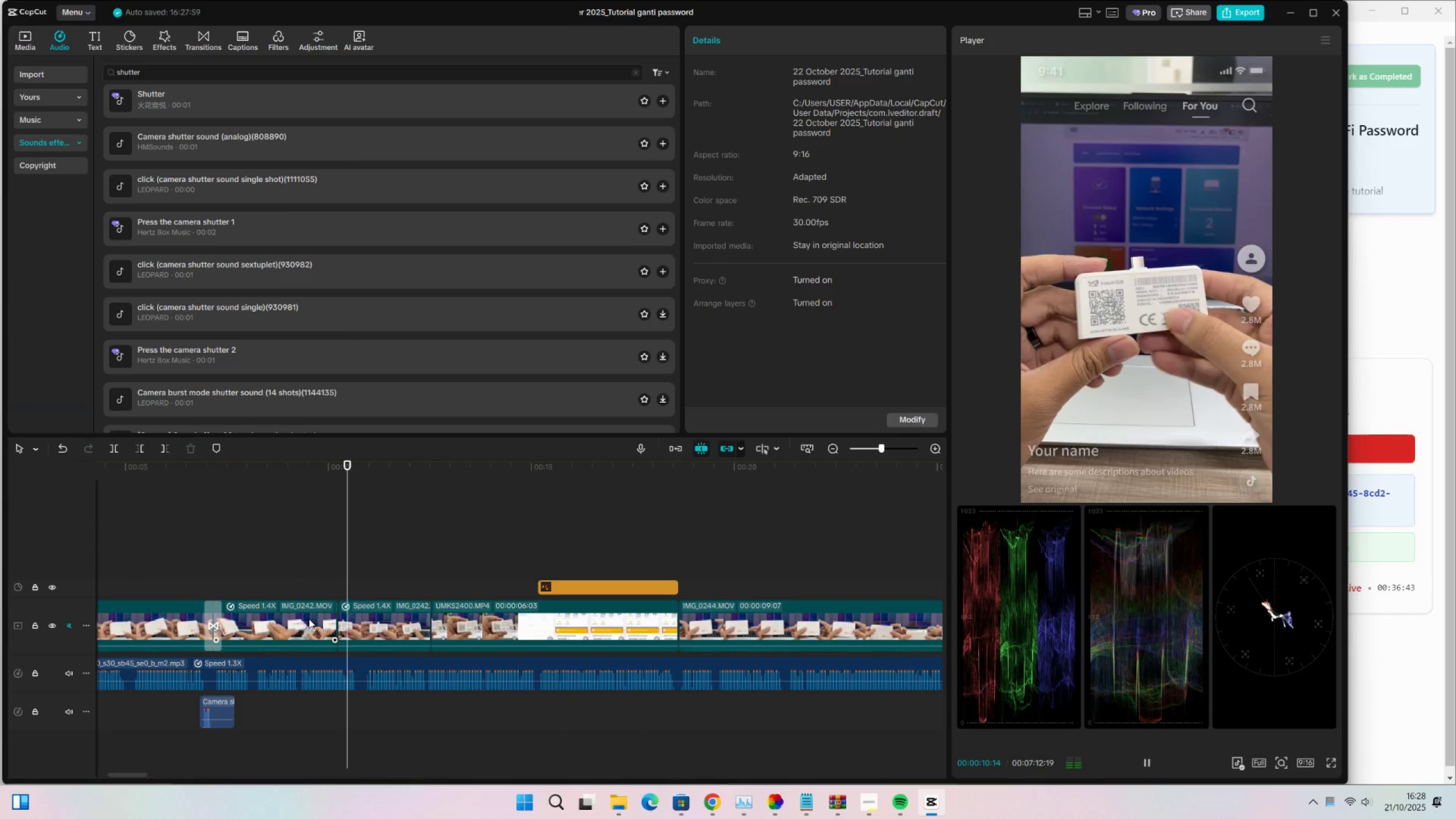 
wait(5.03)
 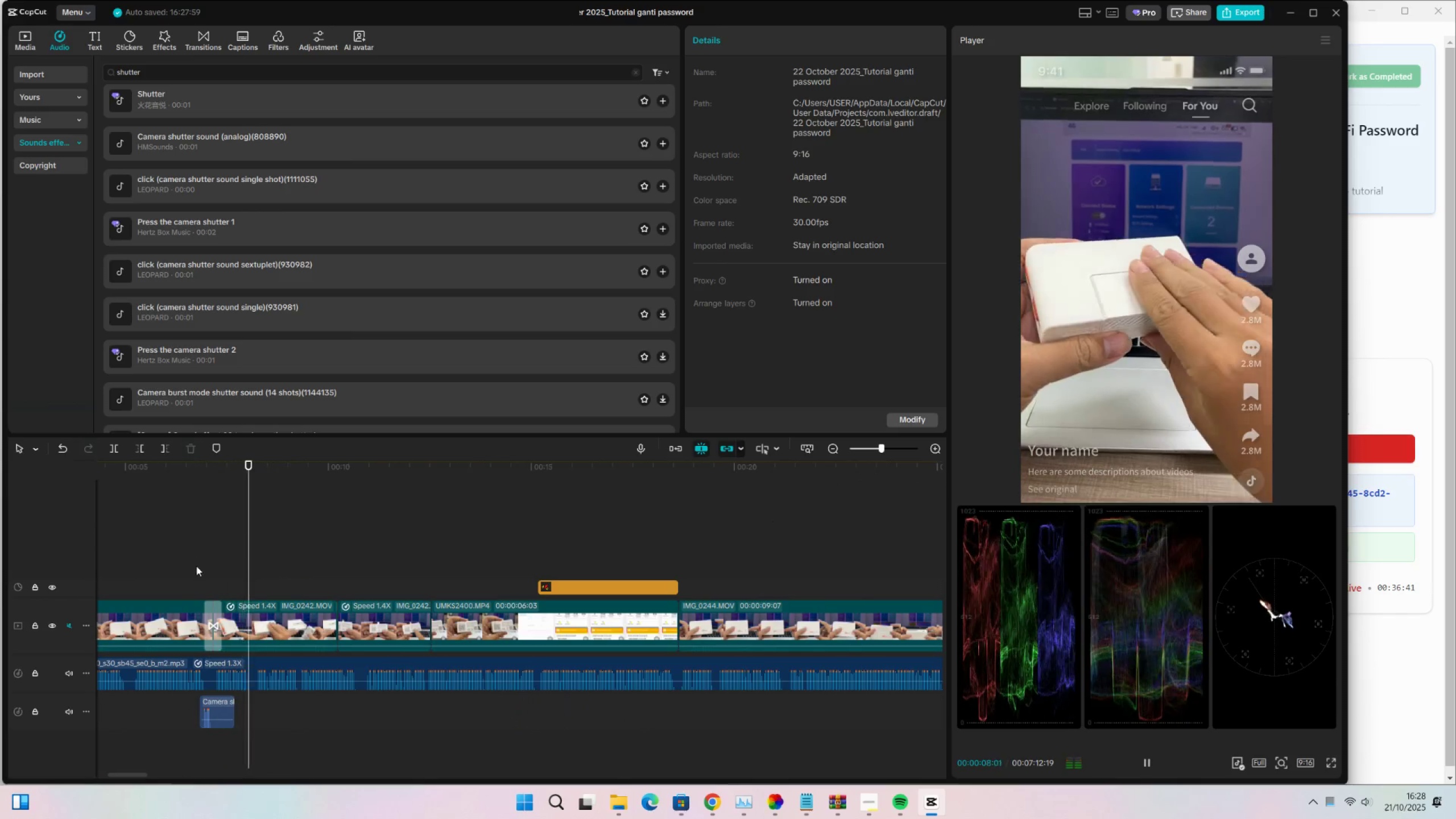 
key(Space)
 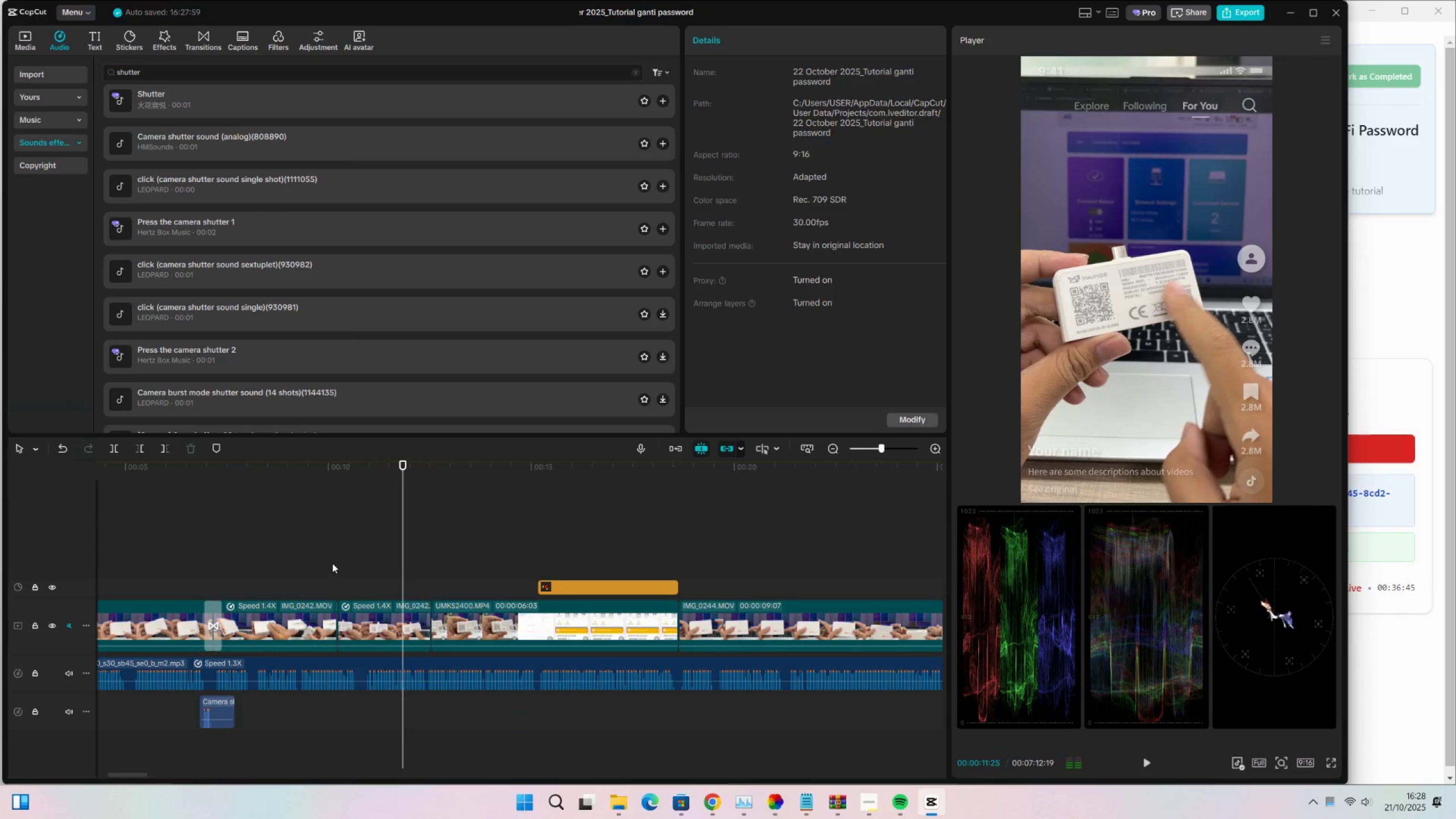 
left_click([332, 563])
 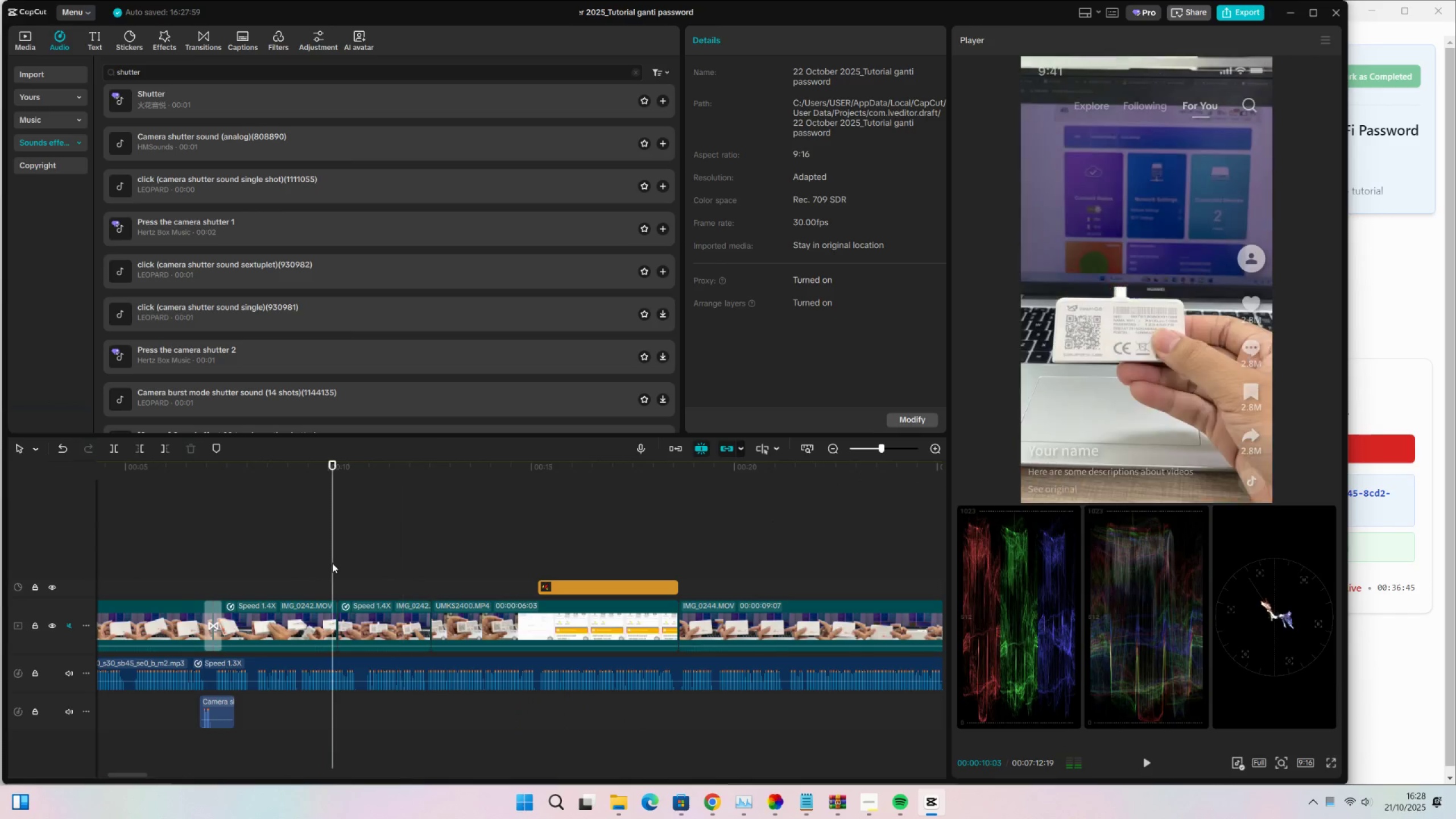 
key(Space)
 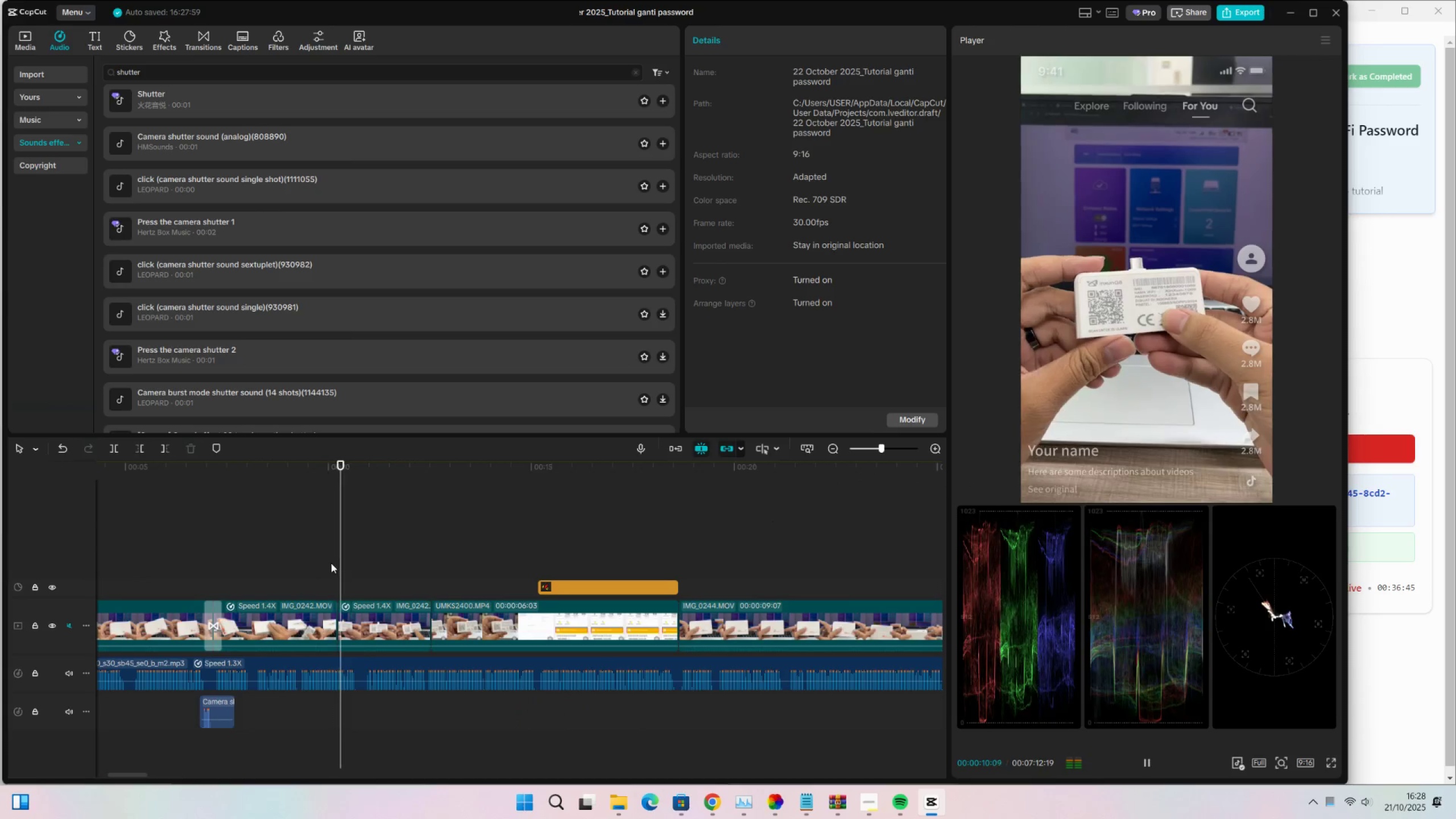 
key(Space)
 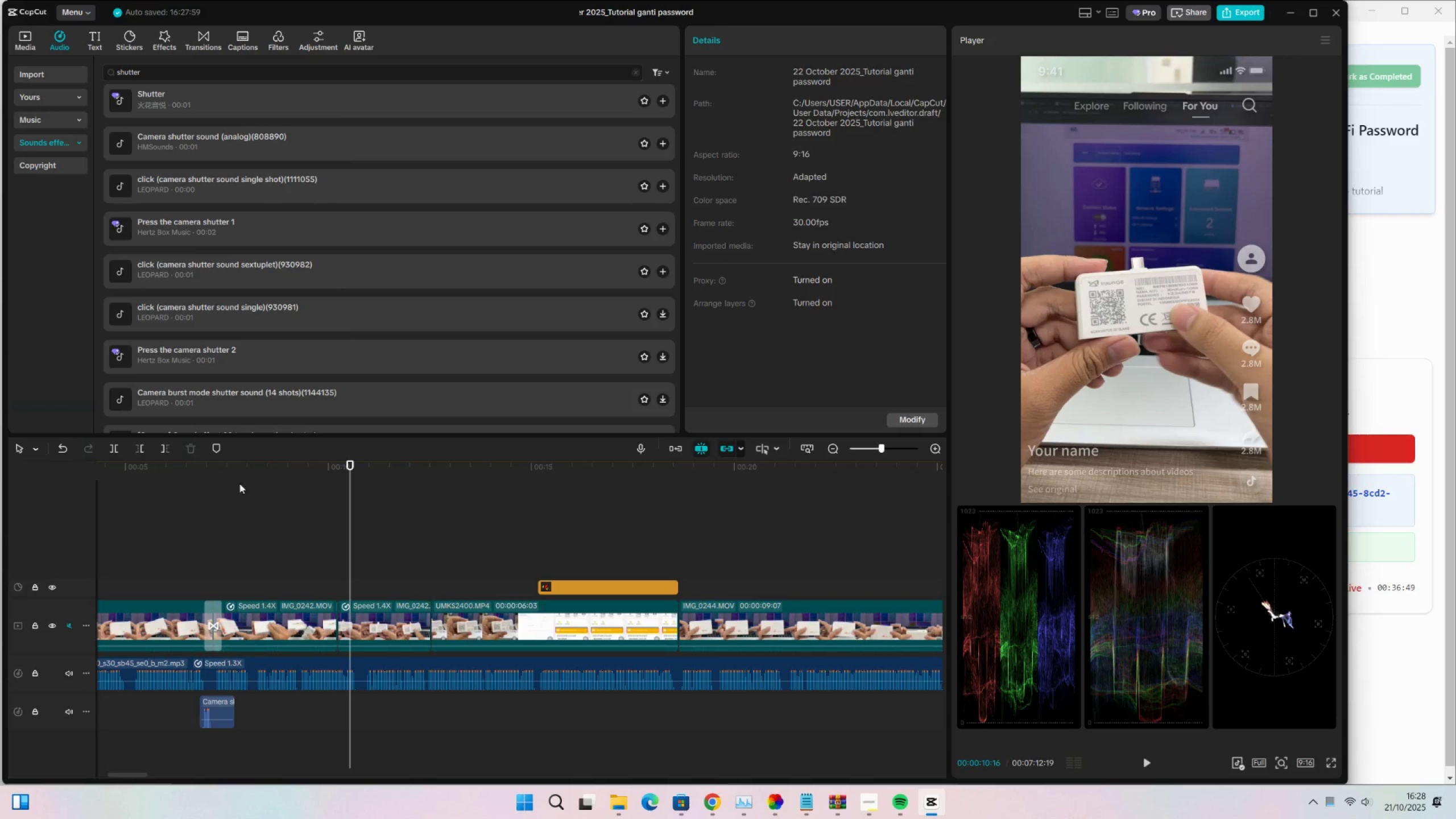 
scroll: coordinate [264, 271], scroll_direction: up, amount: 6.0
 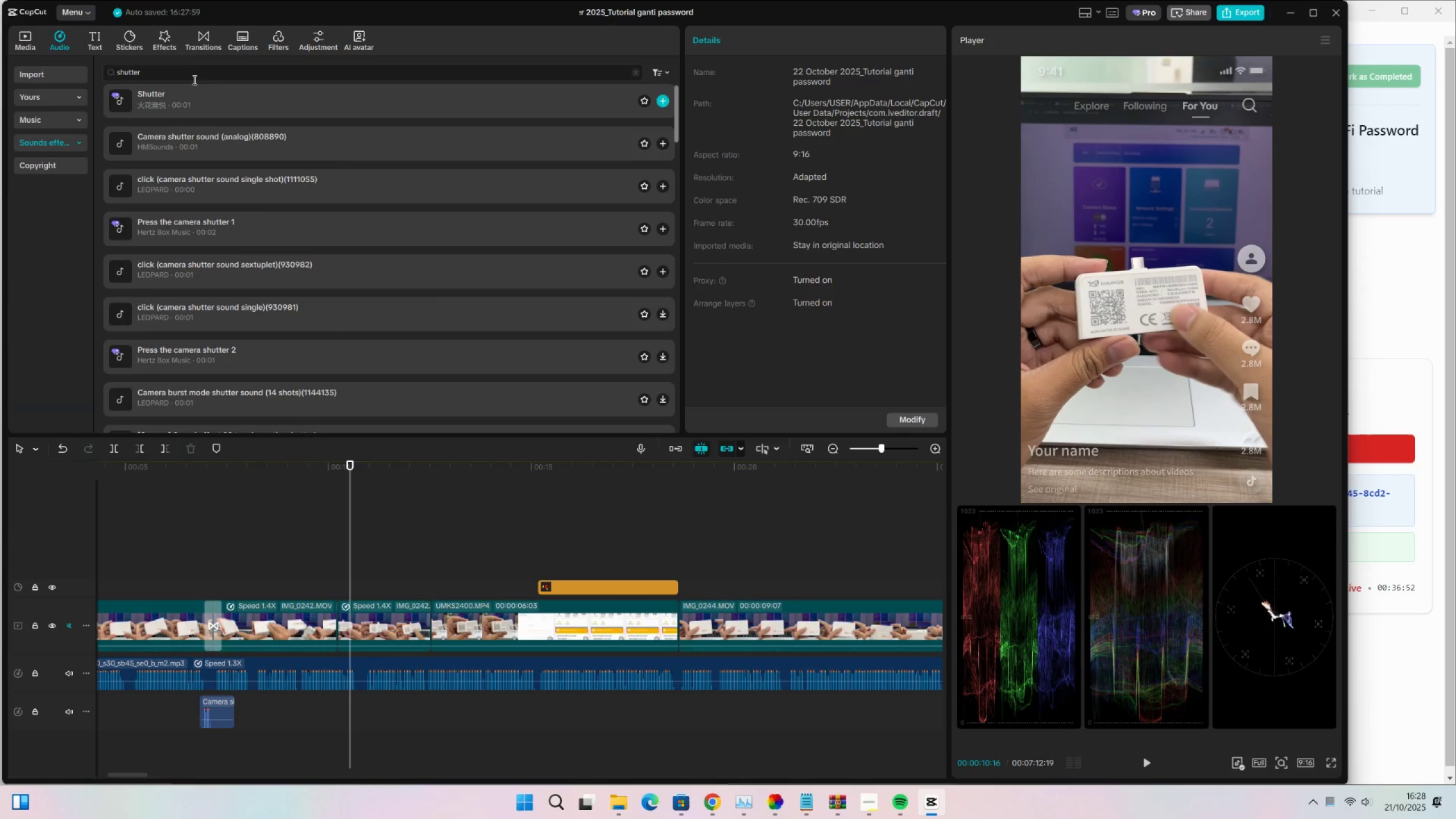 
left_click([195, 73])
 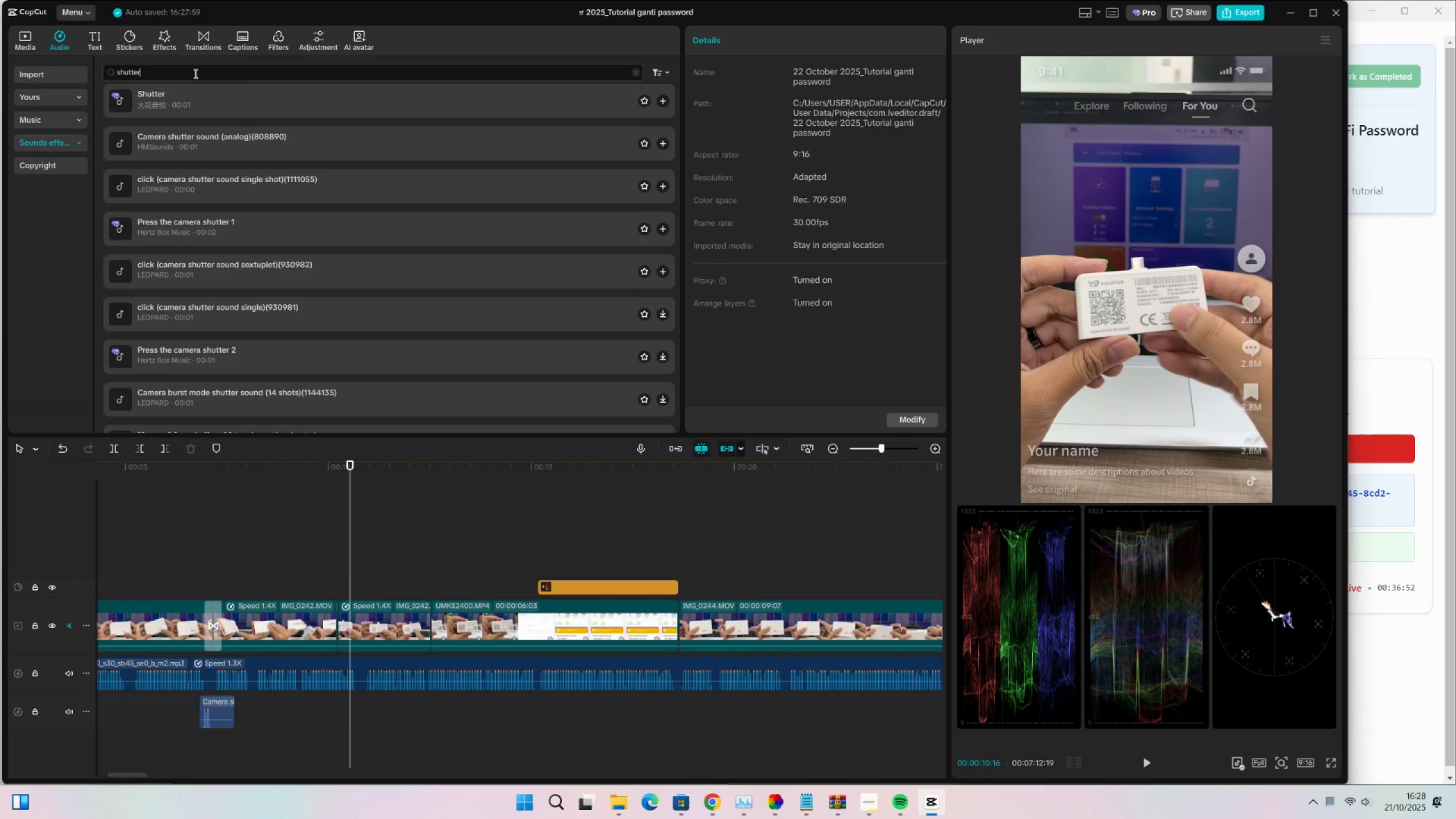 
key(Control+A)
 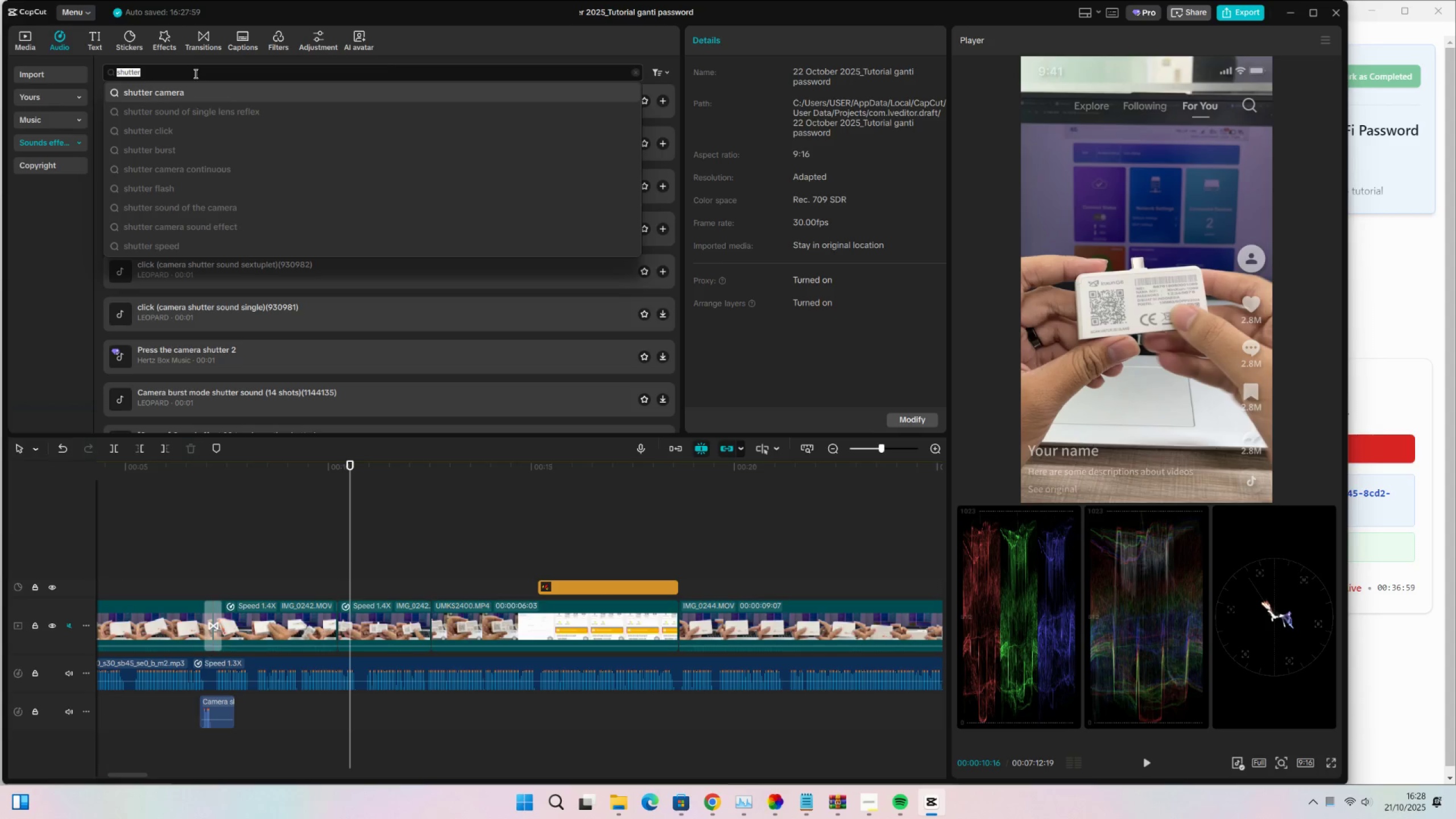 
wait(12.02)
 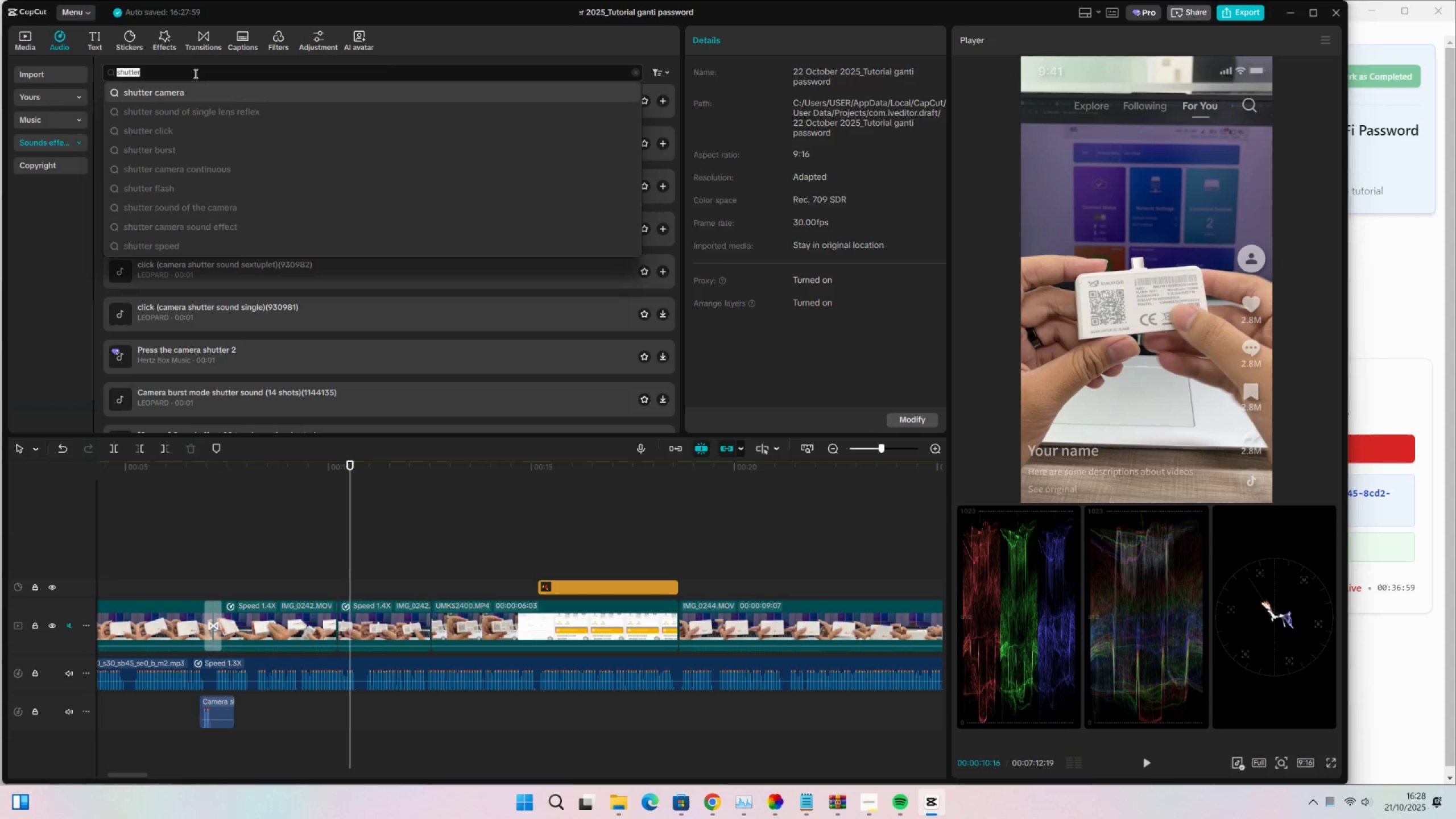 
key(Control+S)
 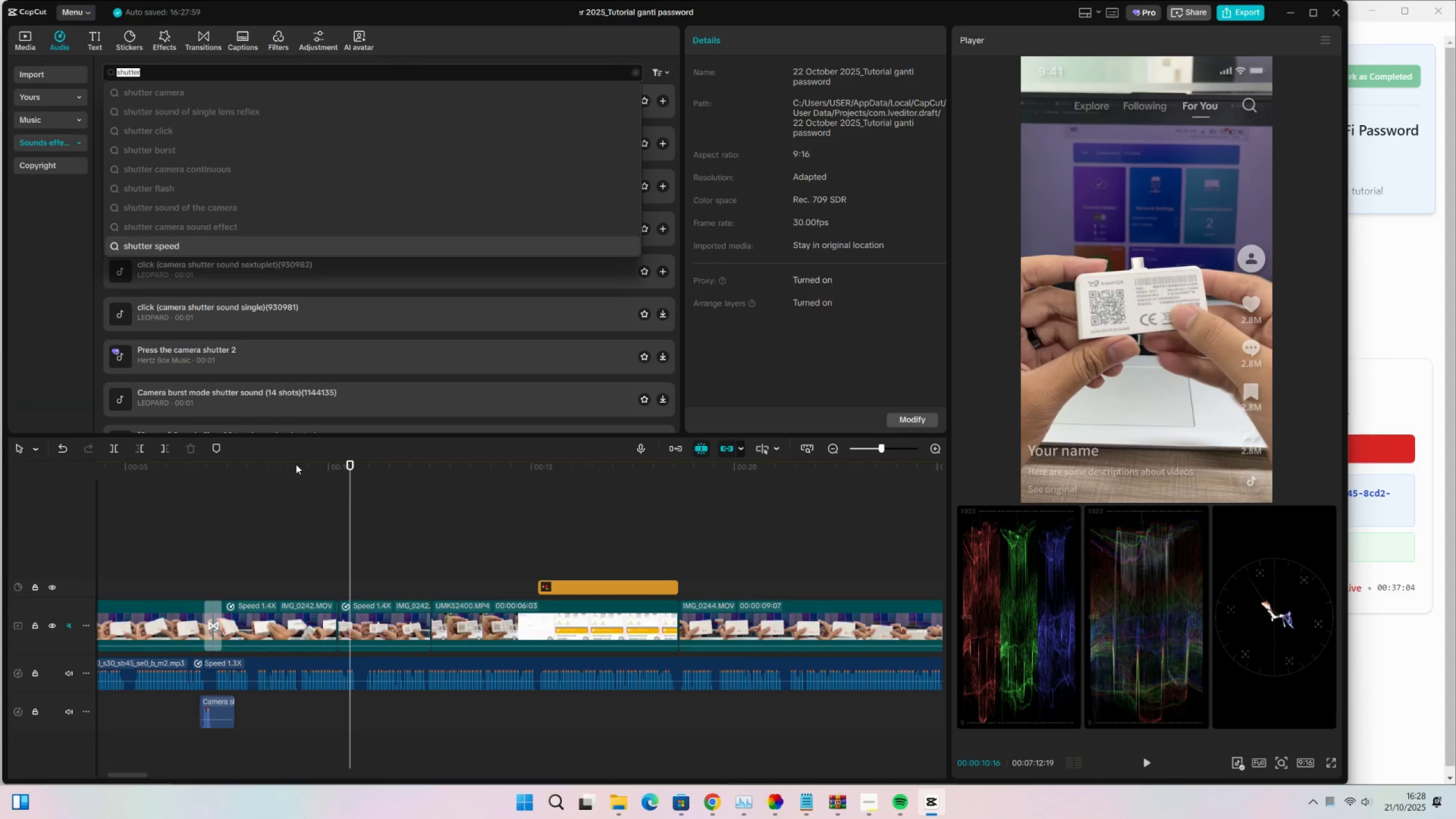 
key(Control+ControlLeft)
 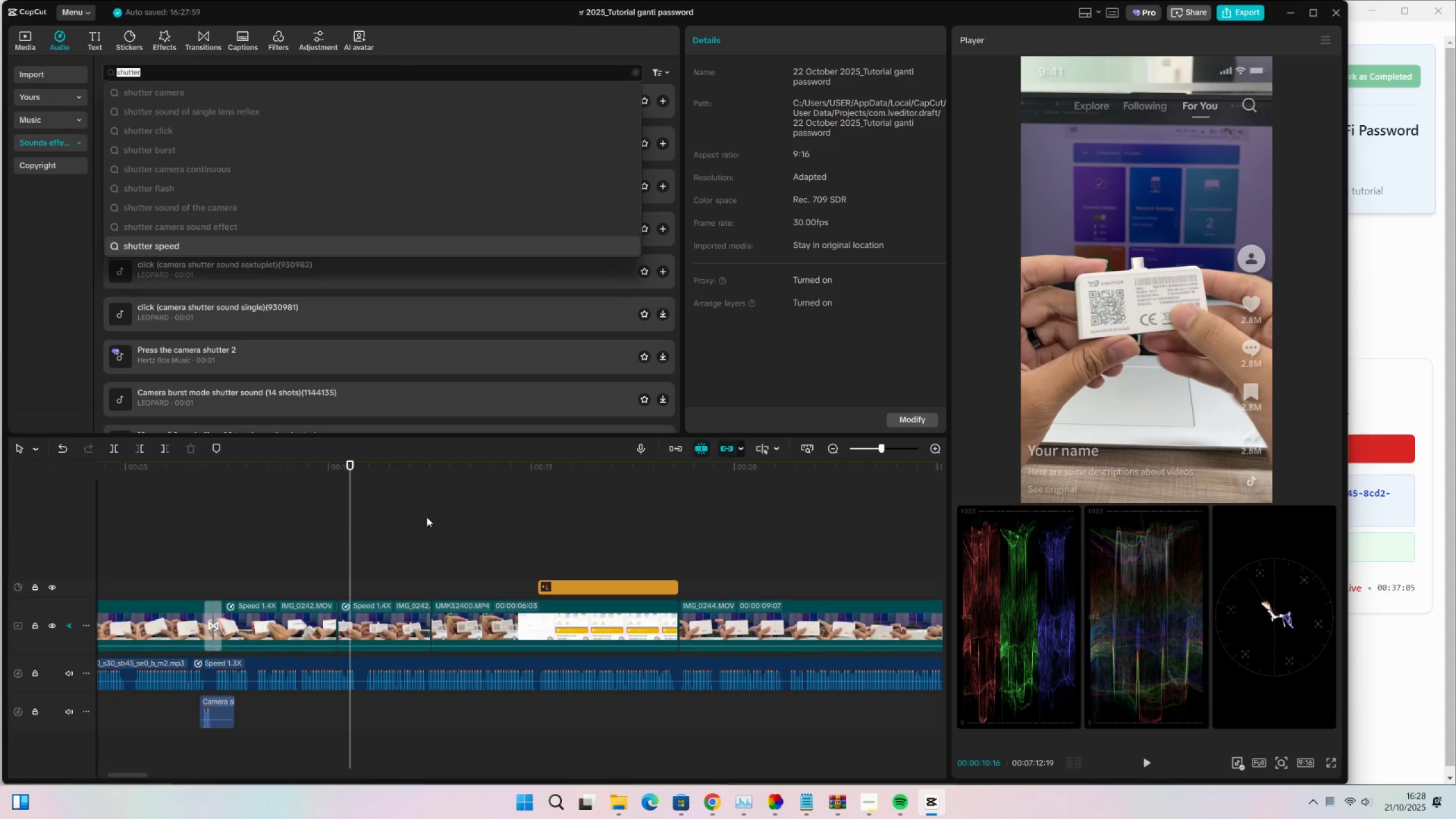 
key(Control+S)
 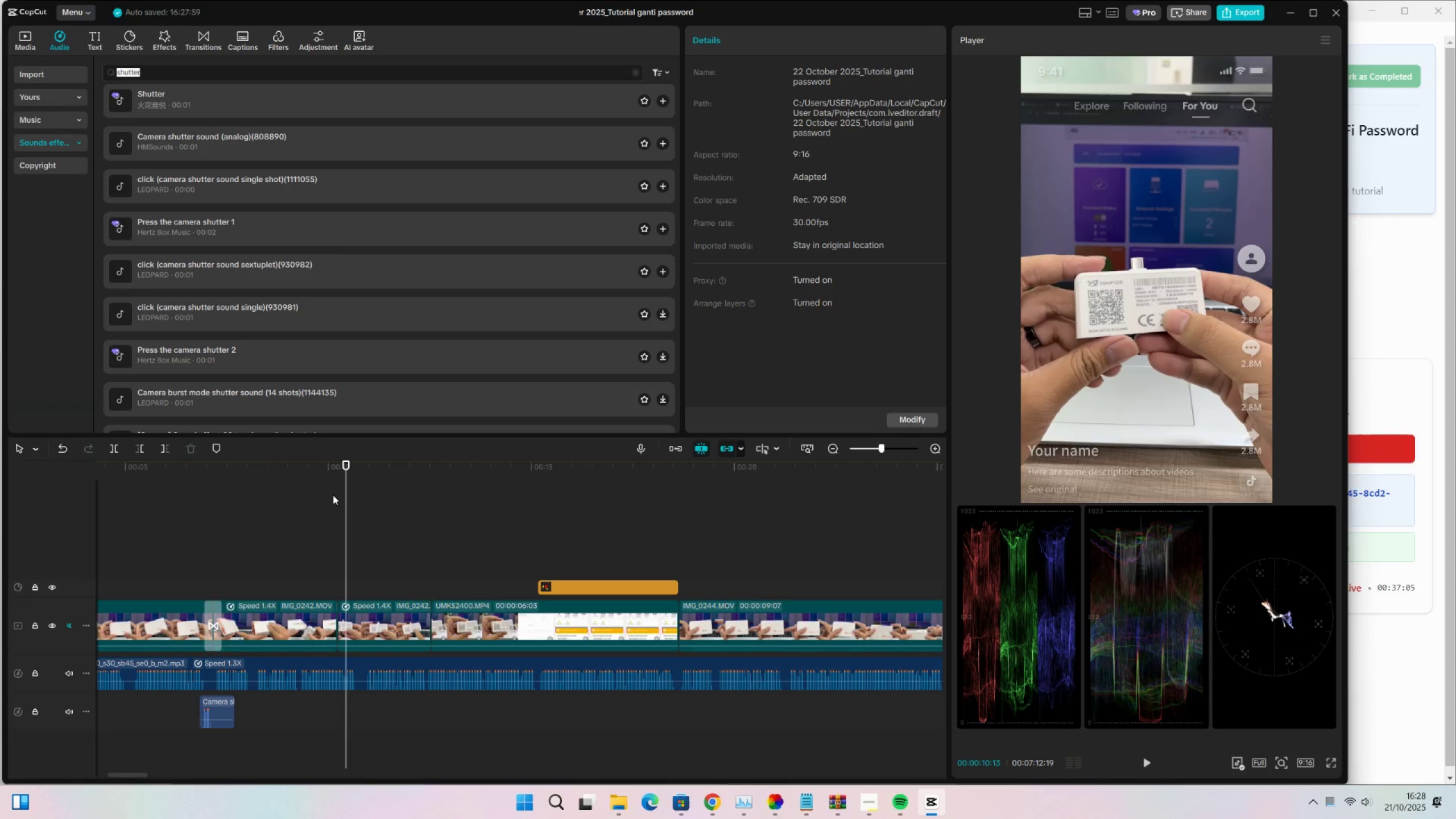 
double_click([332, 494])
 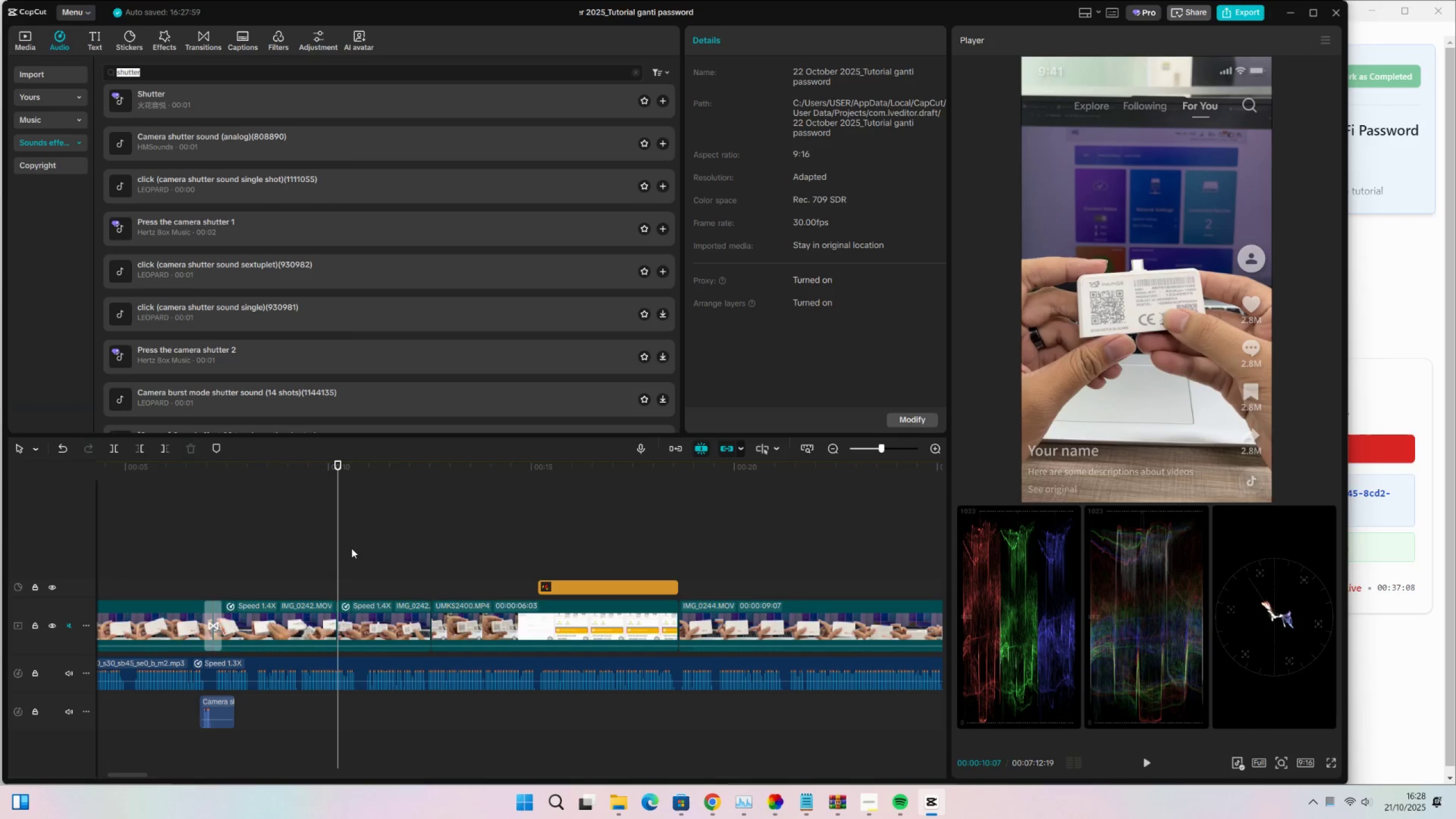 
key(Control+S)
 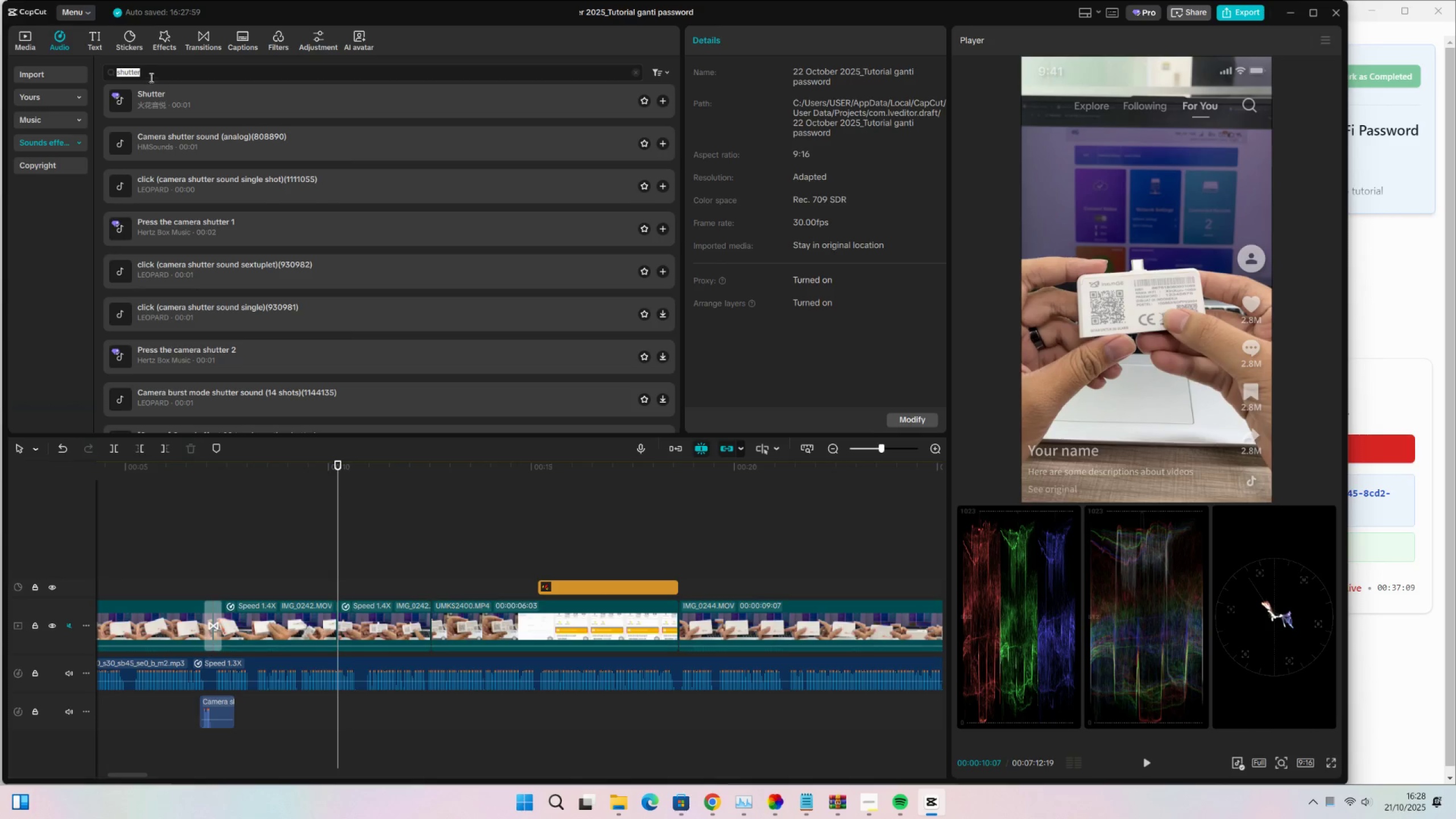 
left_click([152, 76])
 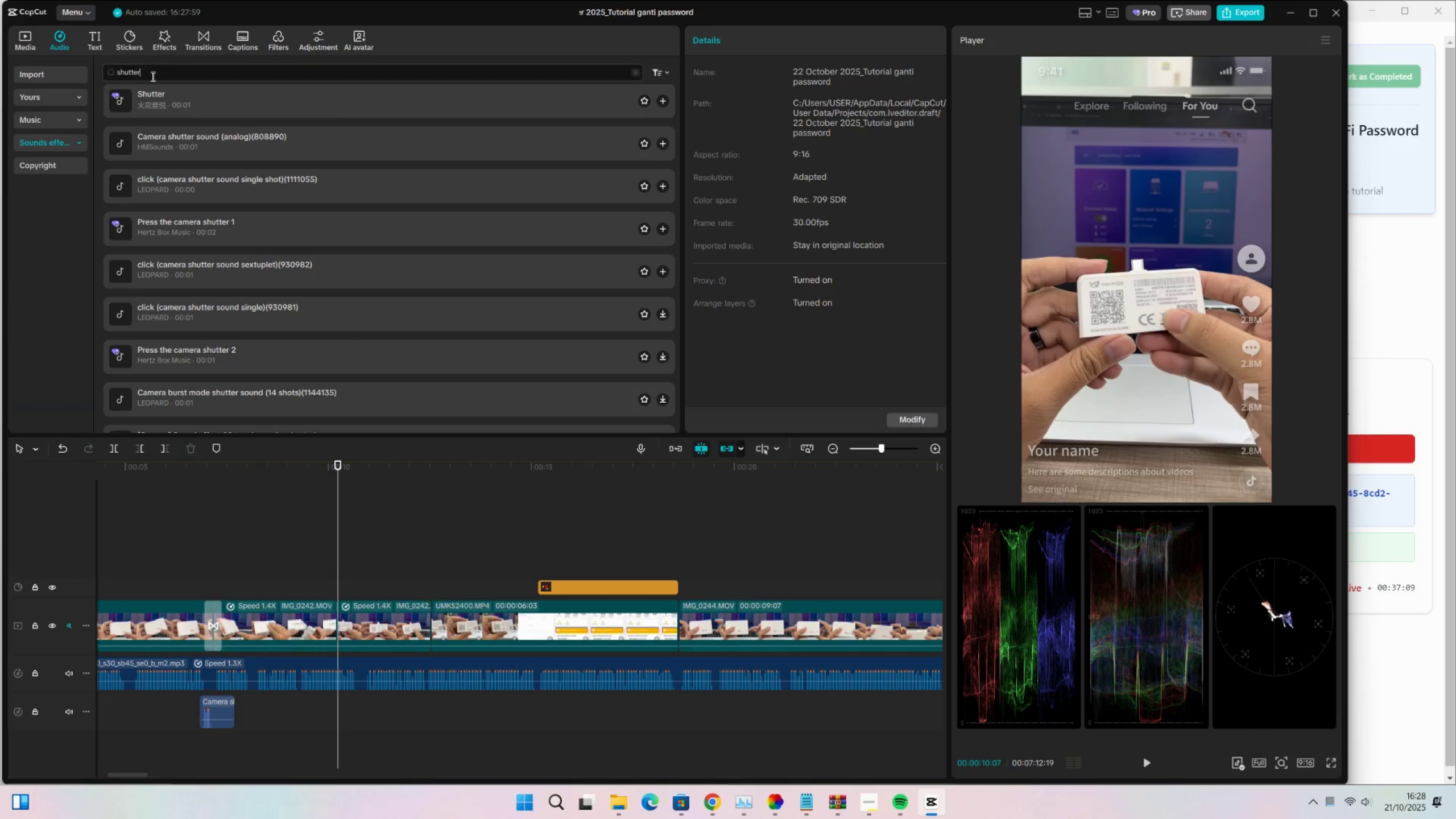 
key(Control+ControlLeft)
 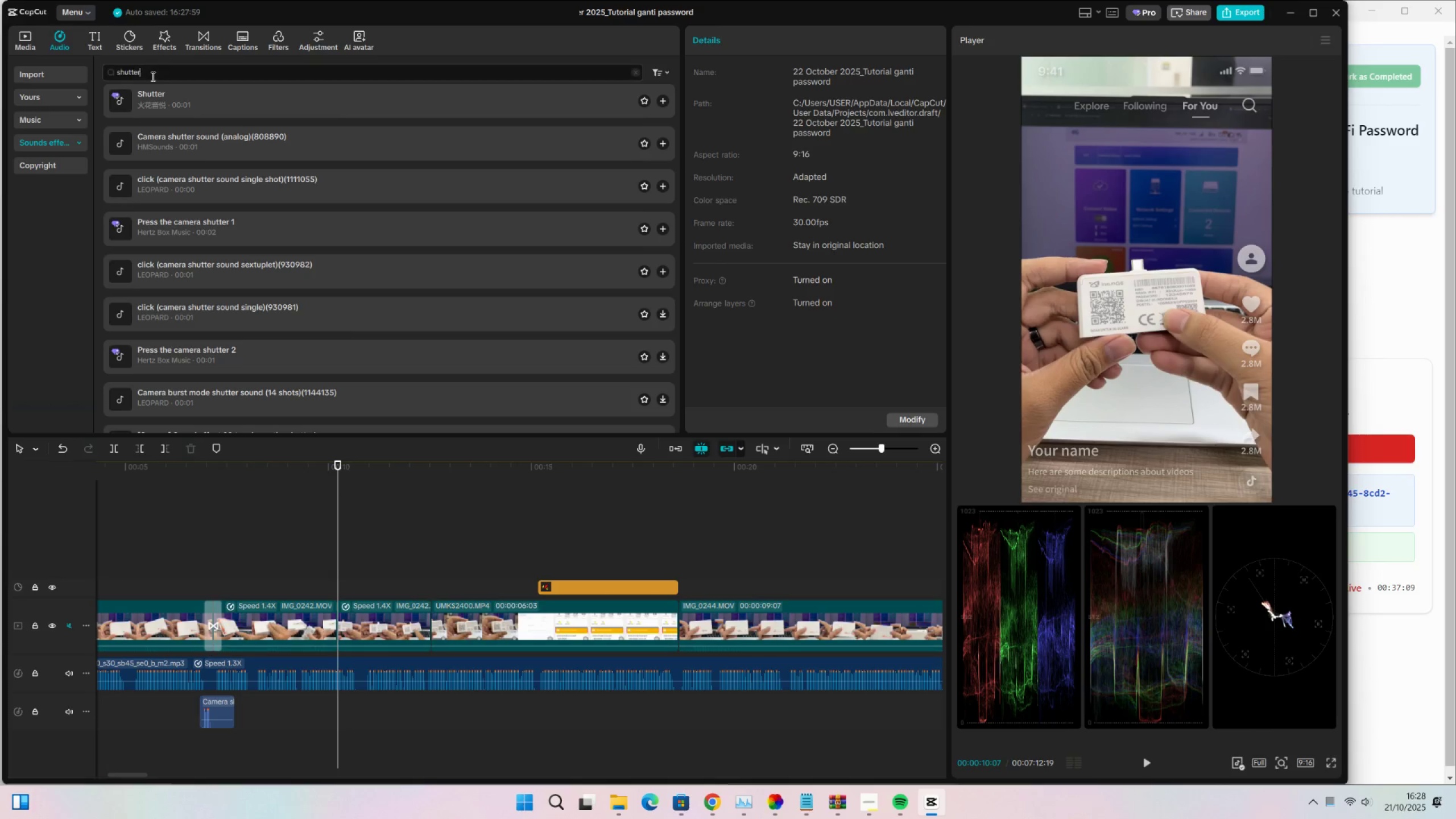 
key(Control+A)
 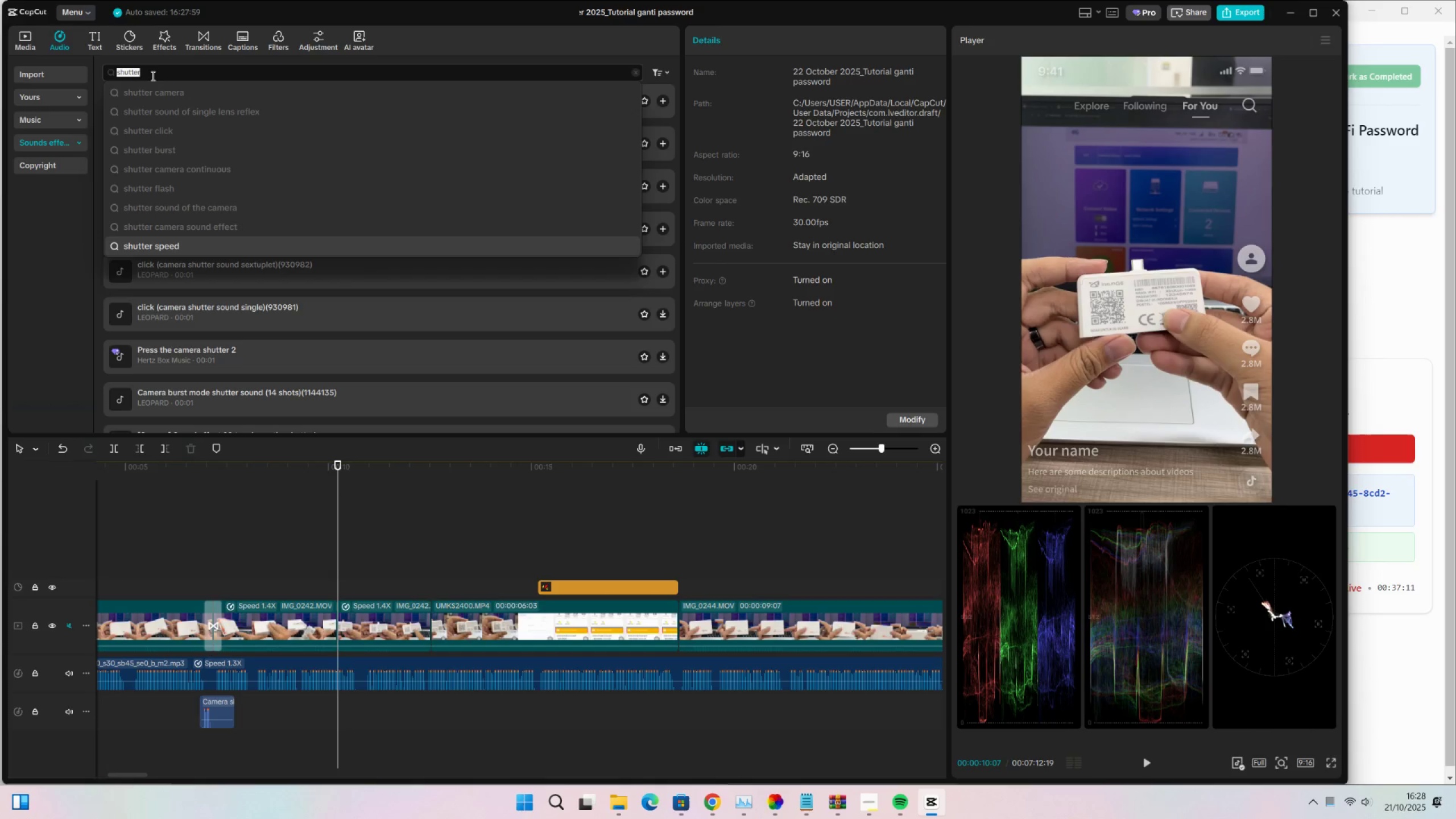 
type(pc e)
key(Backspace)
key(Backspace)
type( mouse)
 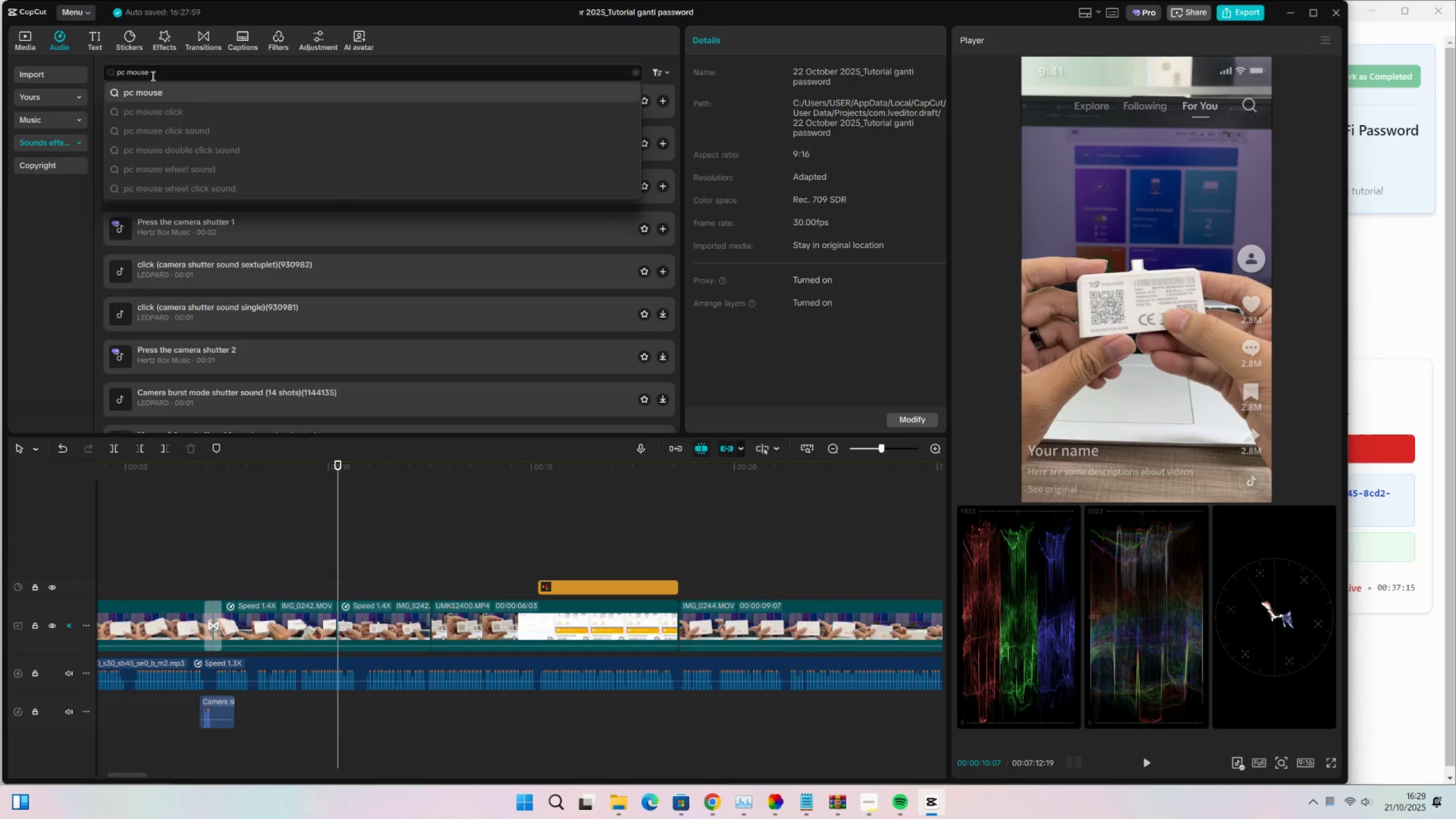 
key(Enter)
 